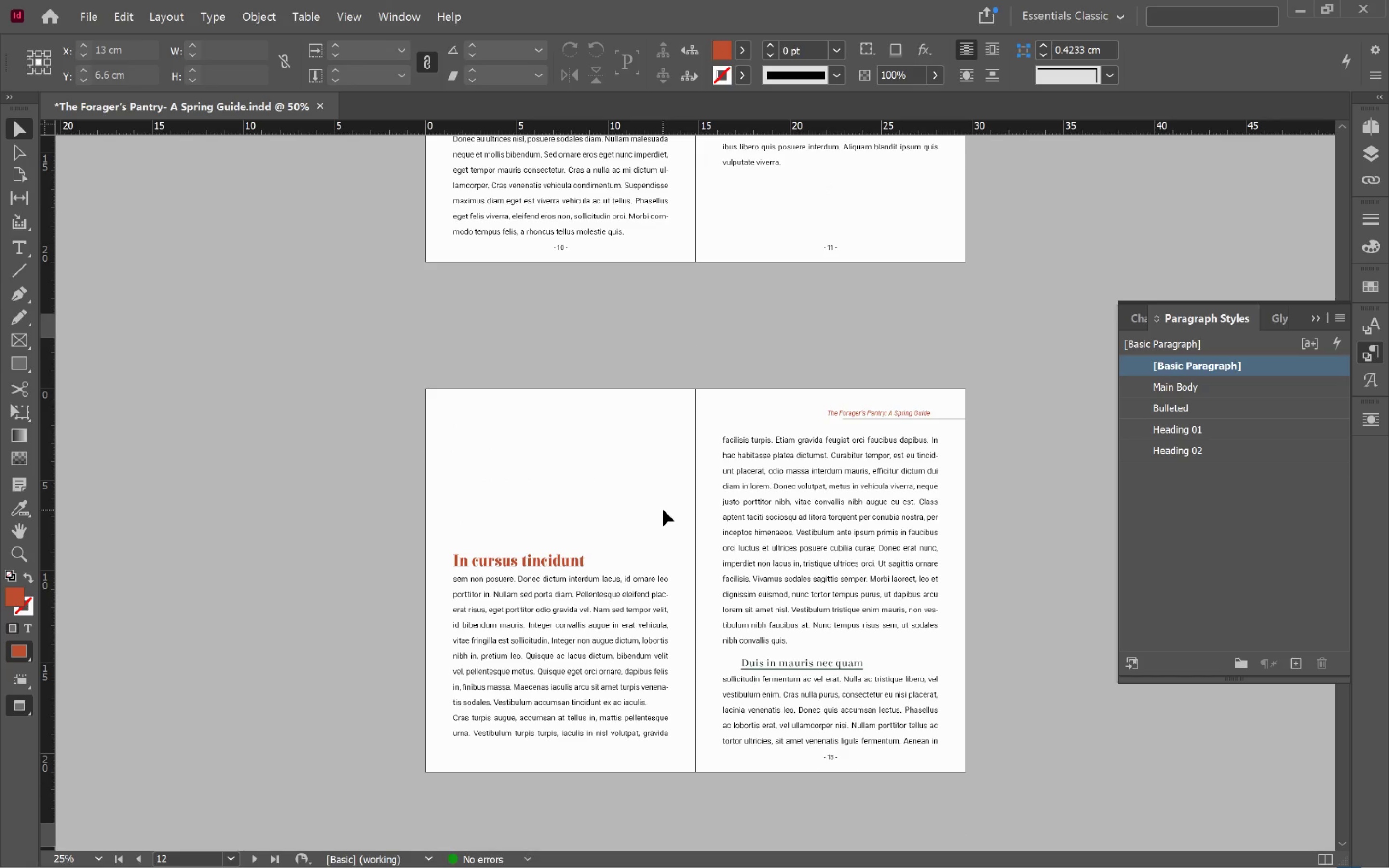 
left_click([664, 509])
 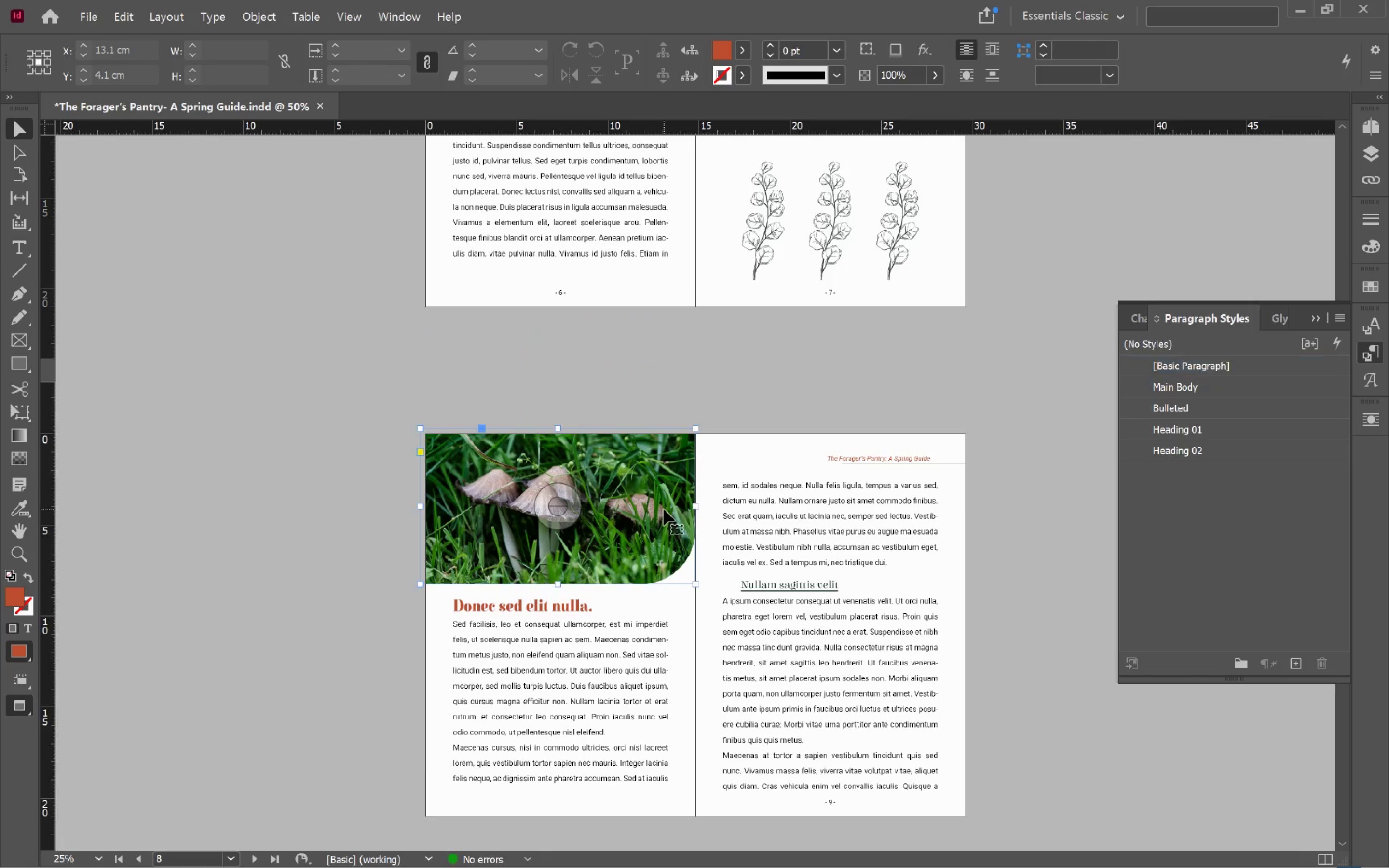 
scroll: coordinate [664, 510], scroll_direction: up, amount: 18.0
 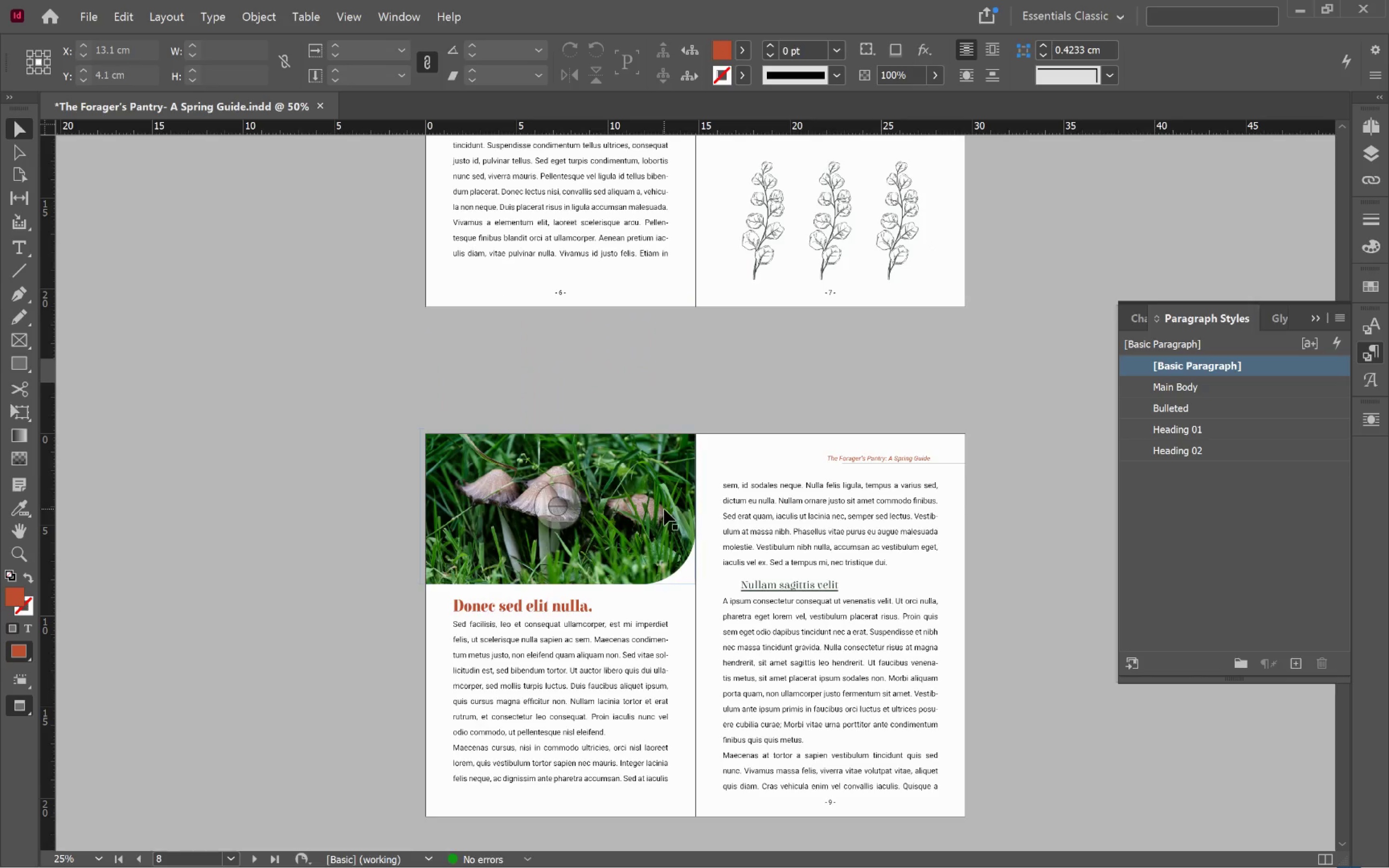 
key(Control+C)
 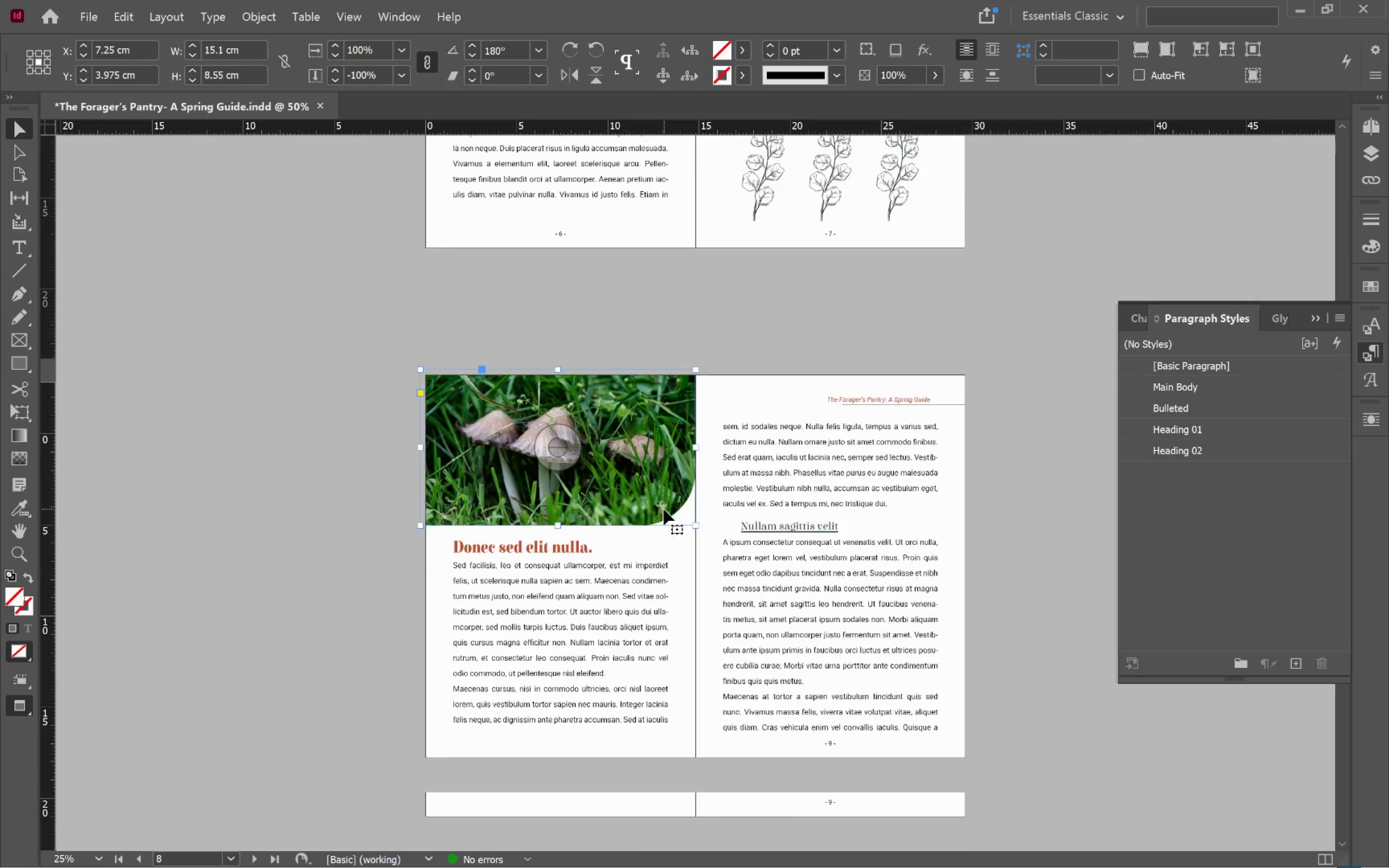 
scroll: coordinate [664, 505], scroll_direction: down, amount: 20.0
 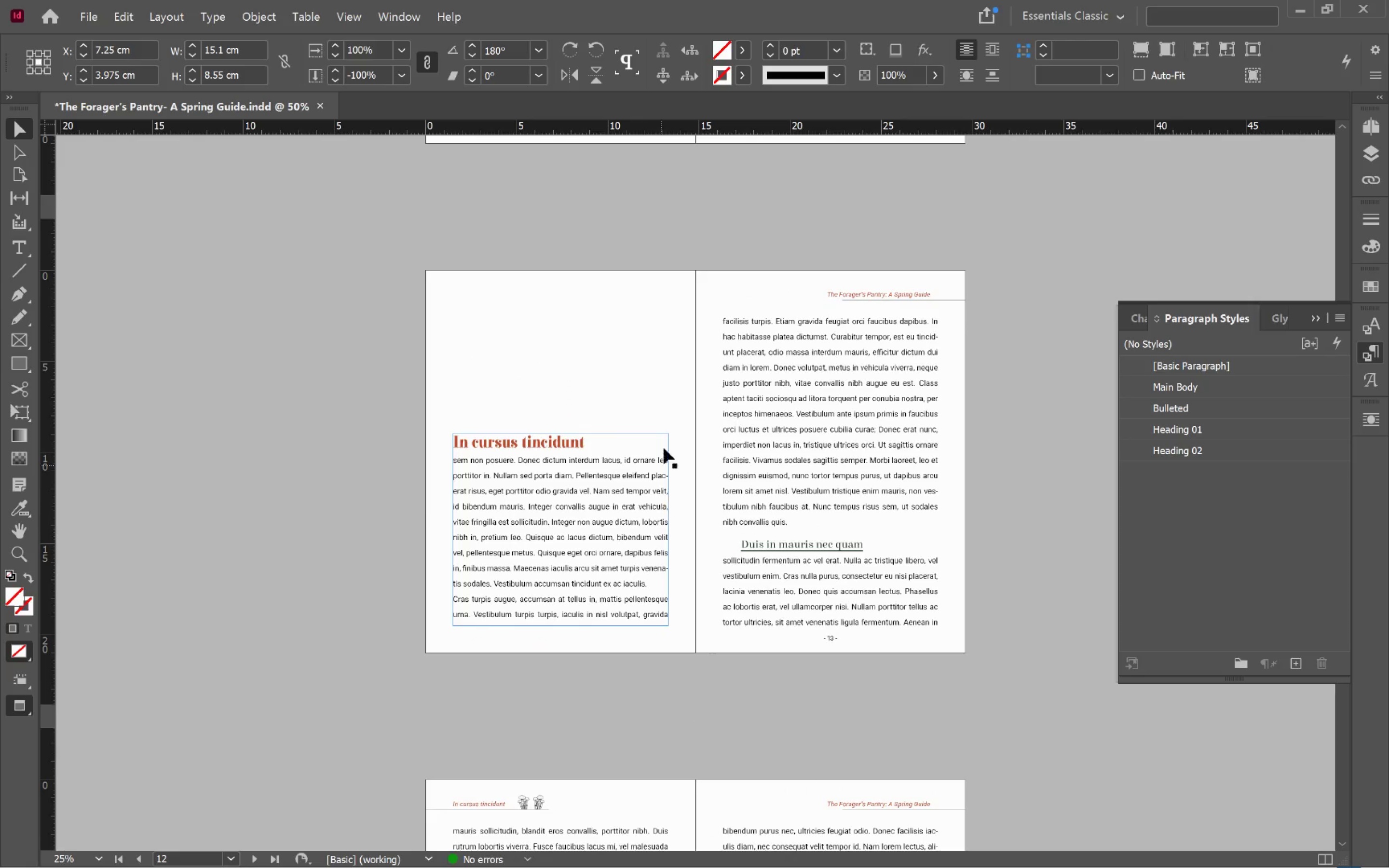 
left_click([655, 395])
 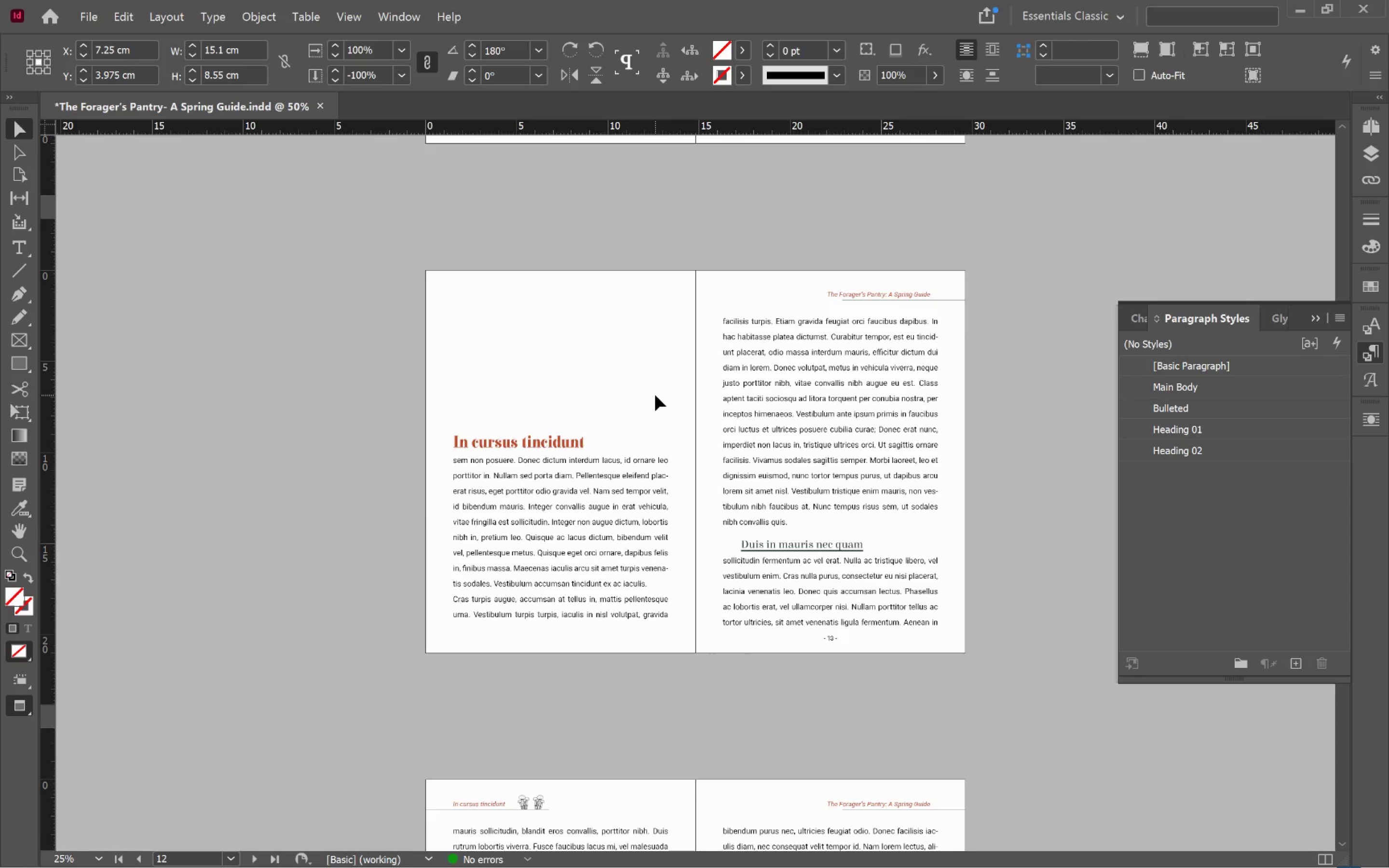 
key(Alt+Control+Shift+V)
 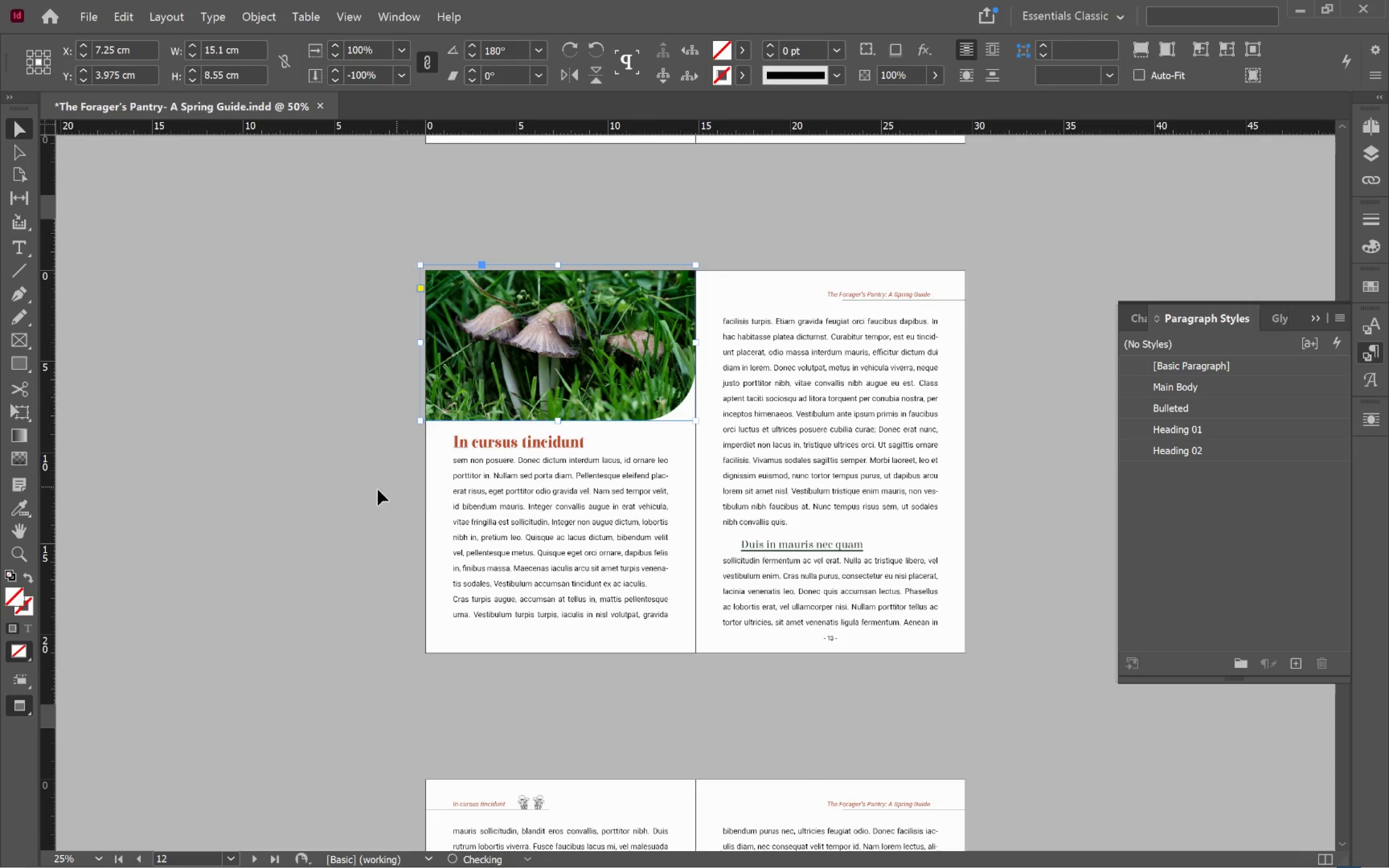 
left_click([367, 492])
 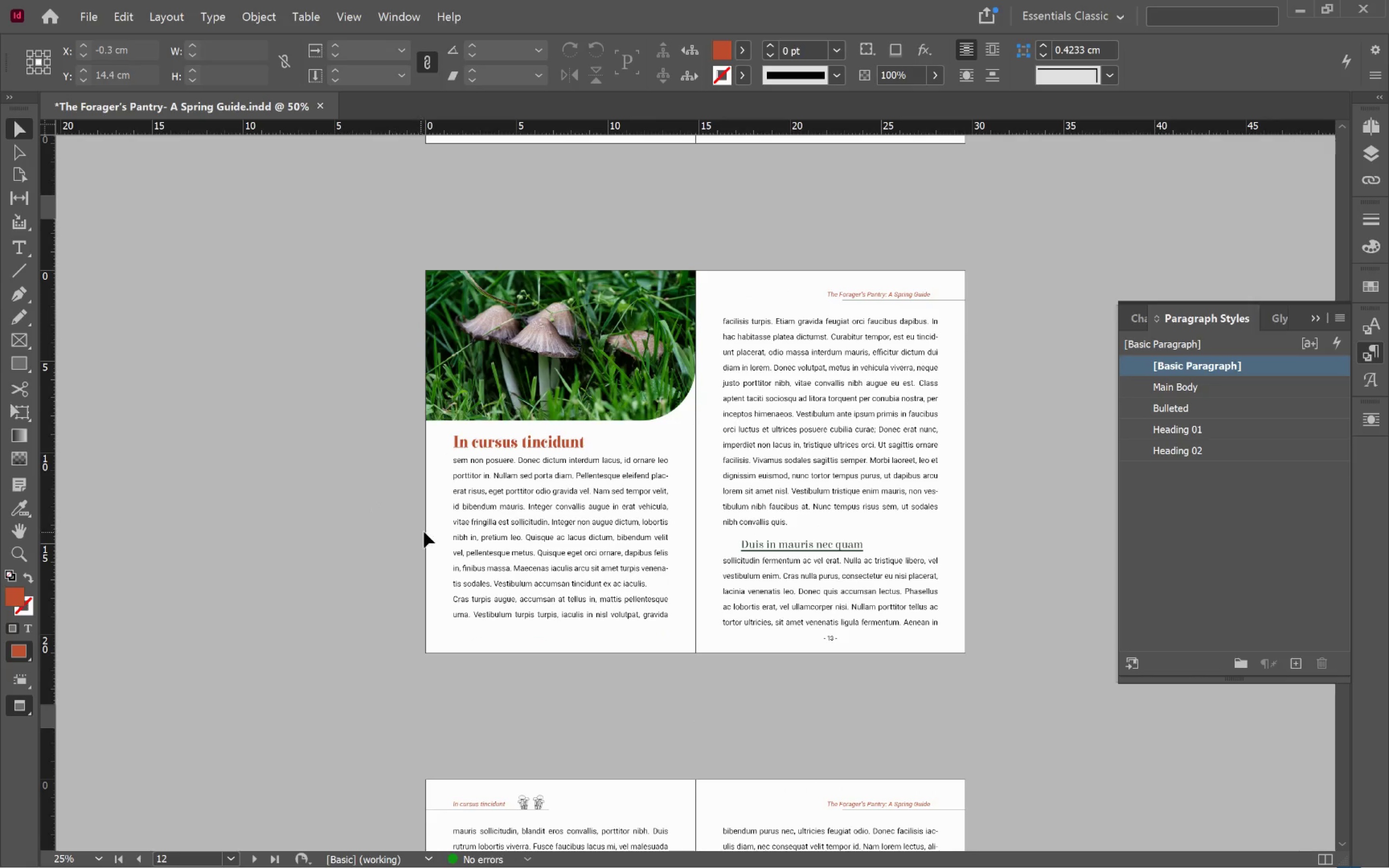 
scroll: coordinate [432, 520], scroll_direction: down, amount: 10.0
 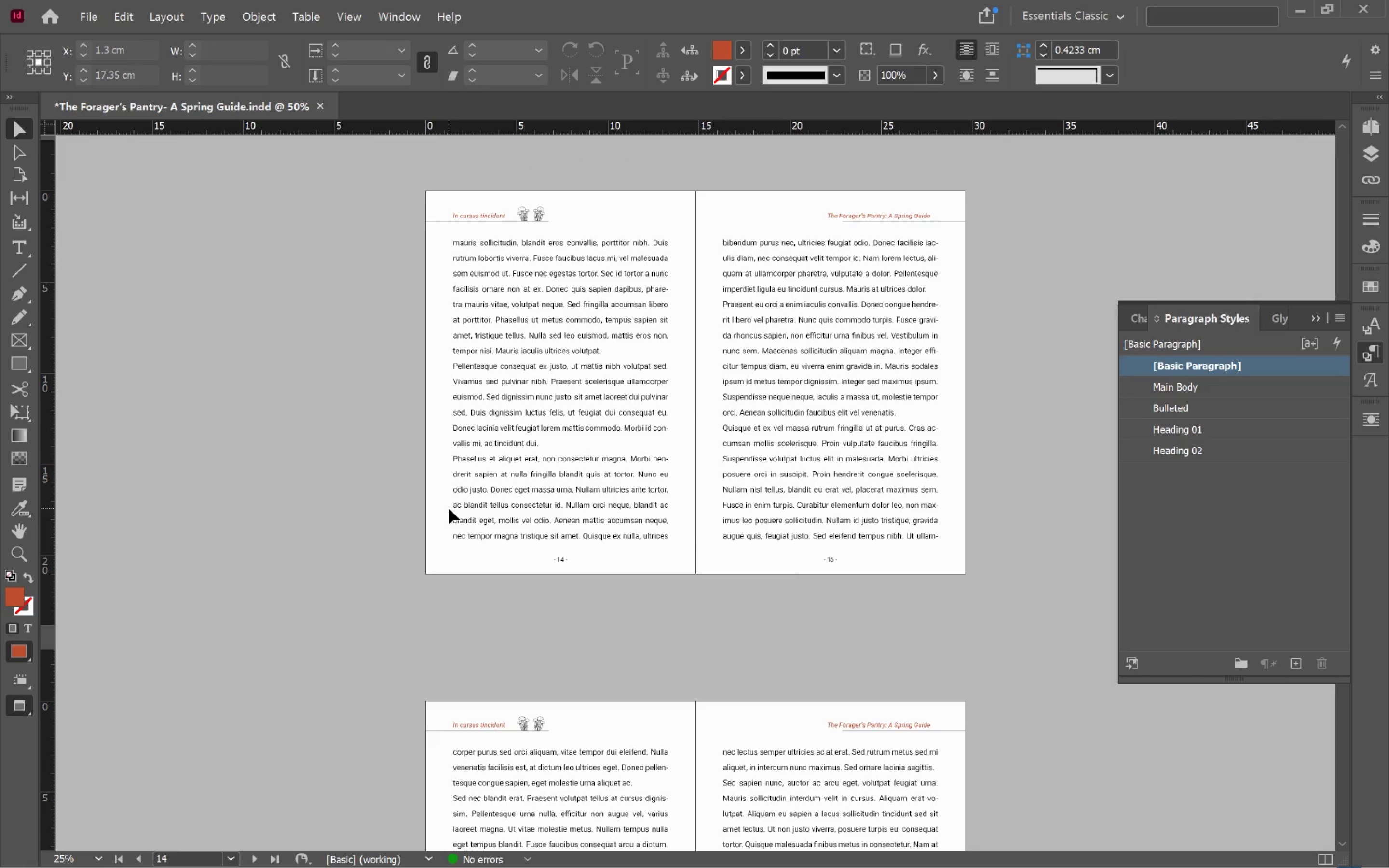 
hold_key(key=AltLeft, duration=0.7)
scroll: coordinate [534, 379], scroll_direction: up, amount: 3.0
 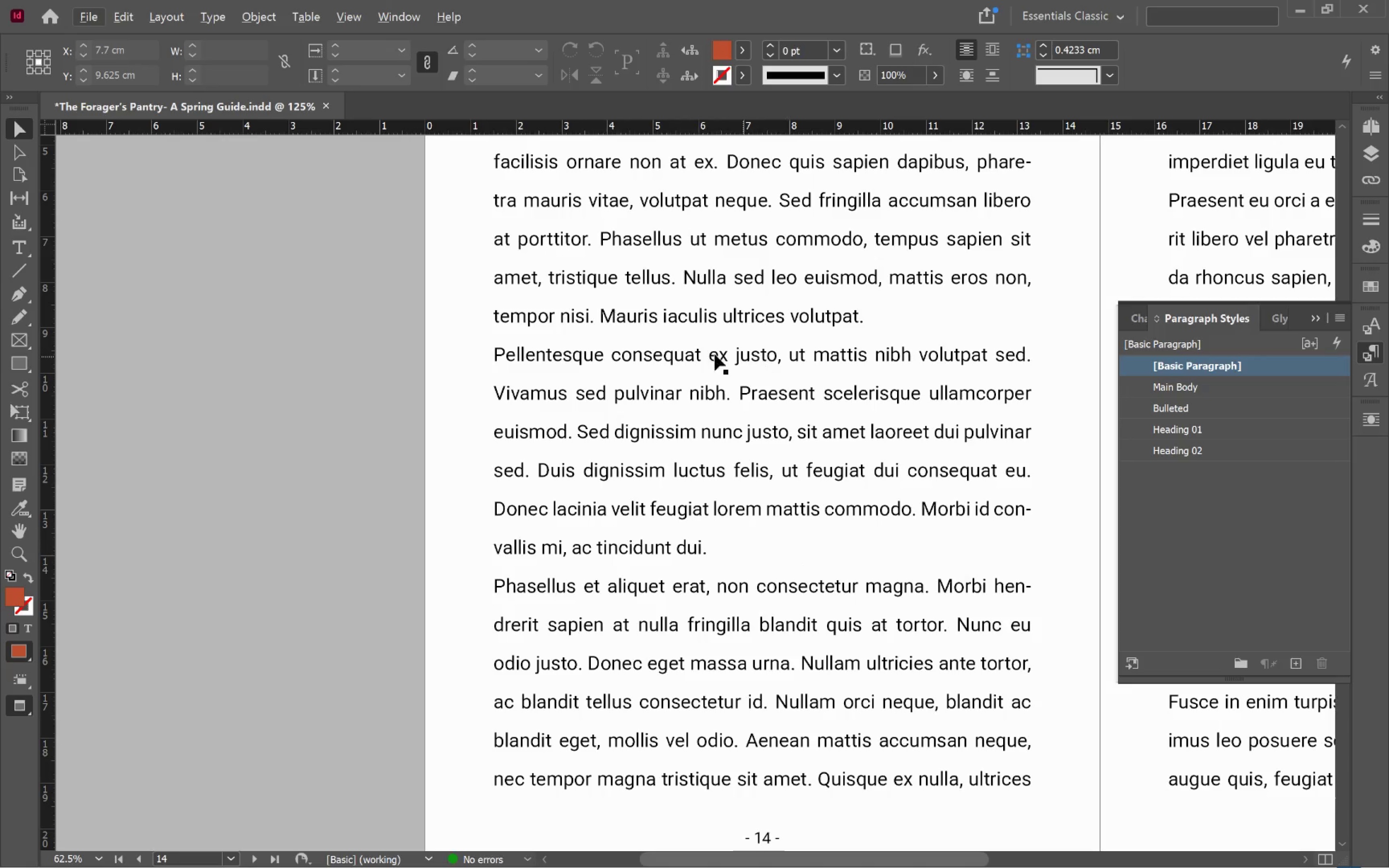 
double_click([703, 355])
 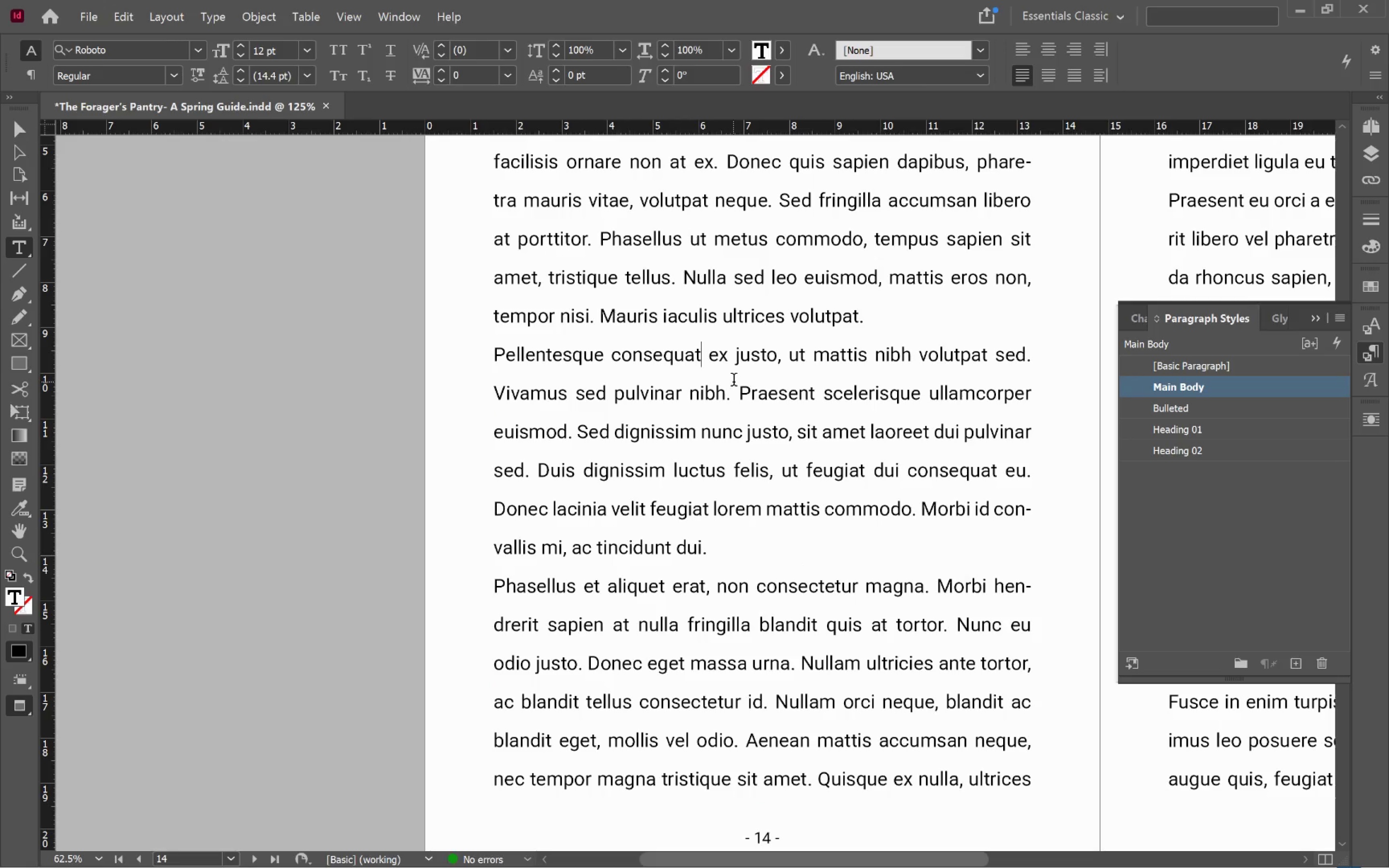 
key(Enter)
 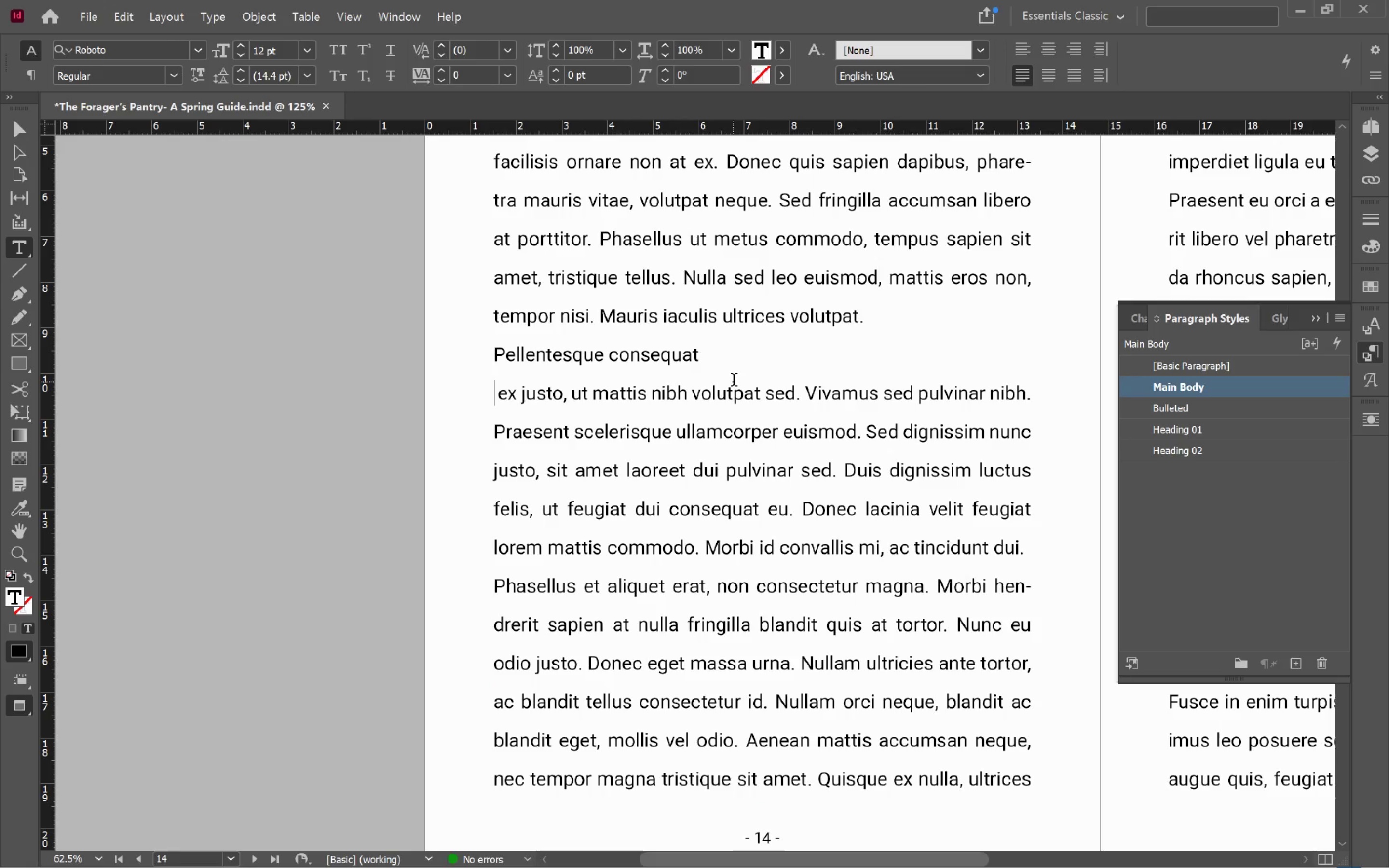 
key(Delete)
 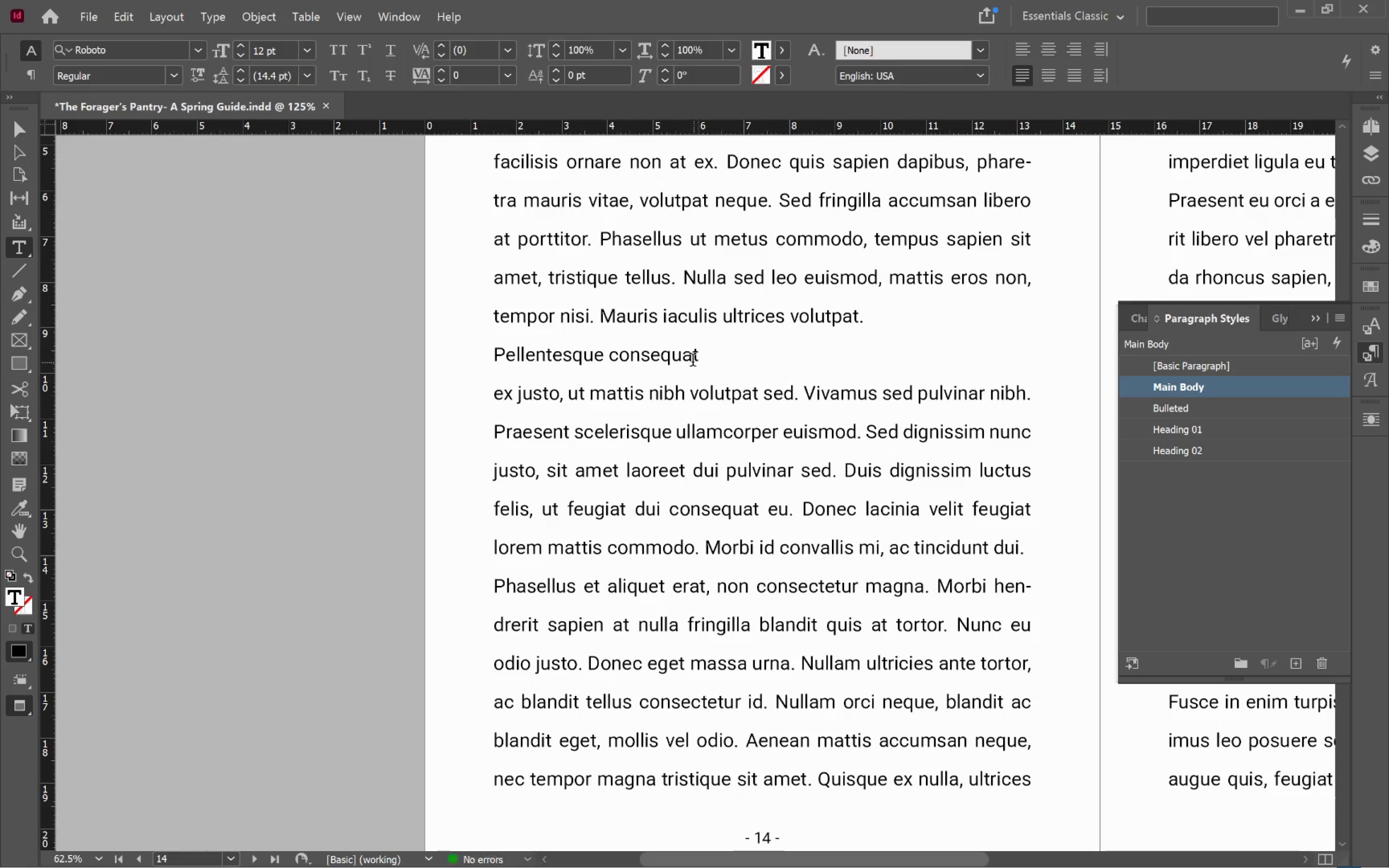 
left_click([678, 358])
 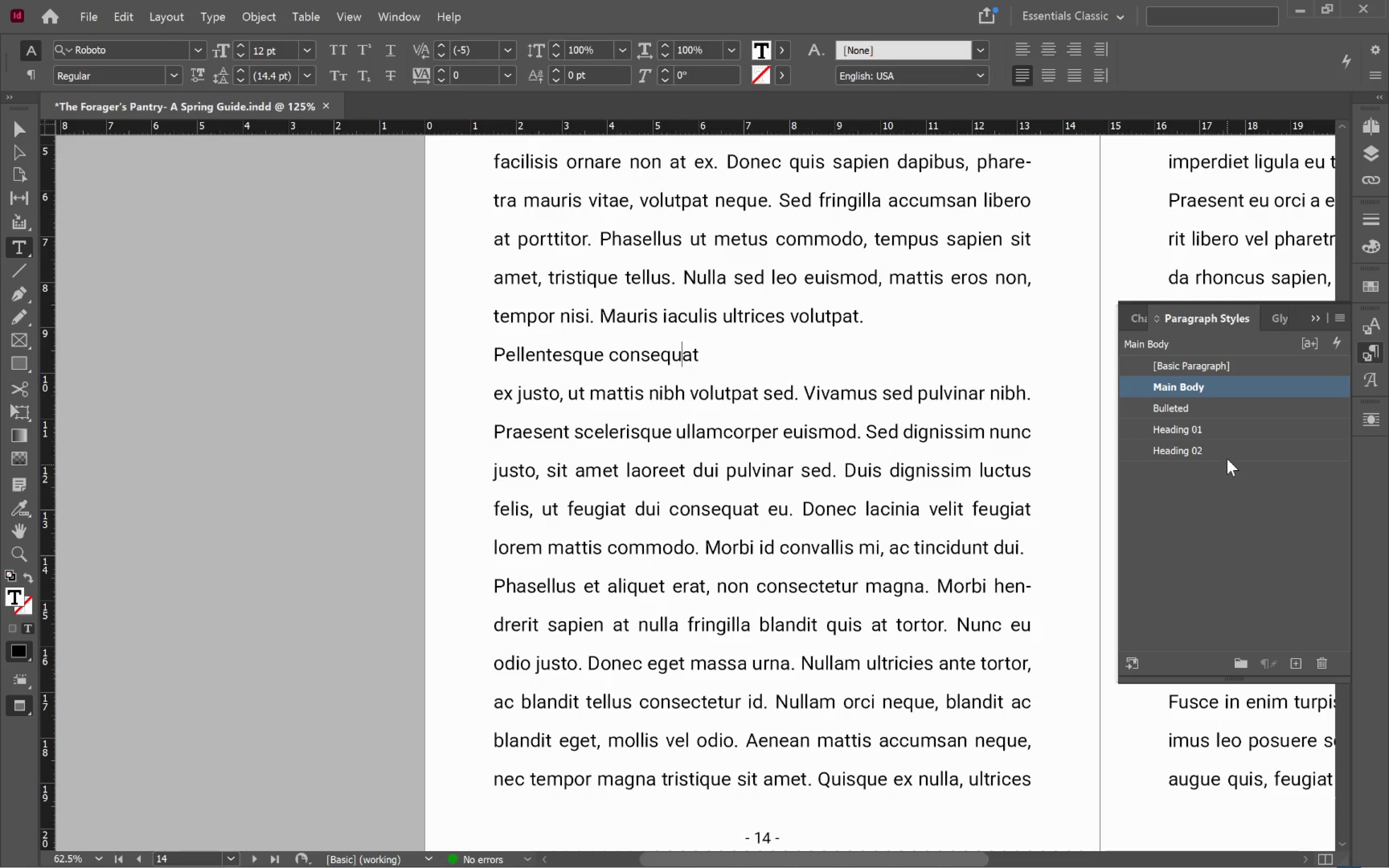 
left_click([1226, 448])
 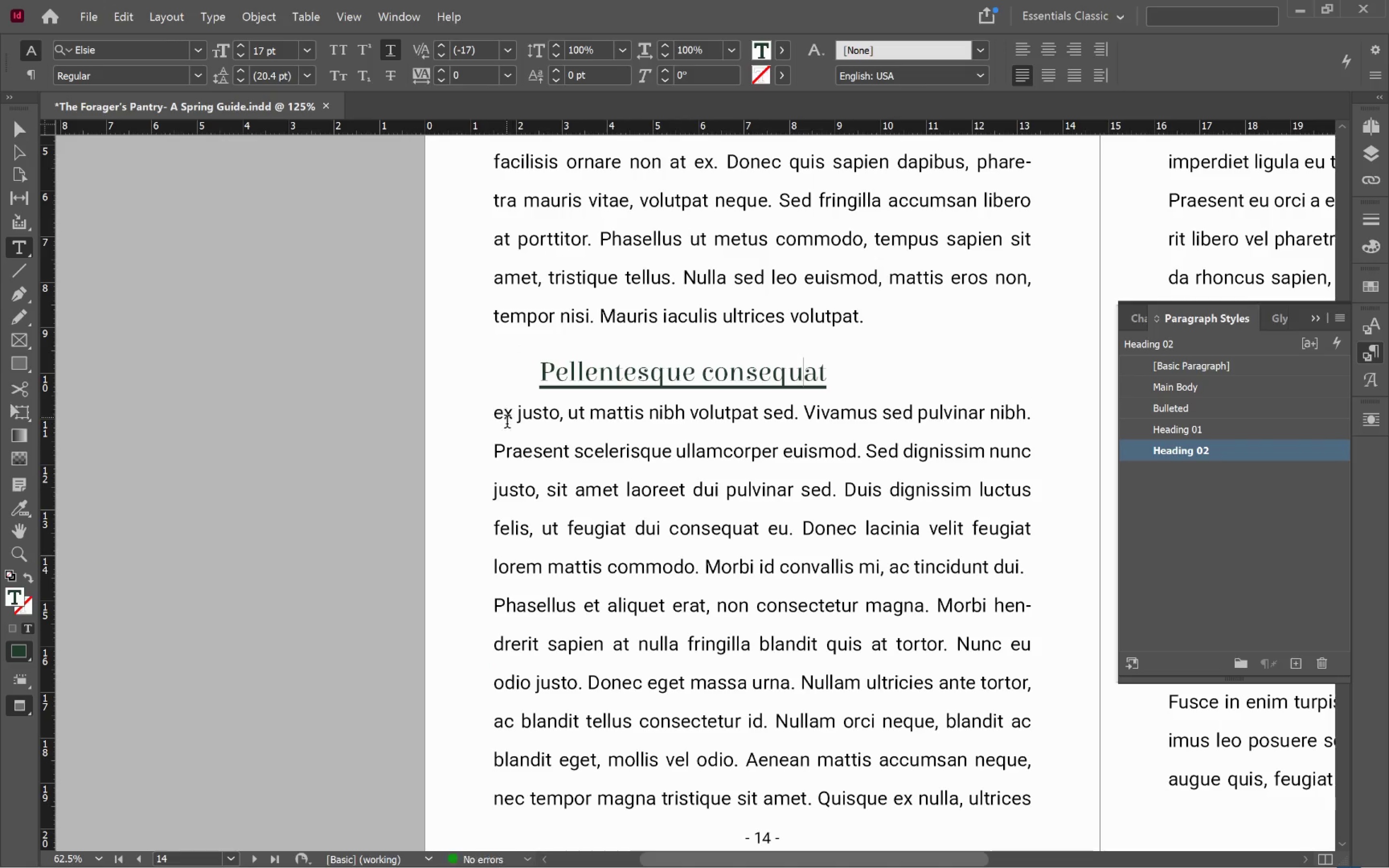 
hold_key(key=AltLeft, duration=0.49)
 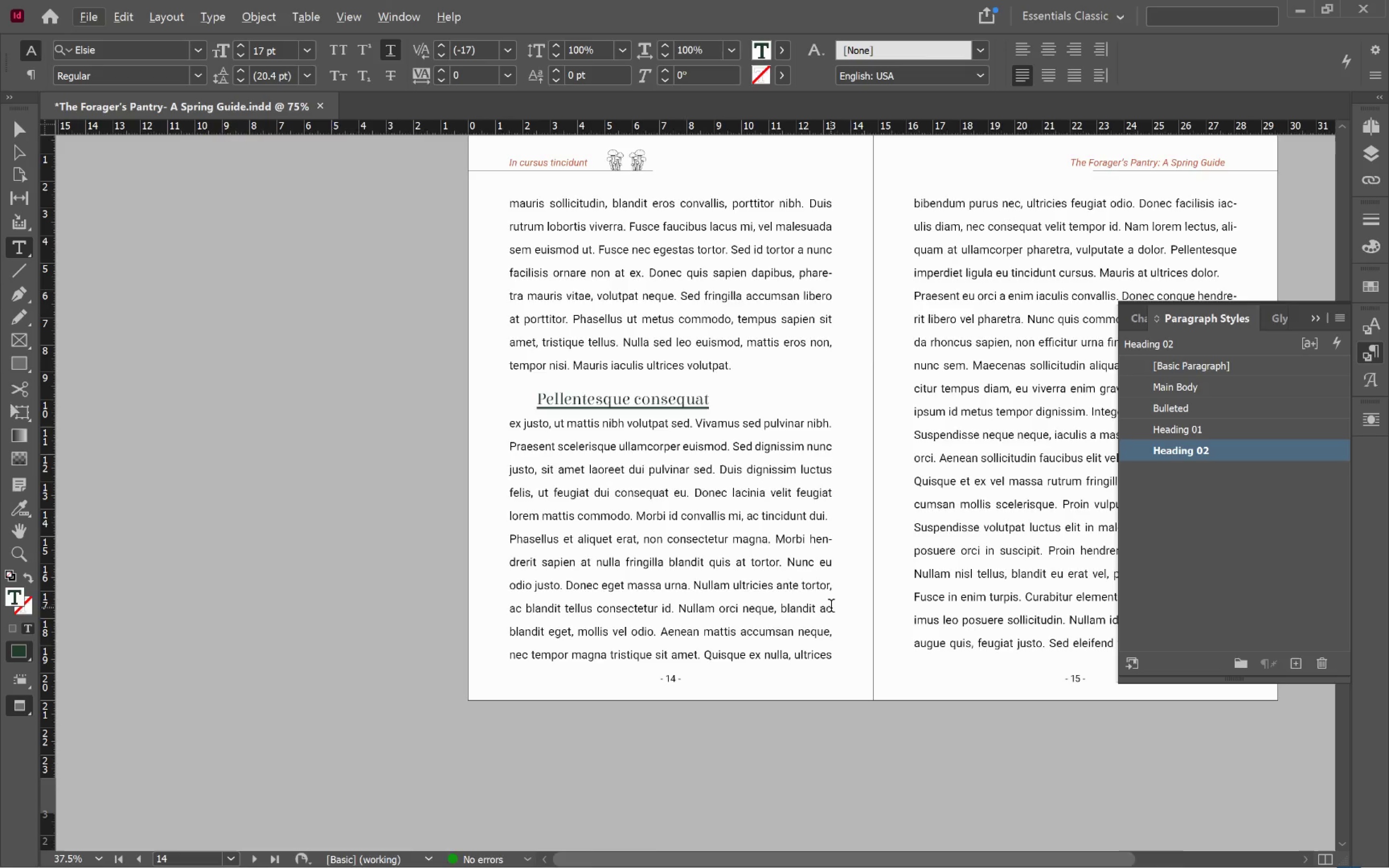 
hold_key(key=ControlLeft, duration=0.4)
 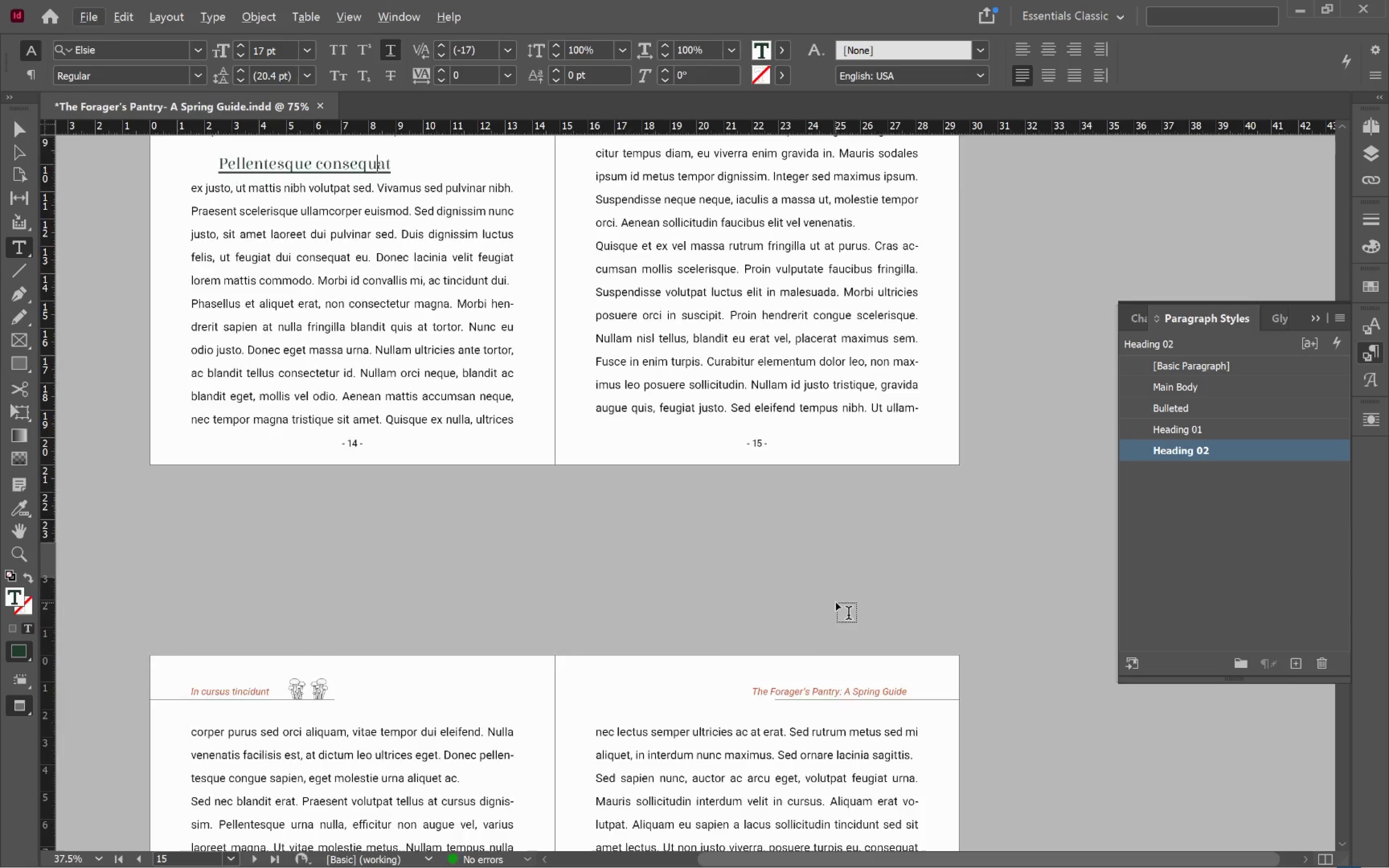 
scroll: coordinate [655, 568], scroll_direction: down, amount: 29.0
 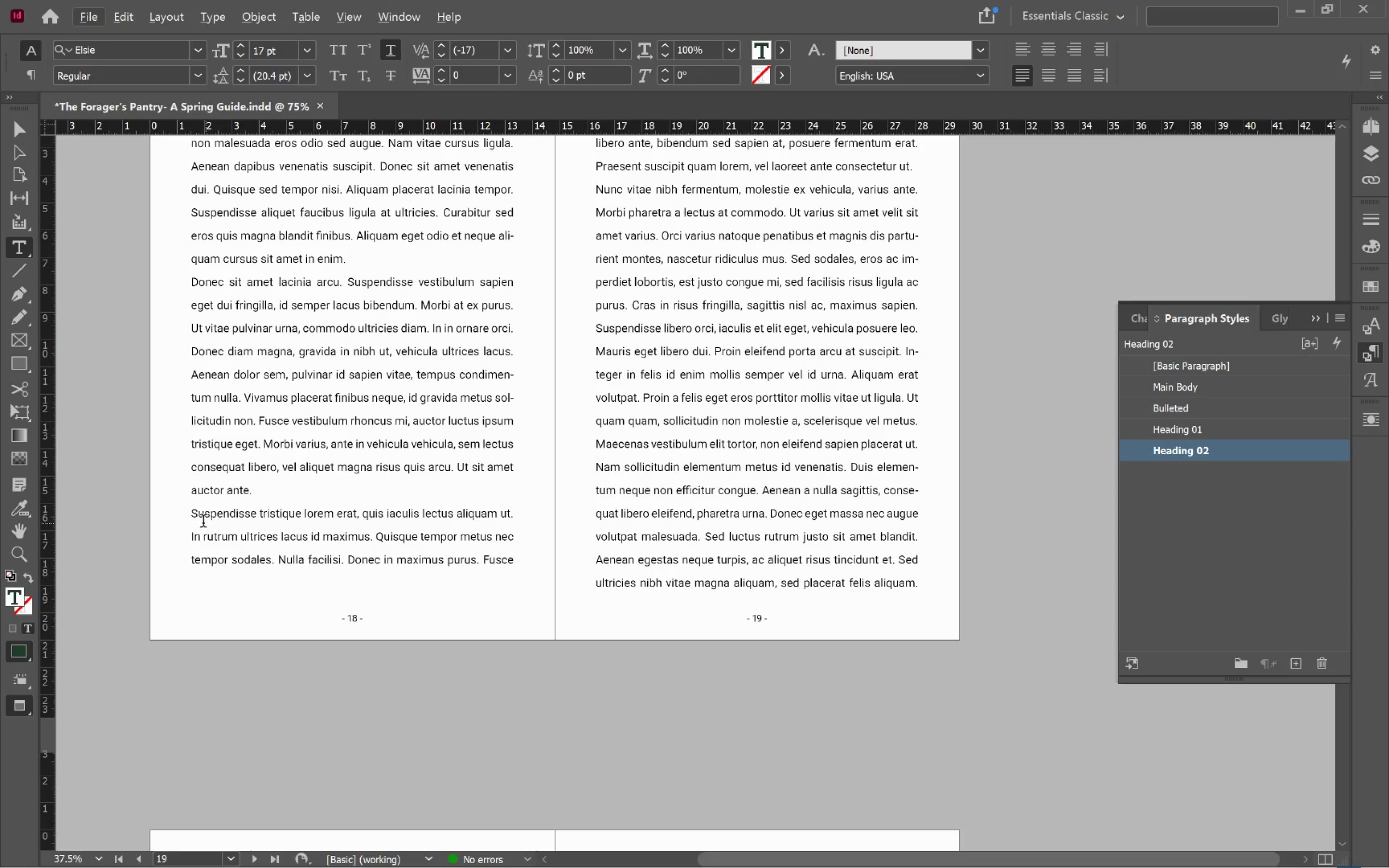 
left_click([192, 515])
 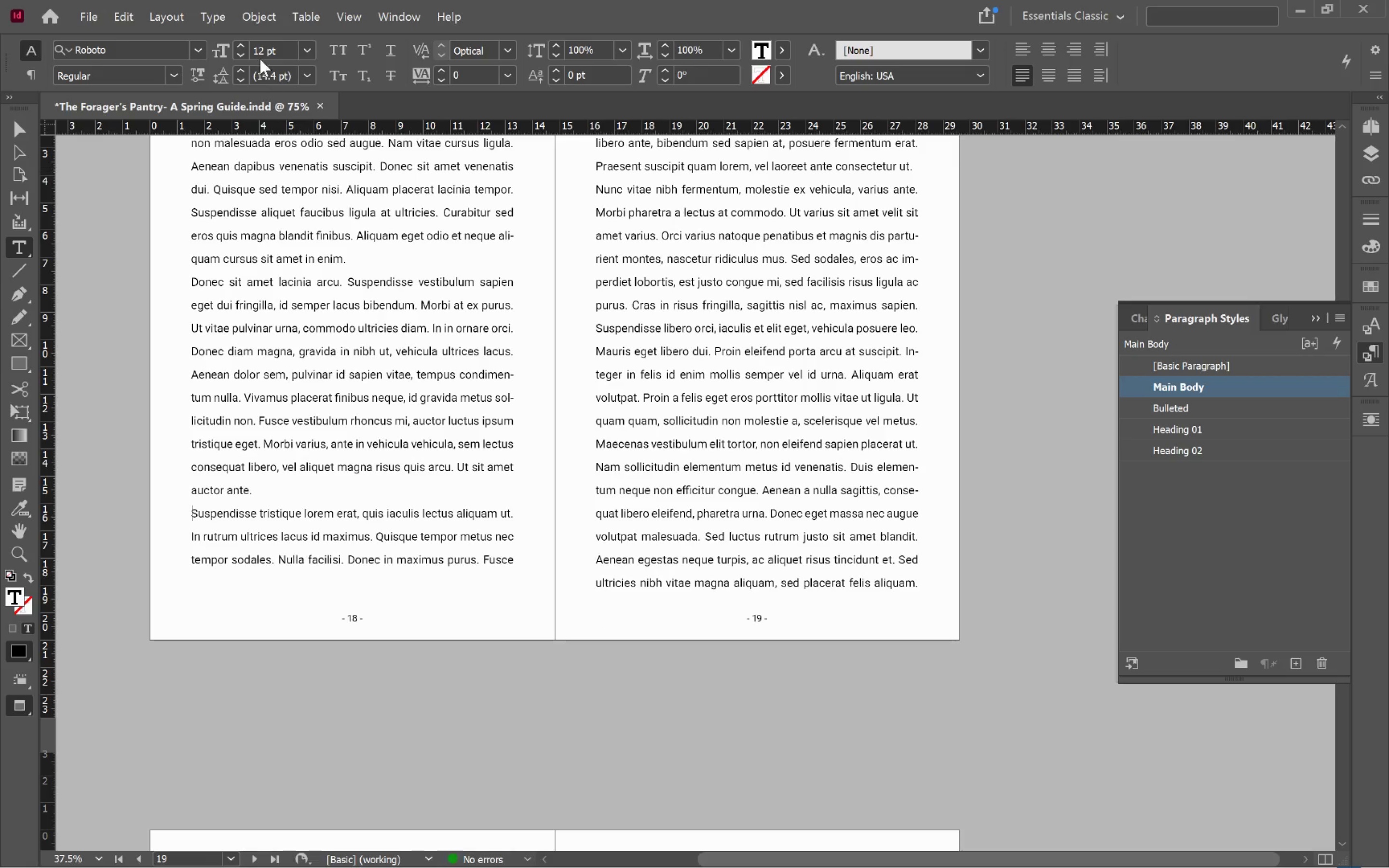 
left_click([159, 18])
 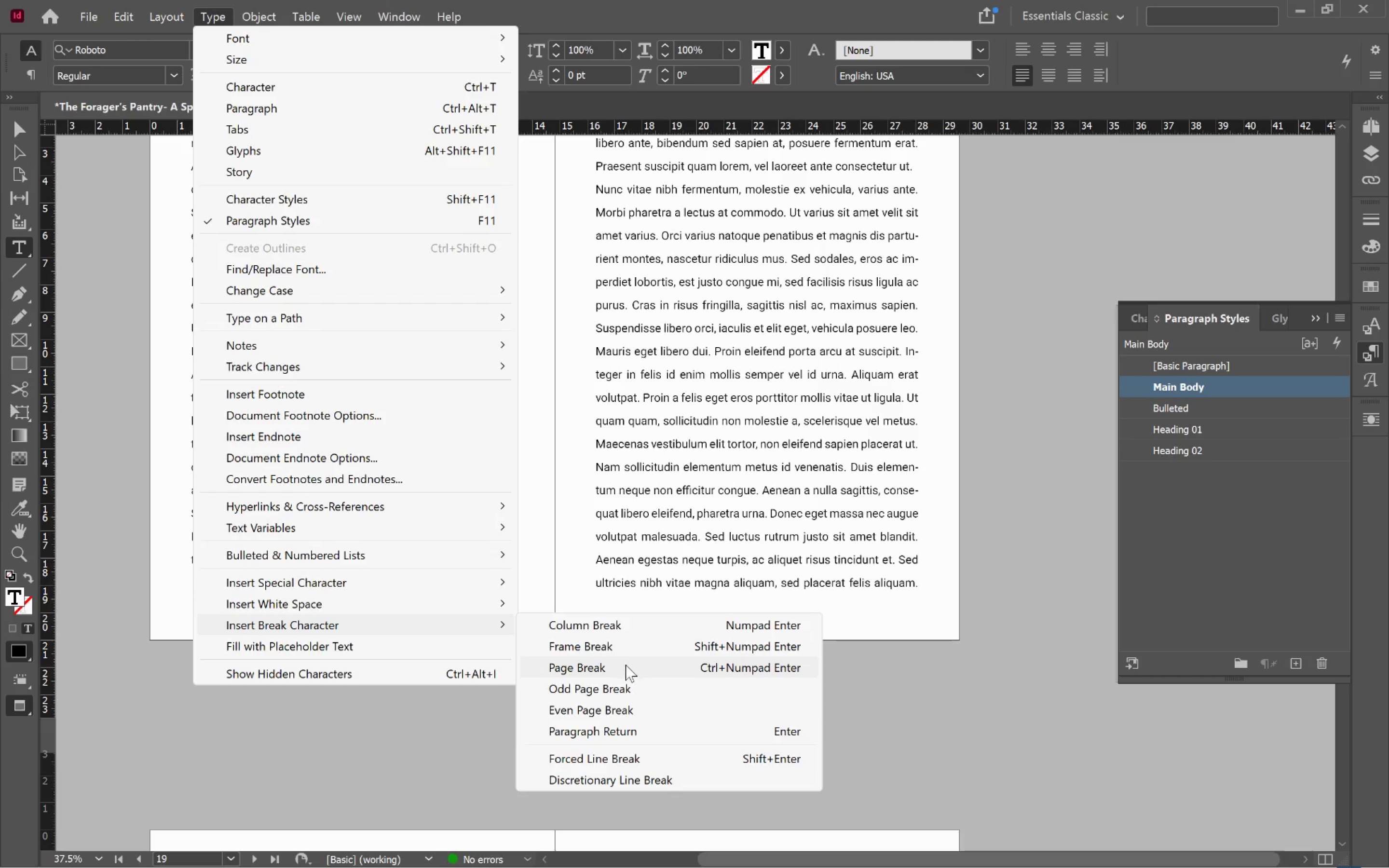 
wait(7.06)
 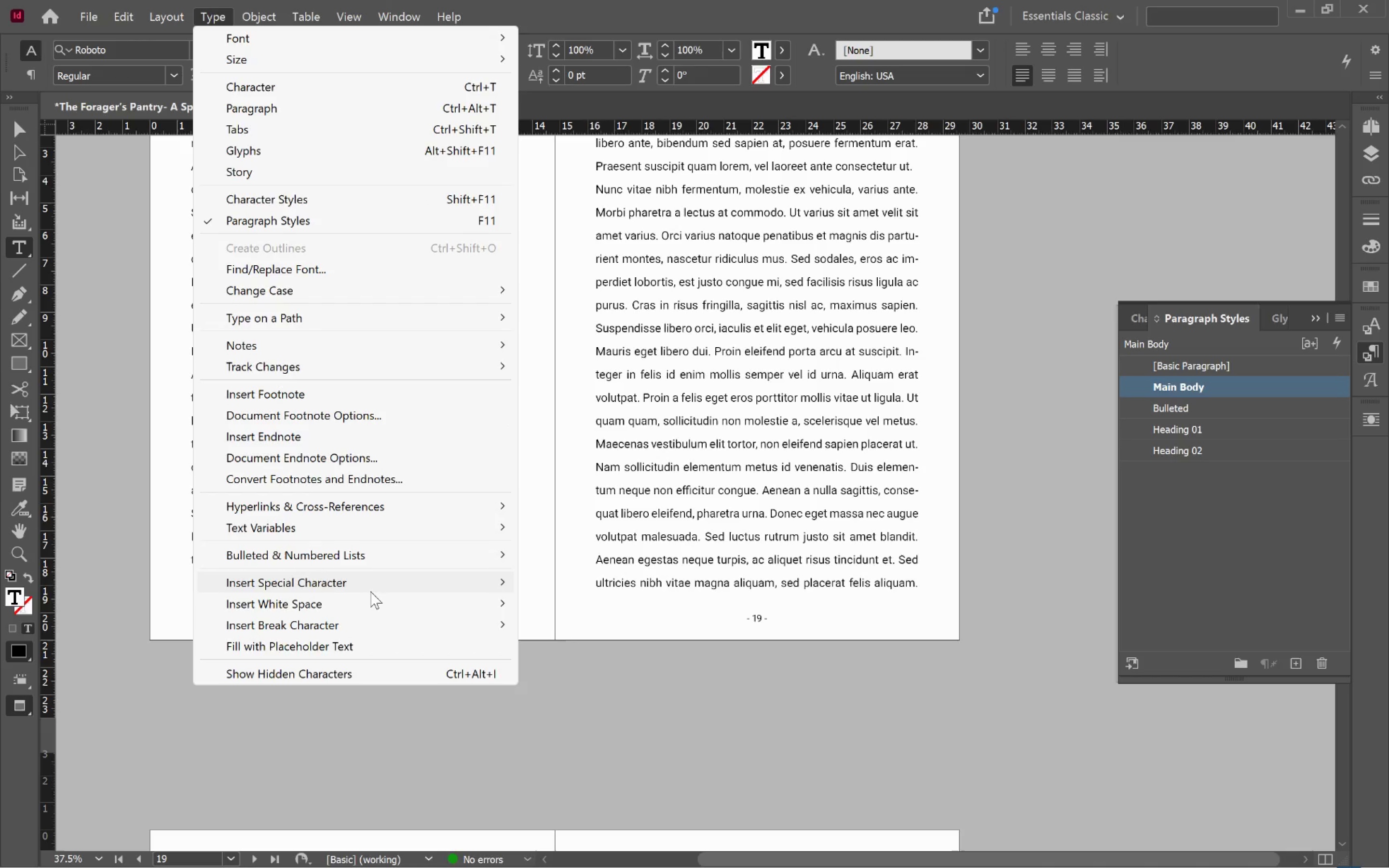 
left_click([615, 668])
 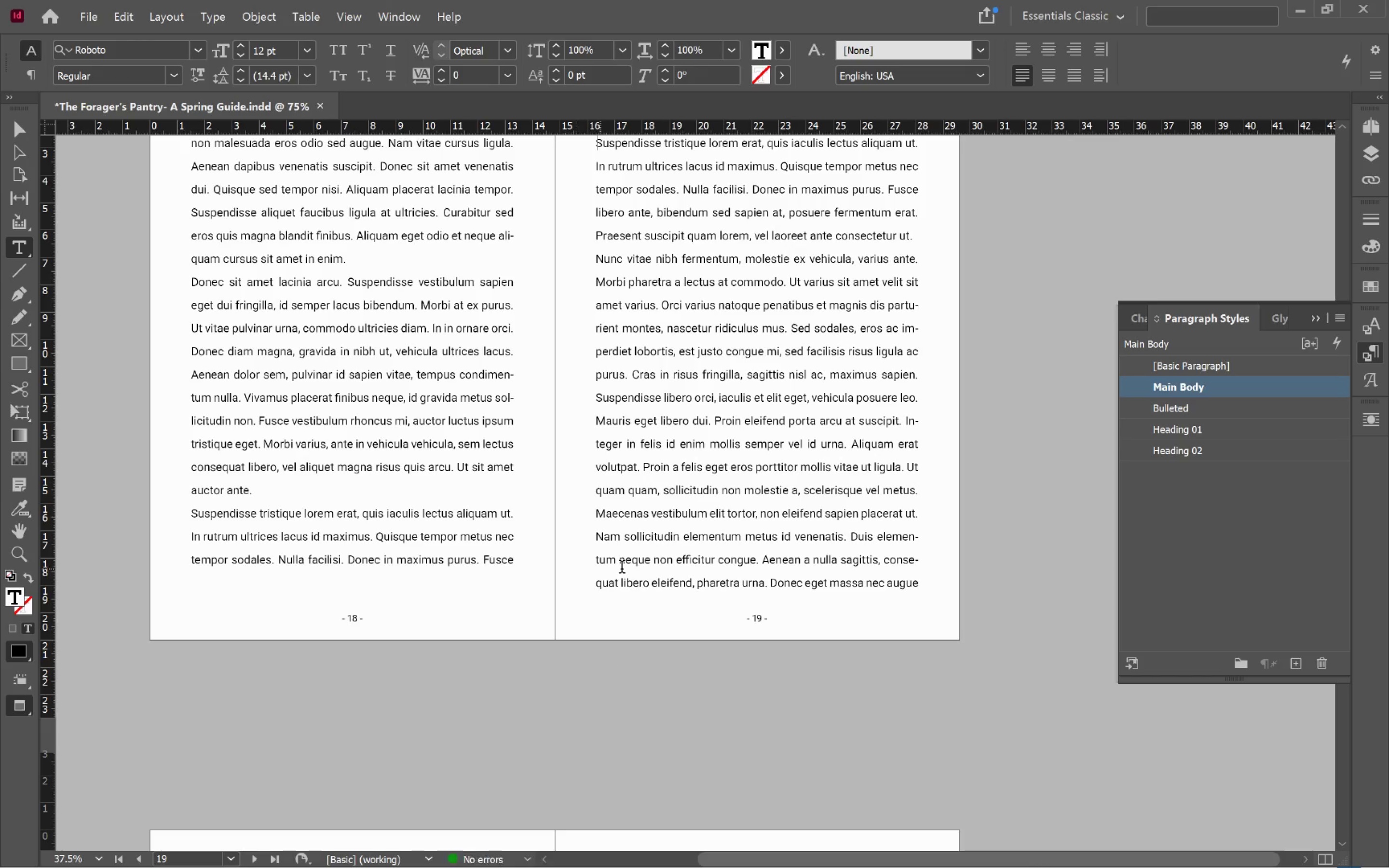 
scroll: coordinate [717, 612], scroll_direction: up, amount: 5.0
 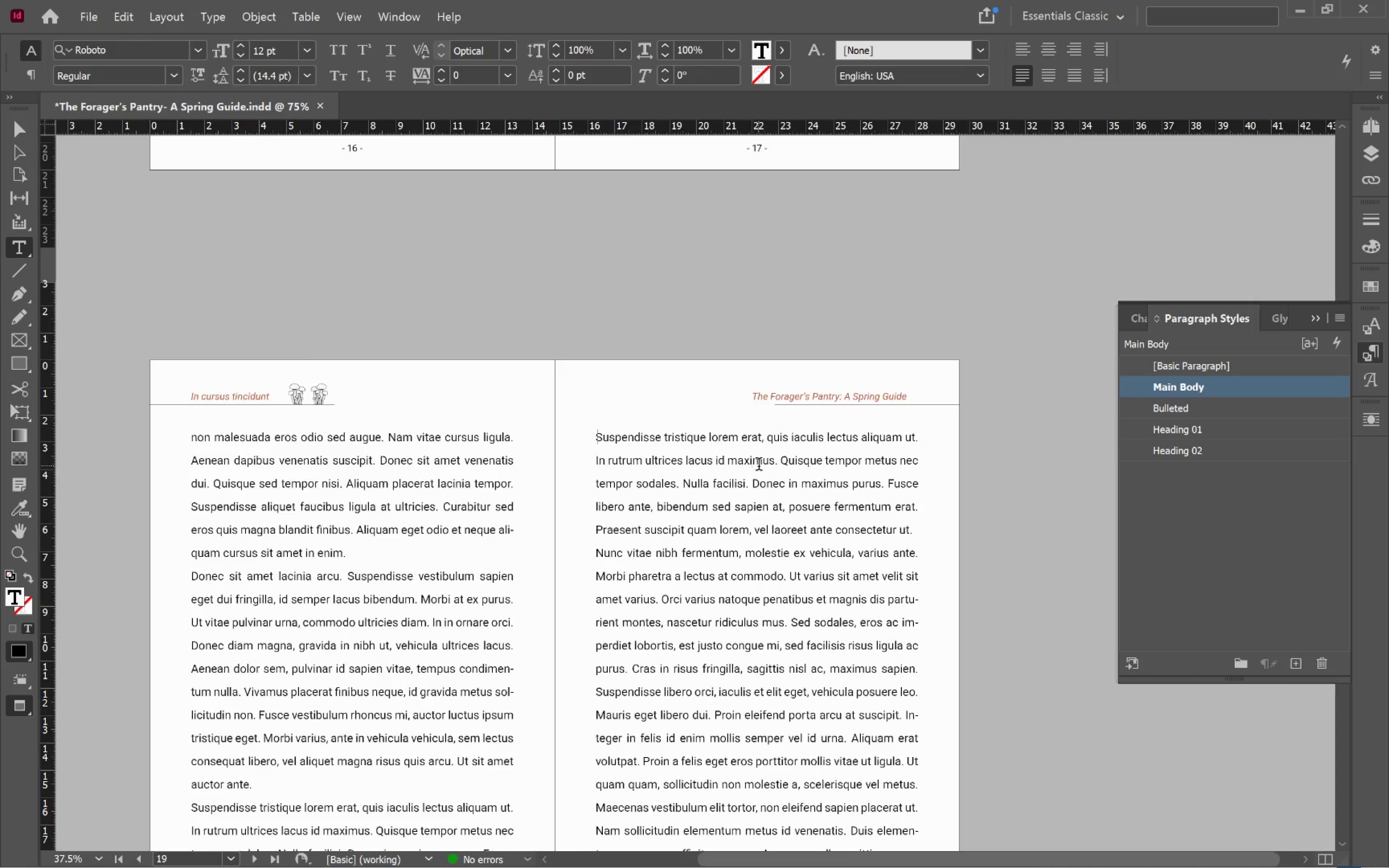 
hold_key(key=AltLeft, duration=0.41)
scroll: coordinate [701, 456], scroll_direction: up, amount: 1.0
 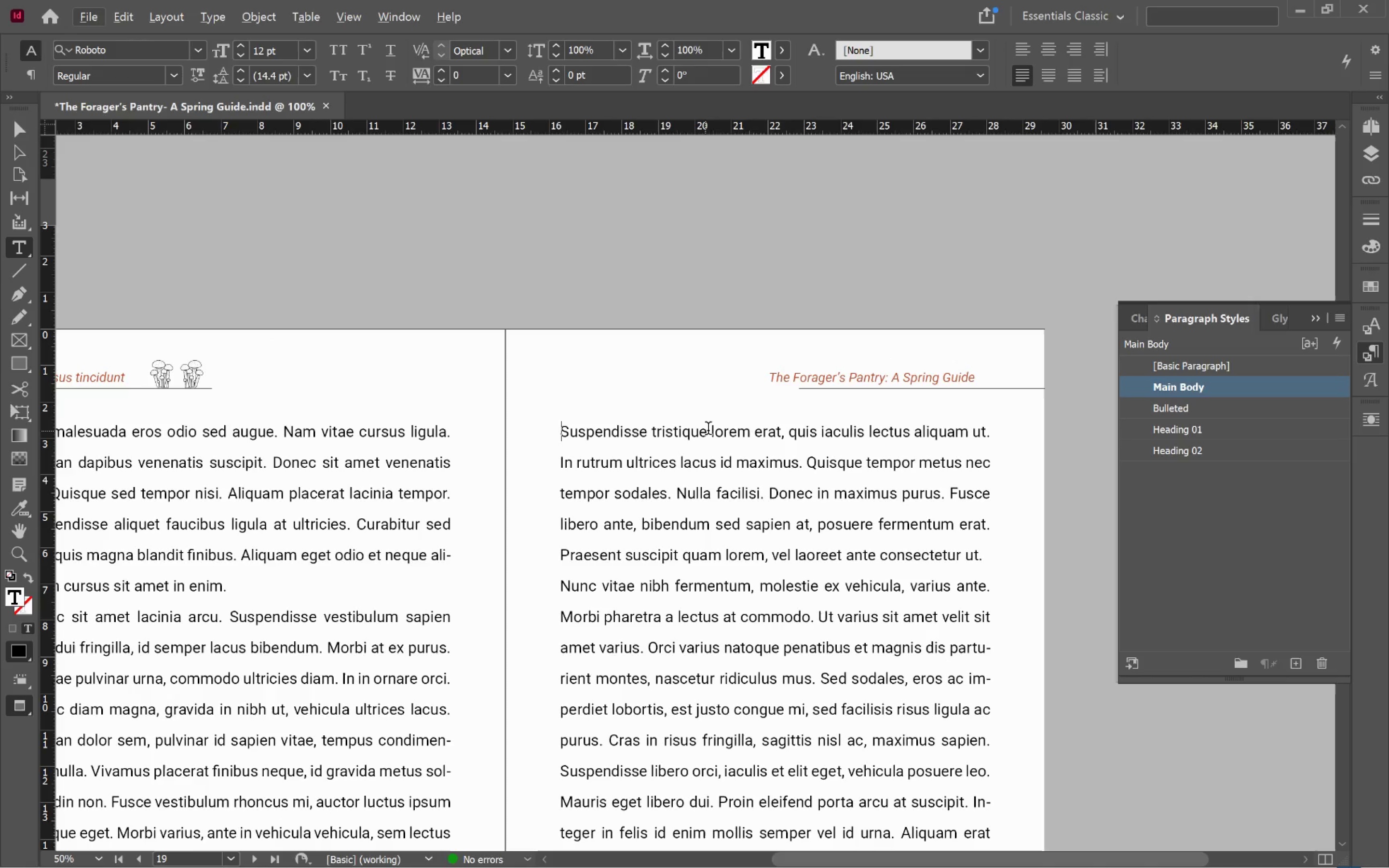 
left_click([710, 431])
 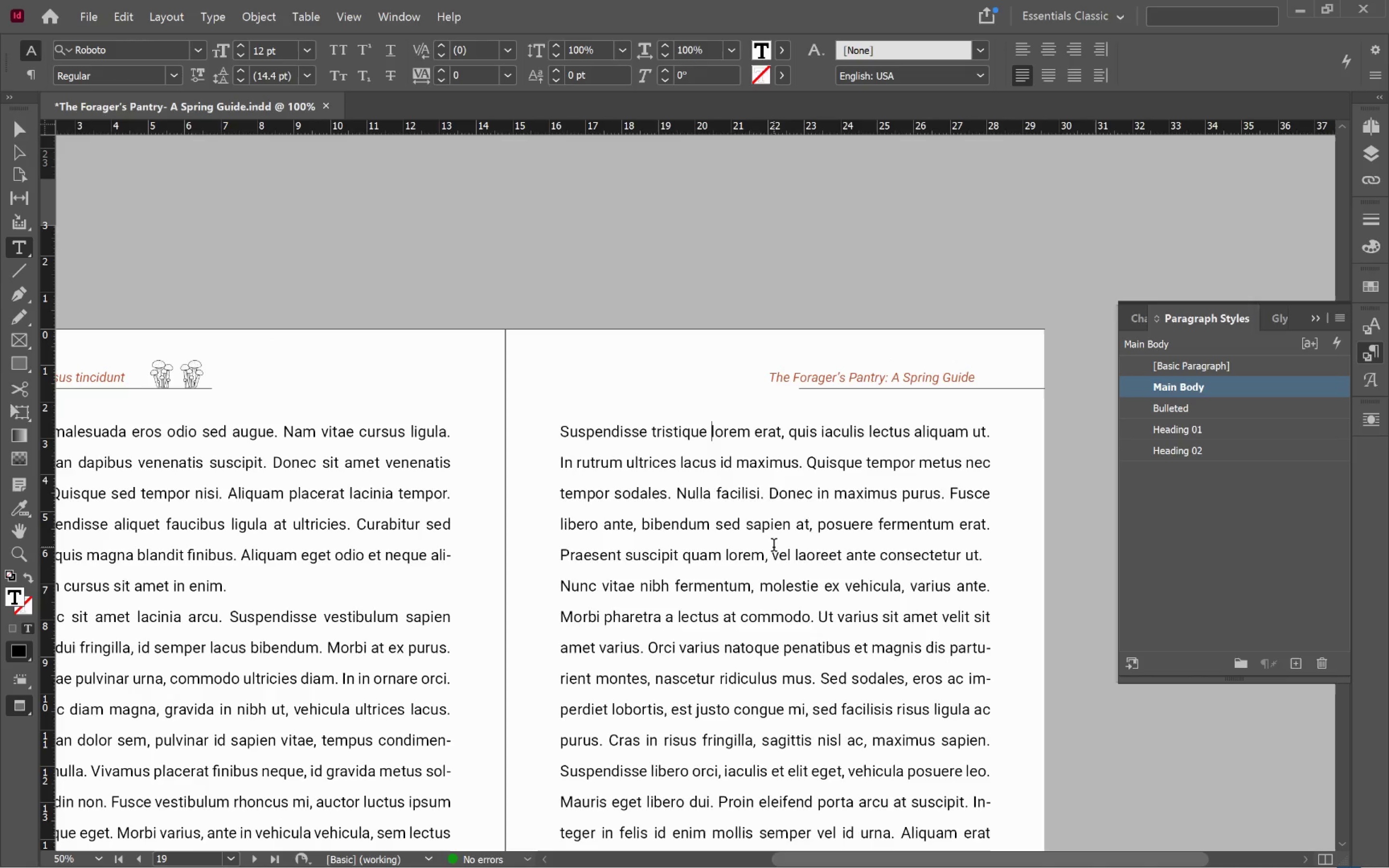 
key(Enter)
 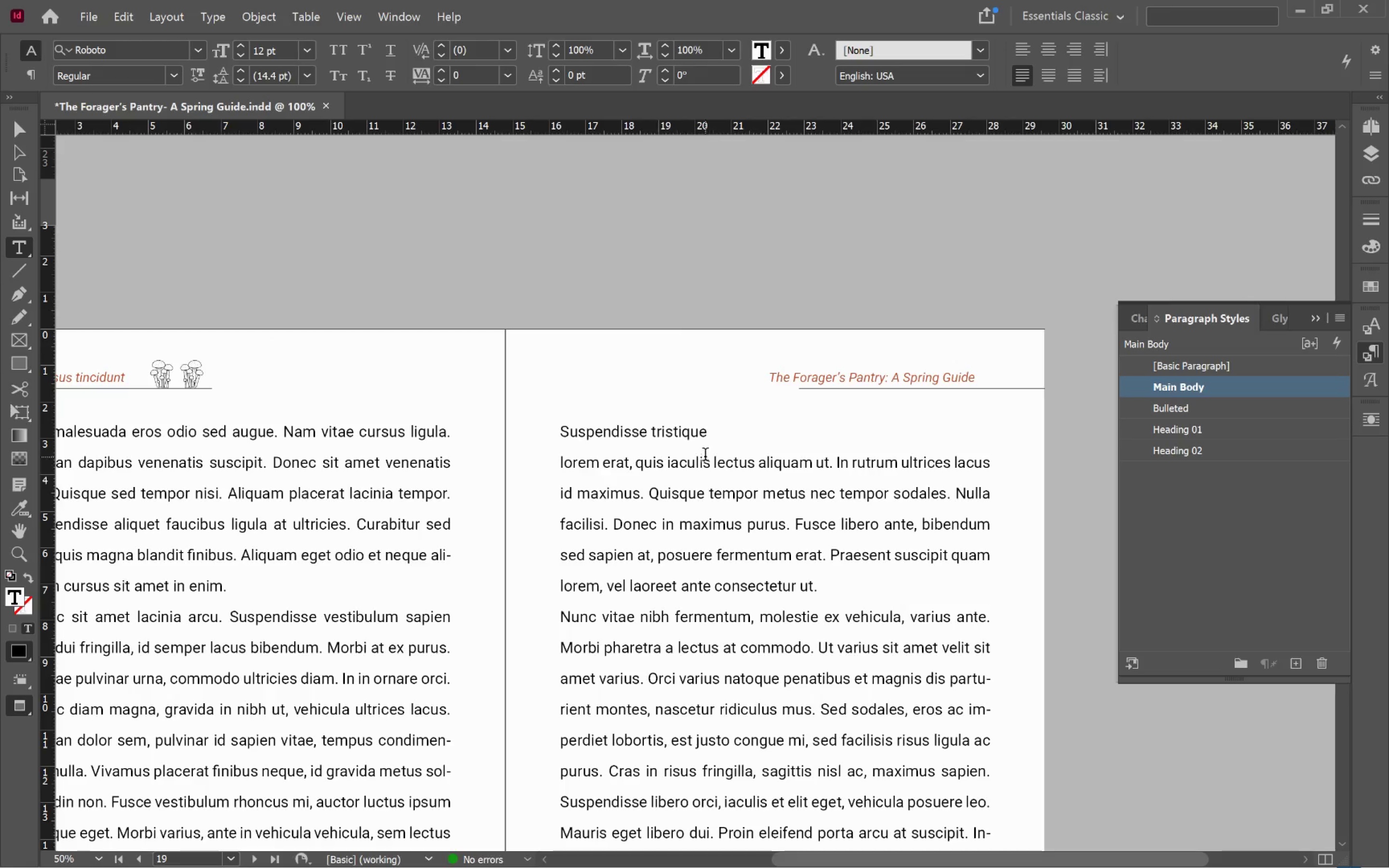 
left_click([688, 417])
 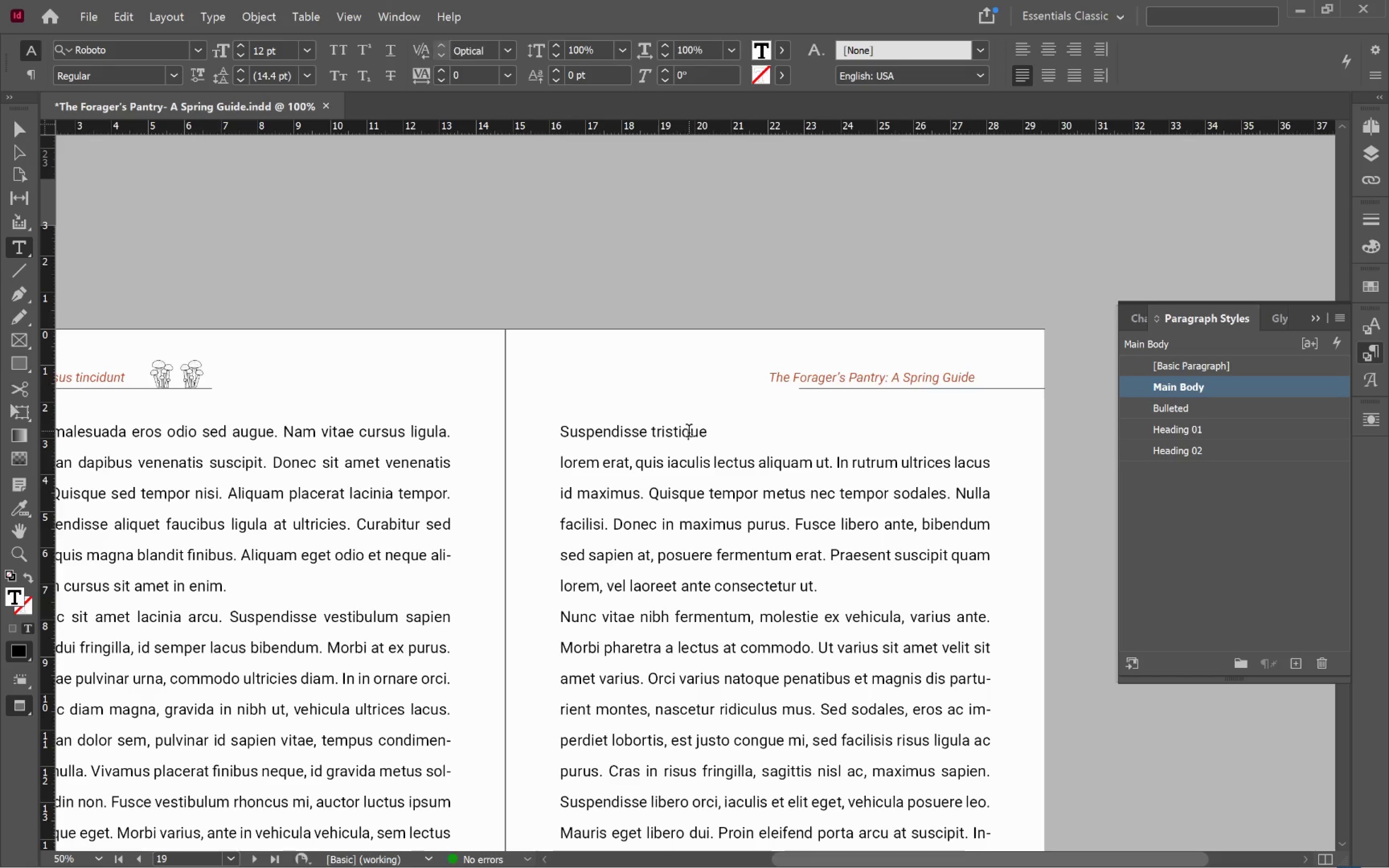 
left_click([690, 434])
 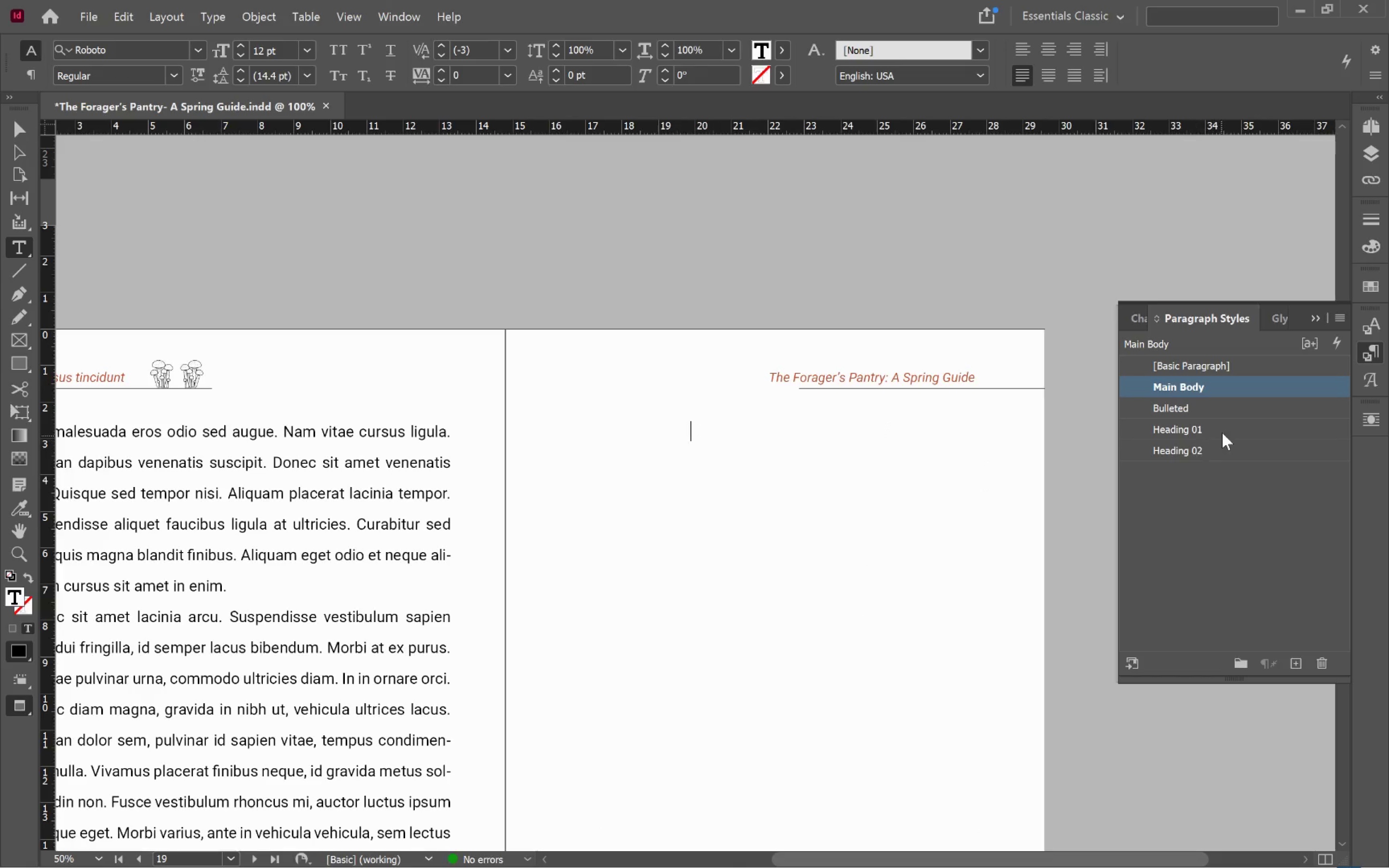 
left_click([1223, 428])
 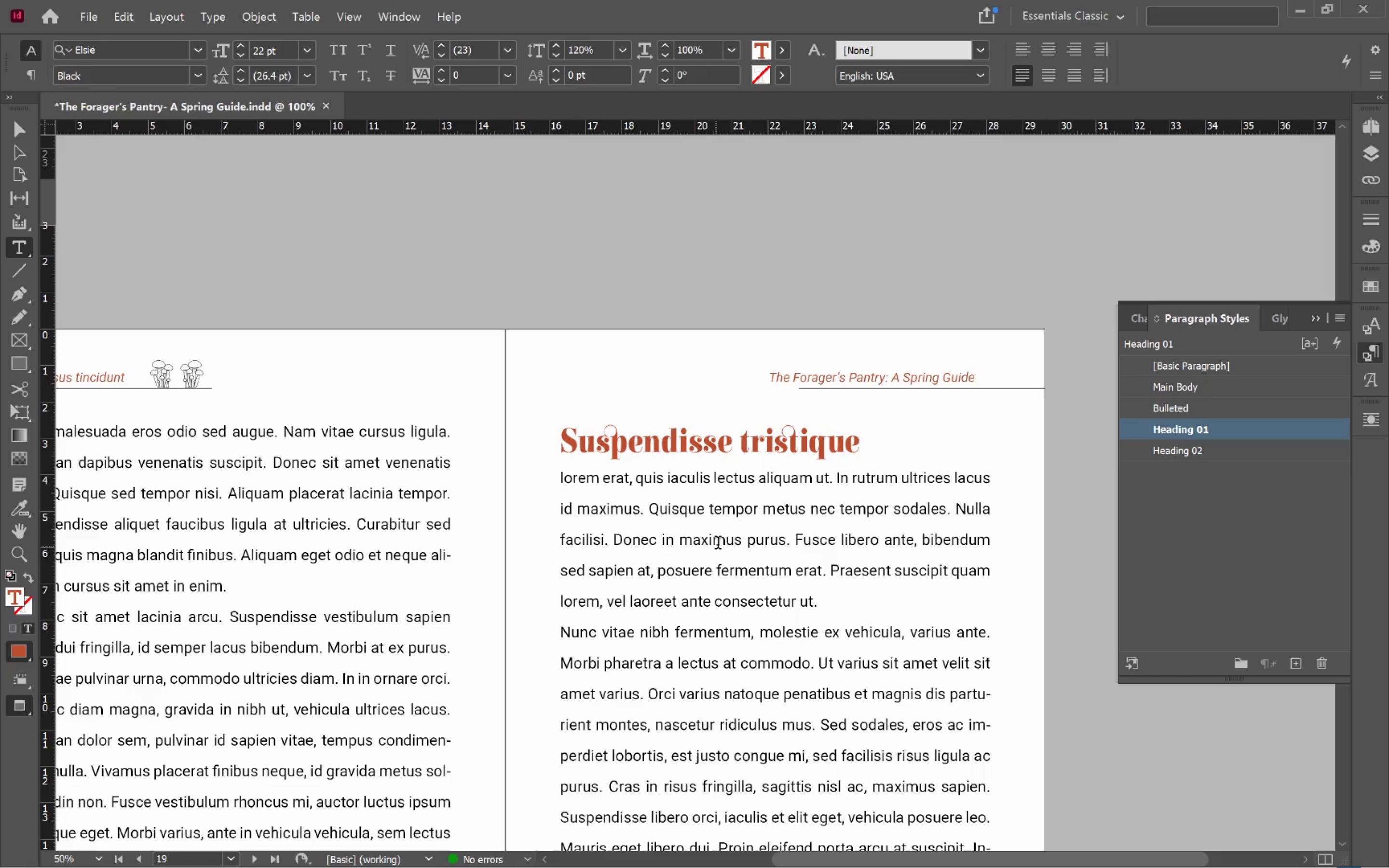 
left_click([636, 487])
 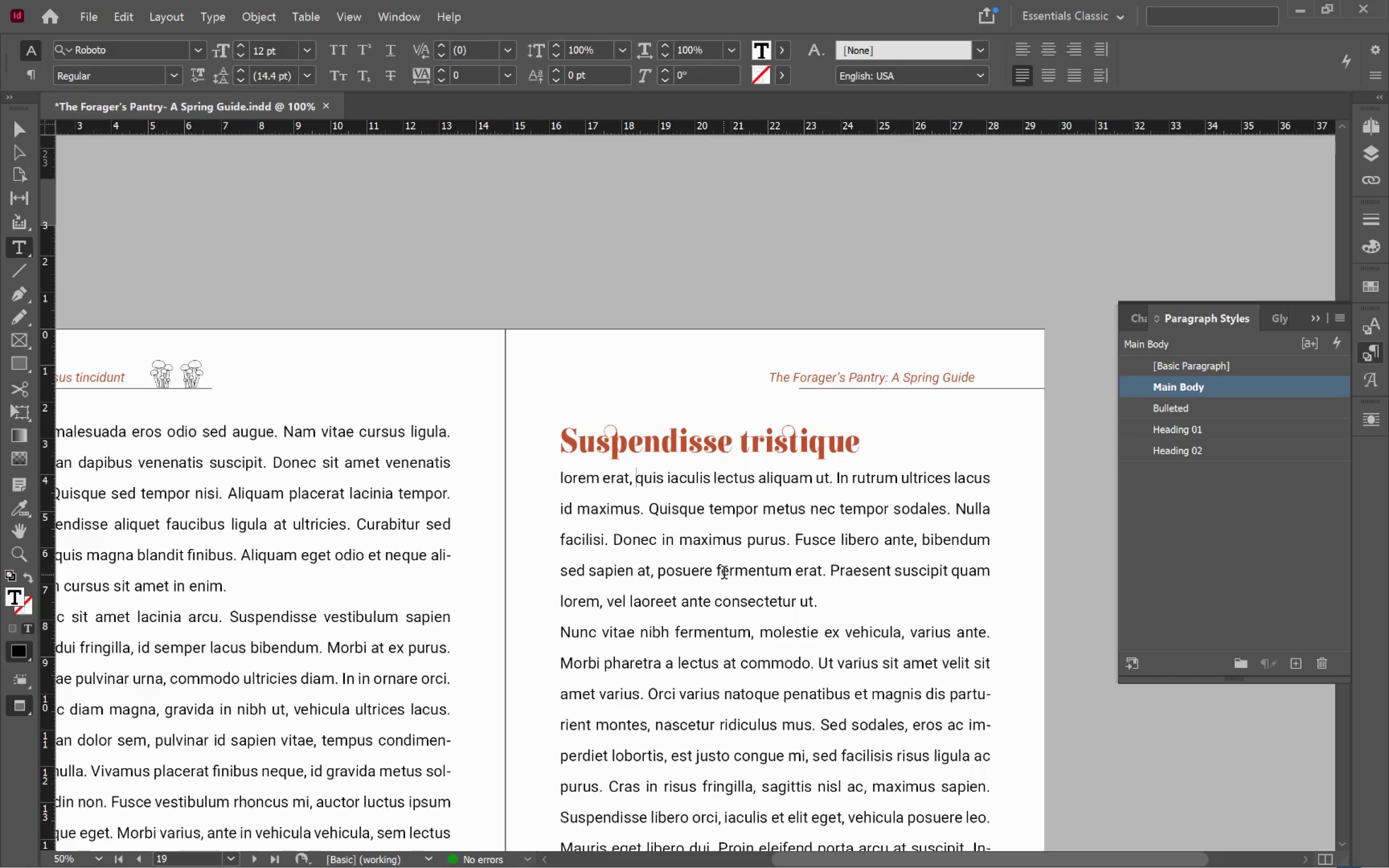 
key(Enter)
 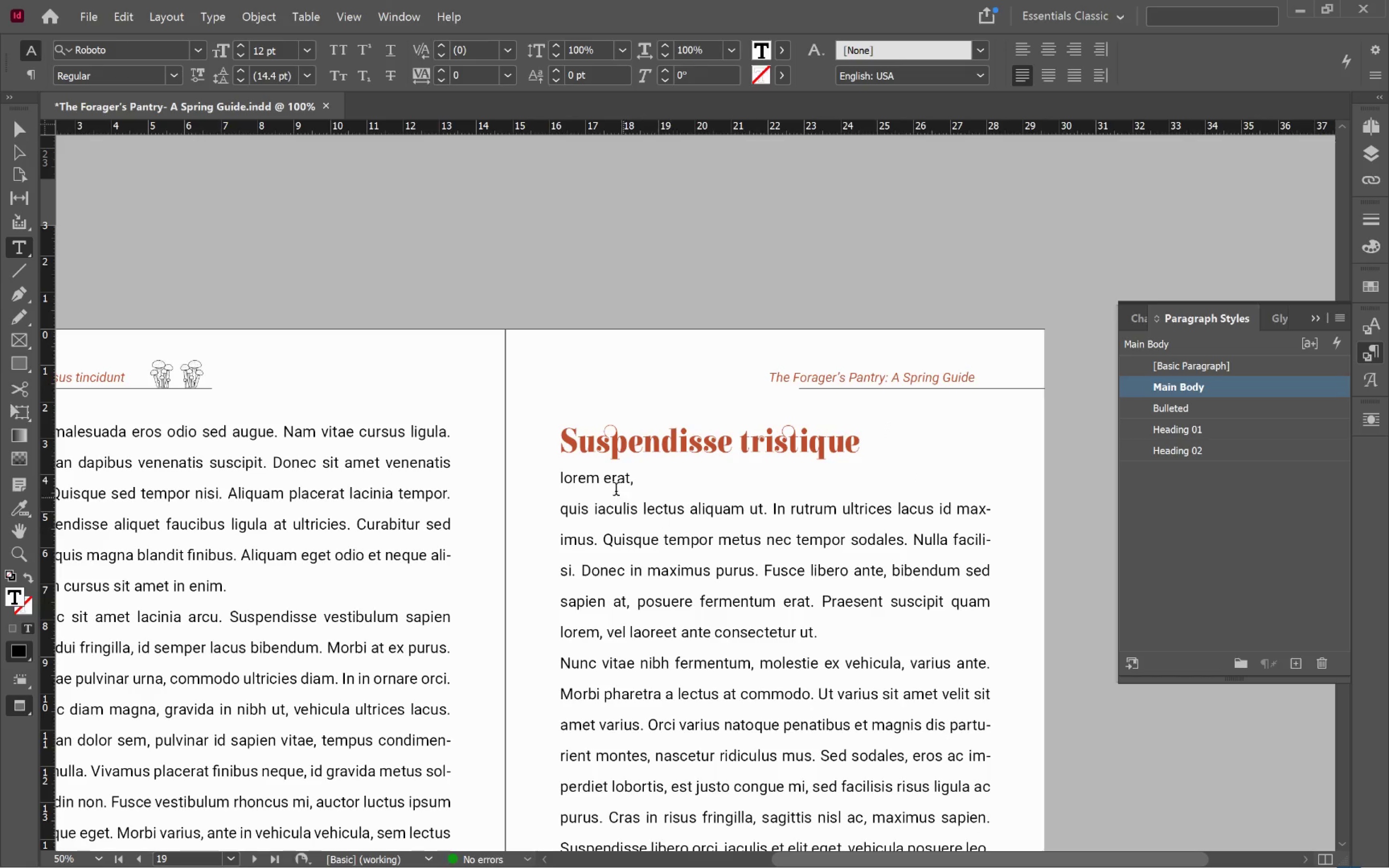 
left_click([609, 486])
 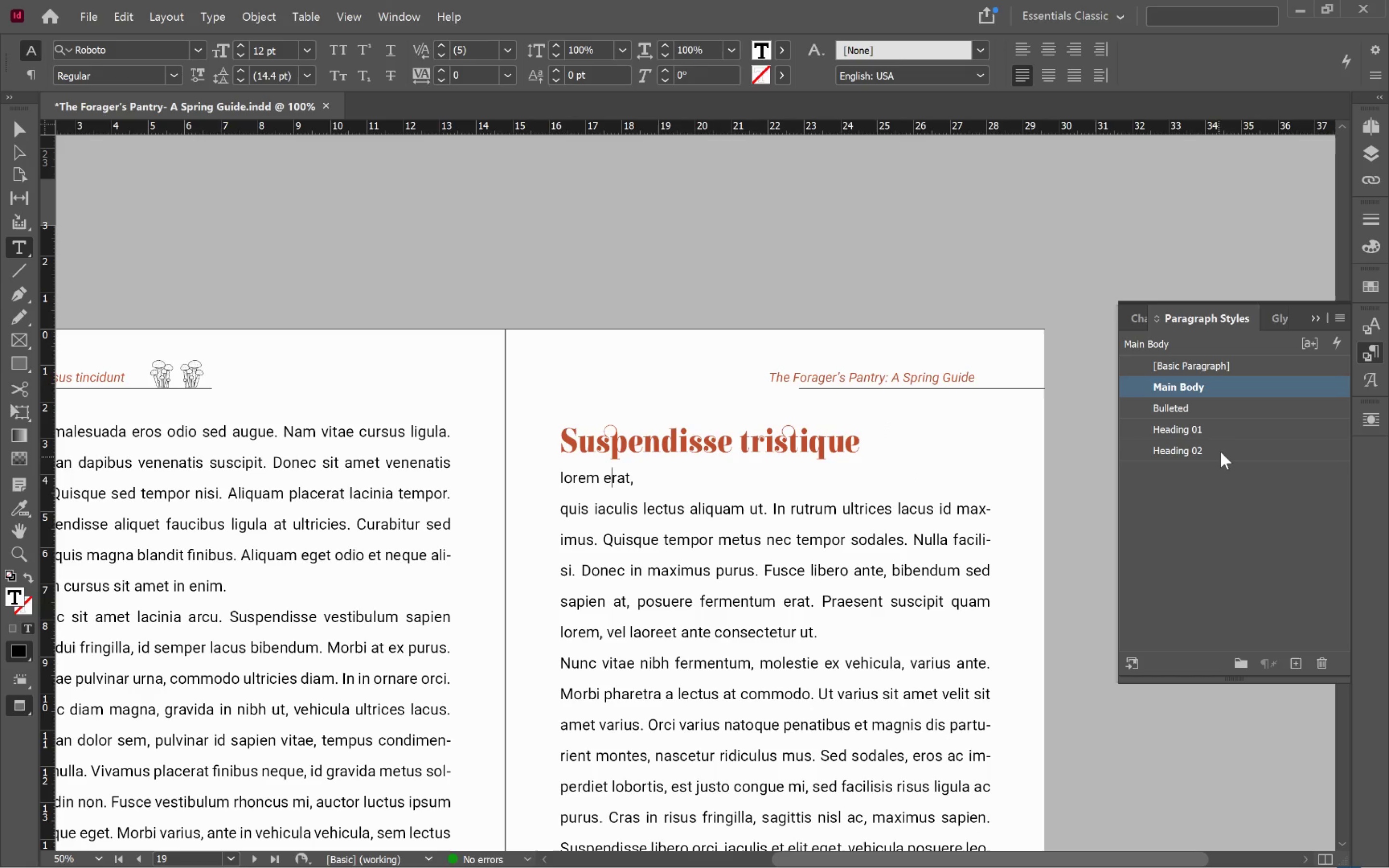 
left_click([1222, 449])
 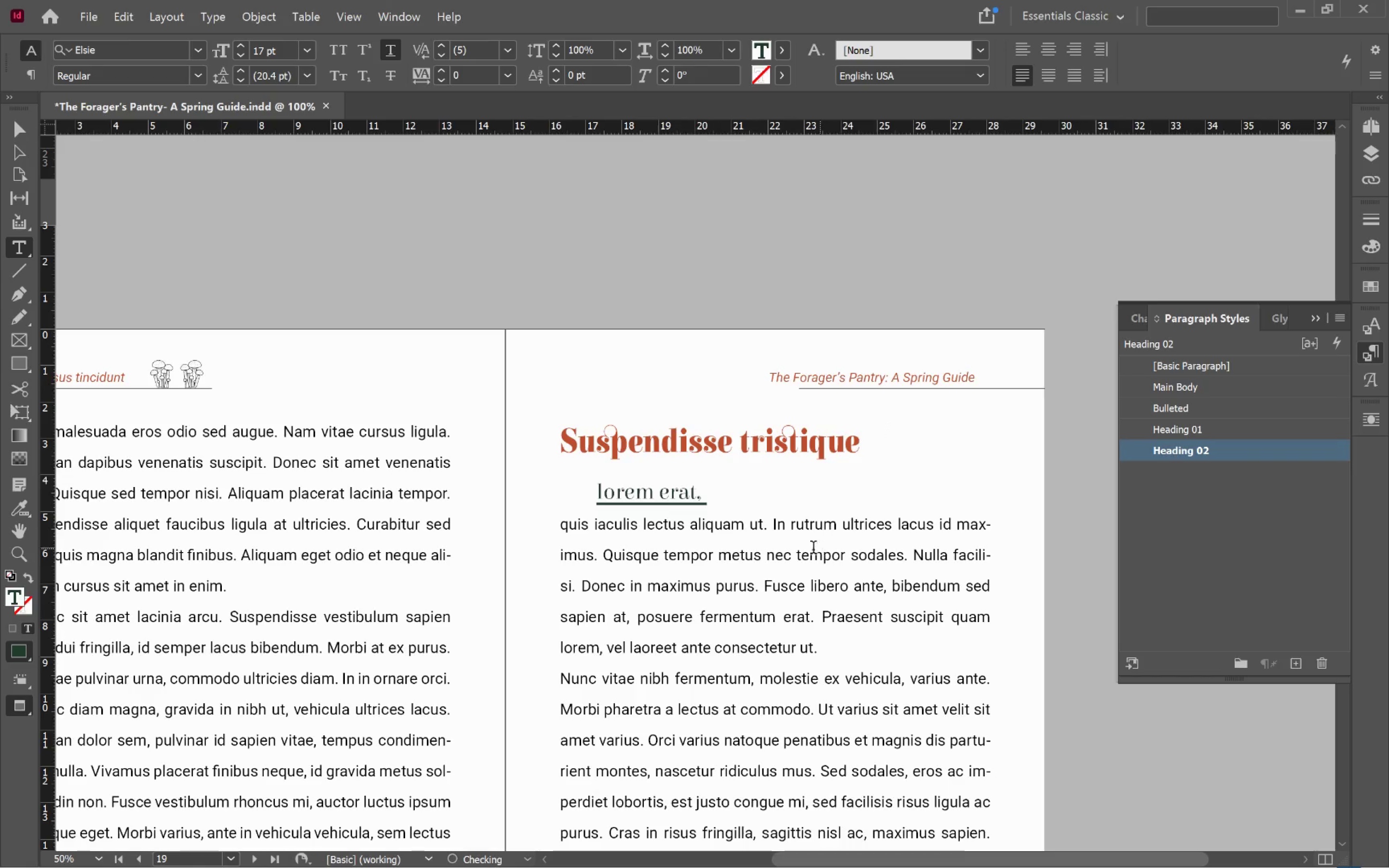 
hold_key(key=ControlLeft, duration=0.44)
left_click([1044, 595])
 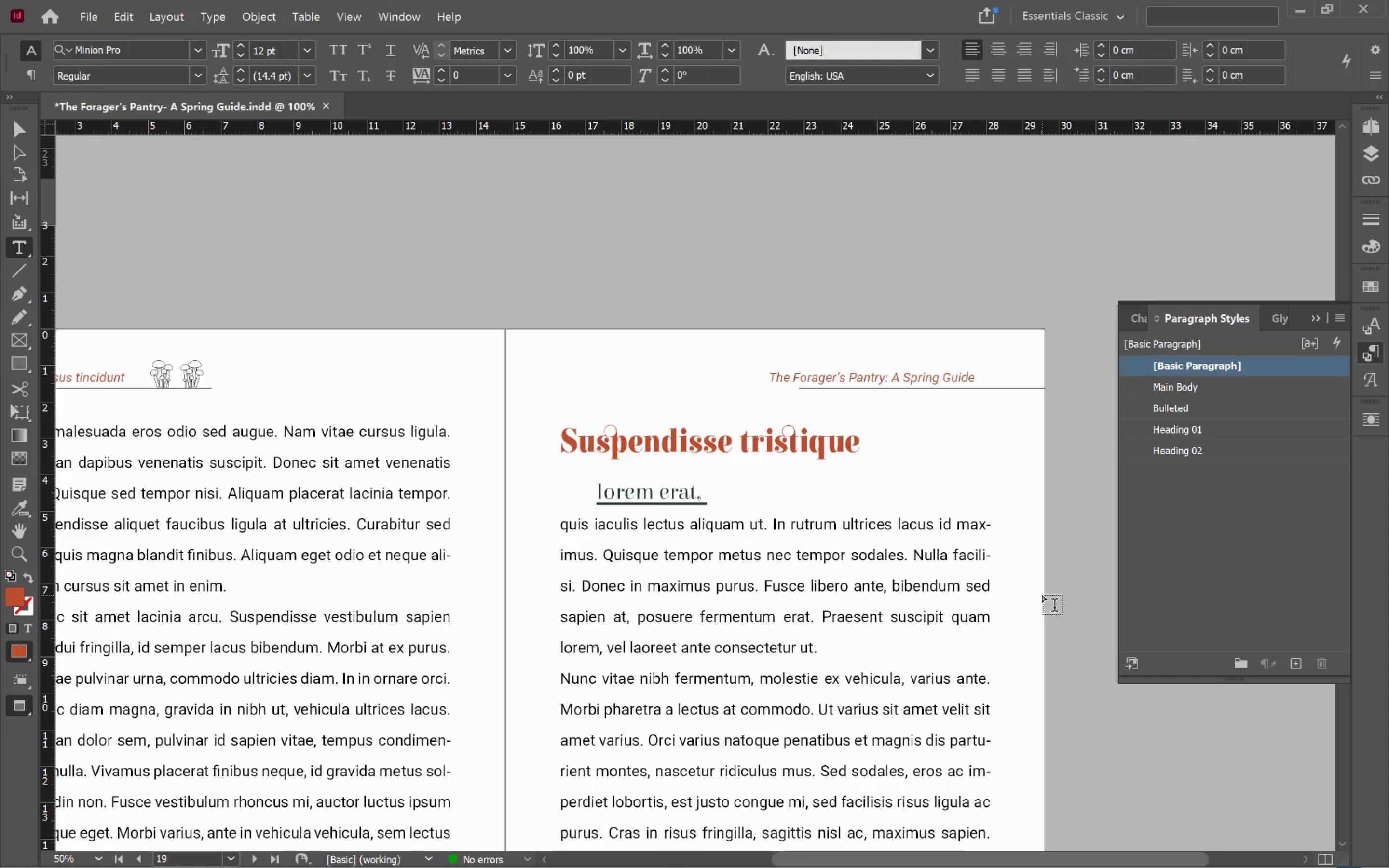 
key(V)
 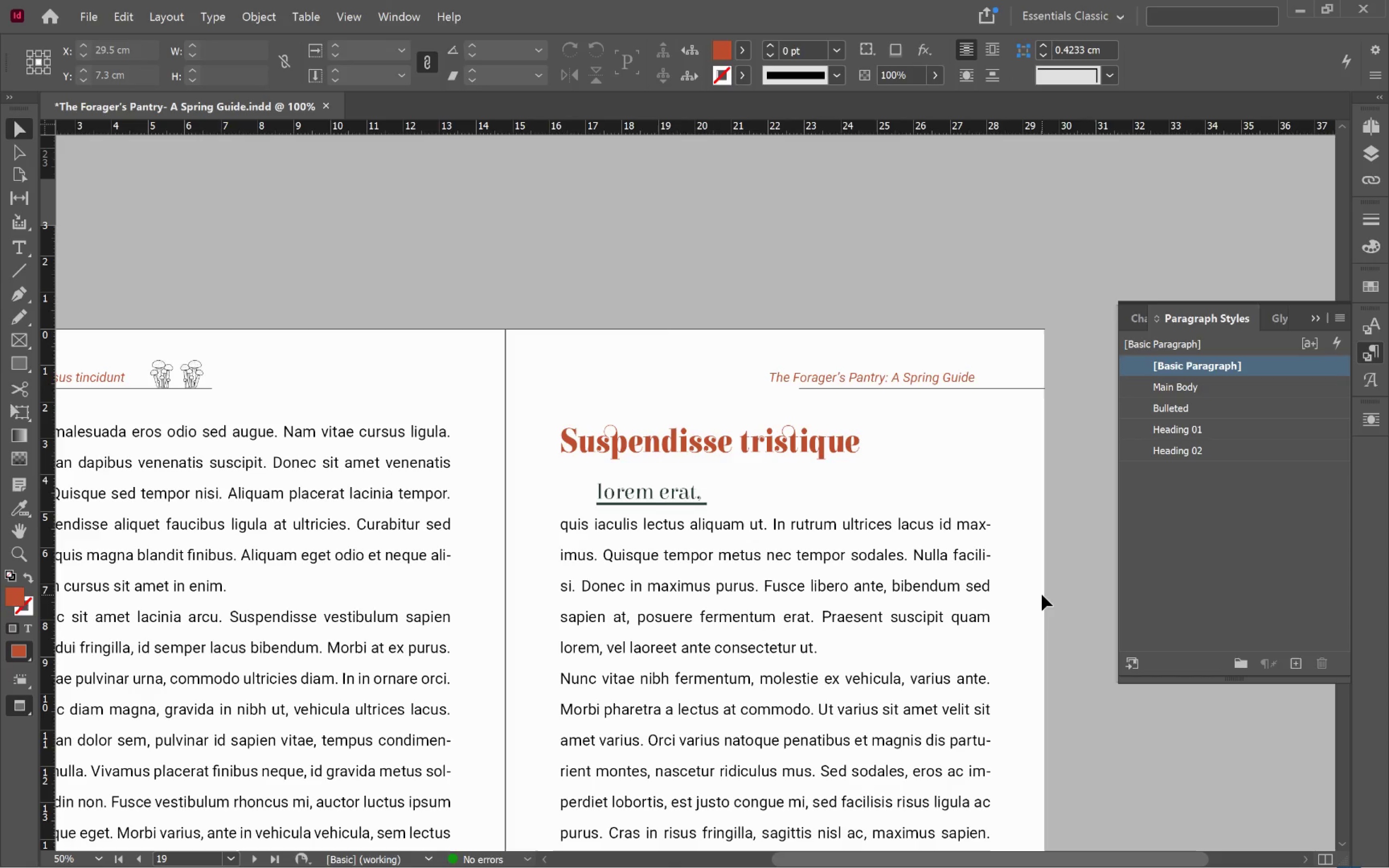 
left_click([1042, 595])
 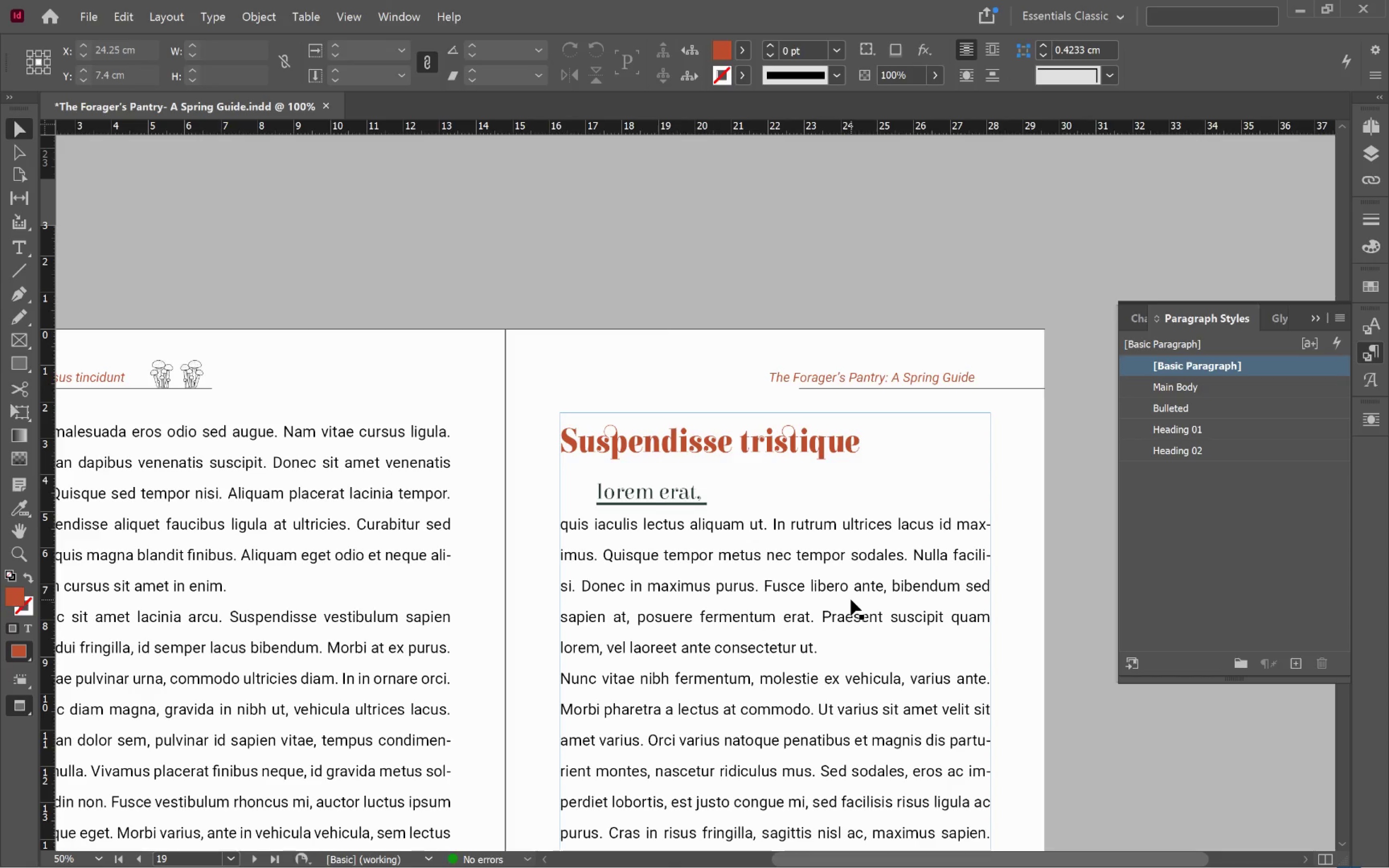 
key(W)
 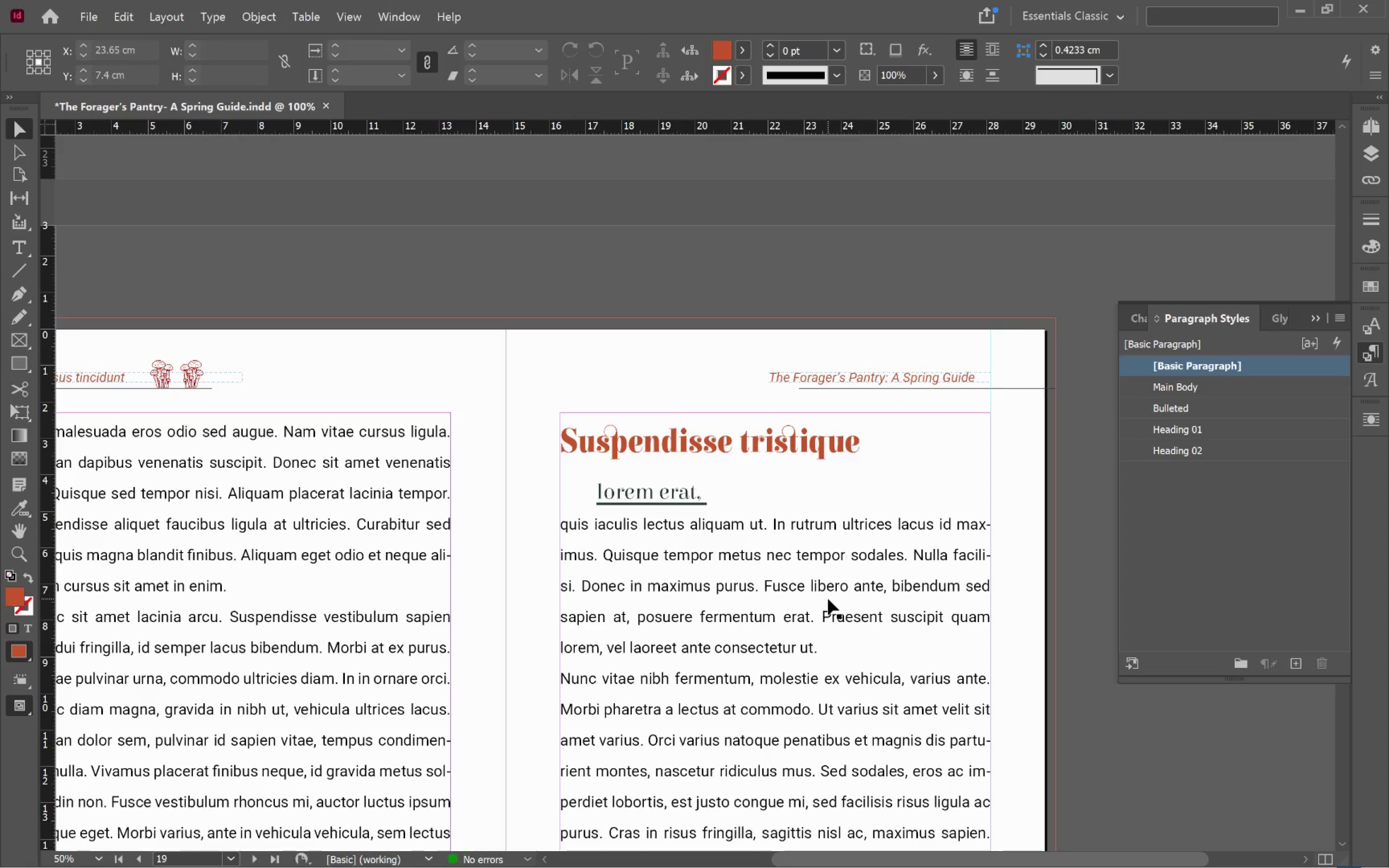 
left_click([828, 599])
 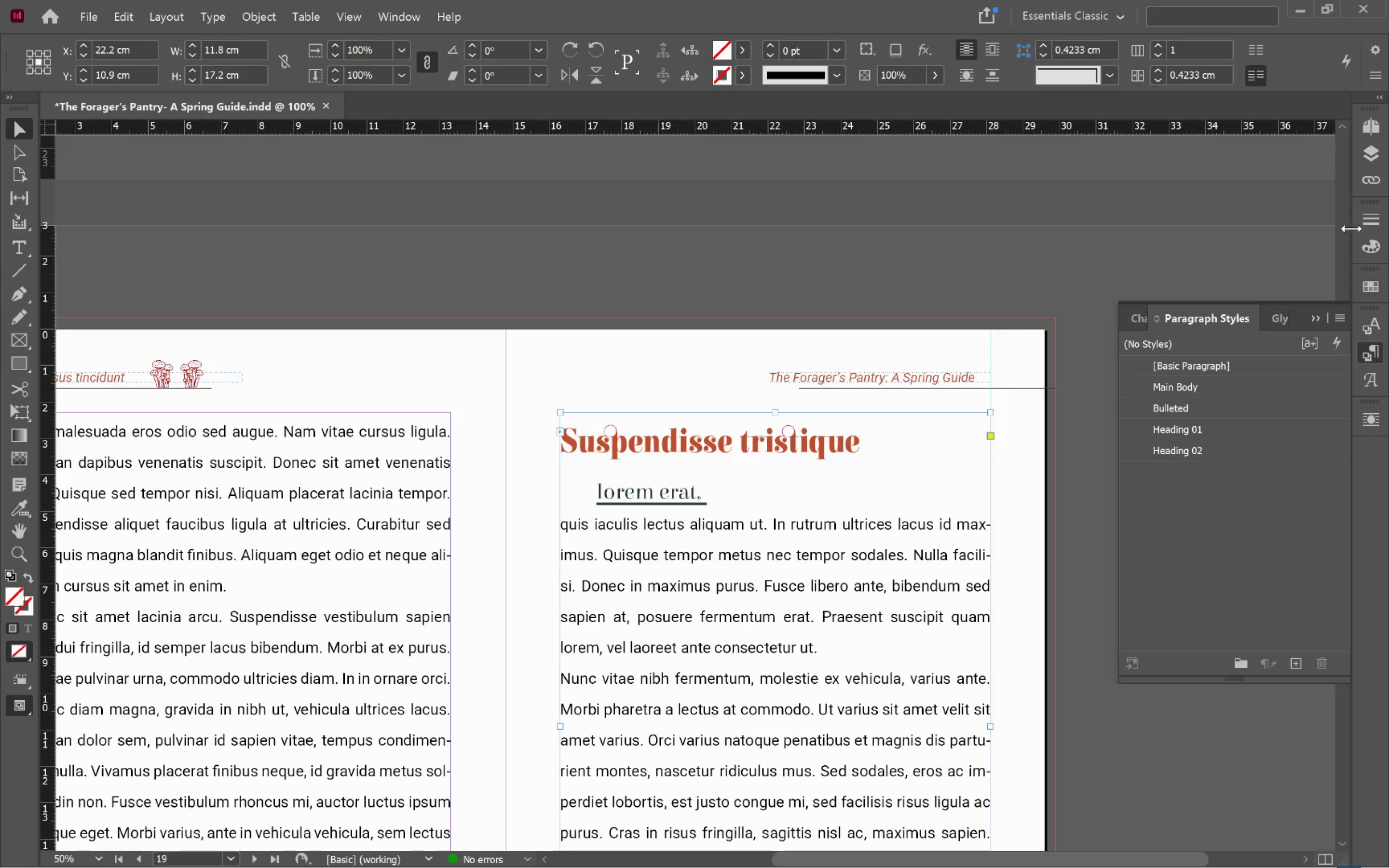 
left_click([1377, 129])
 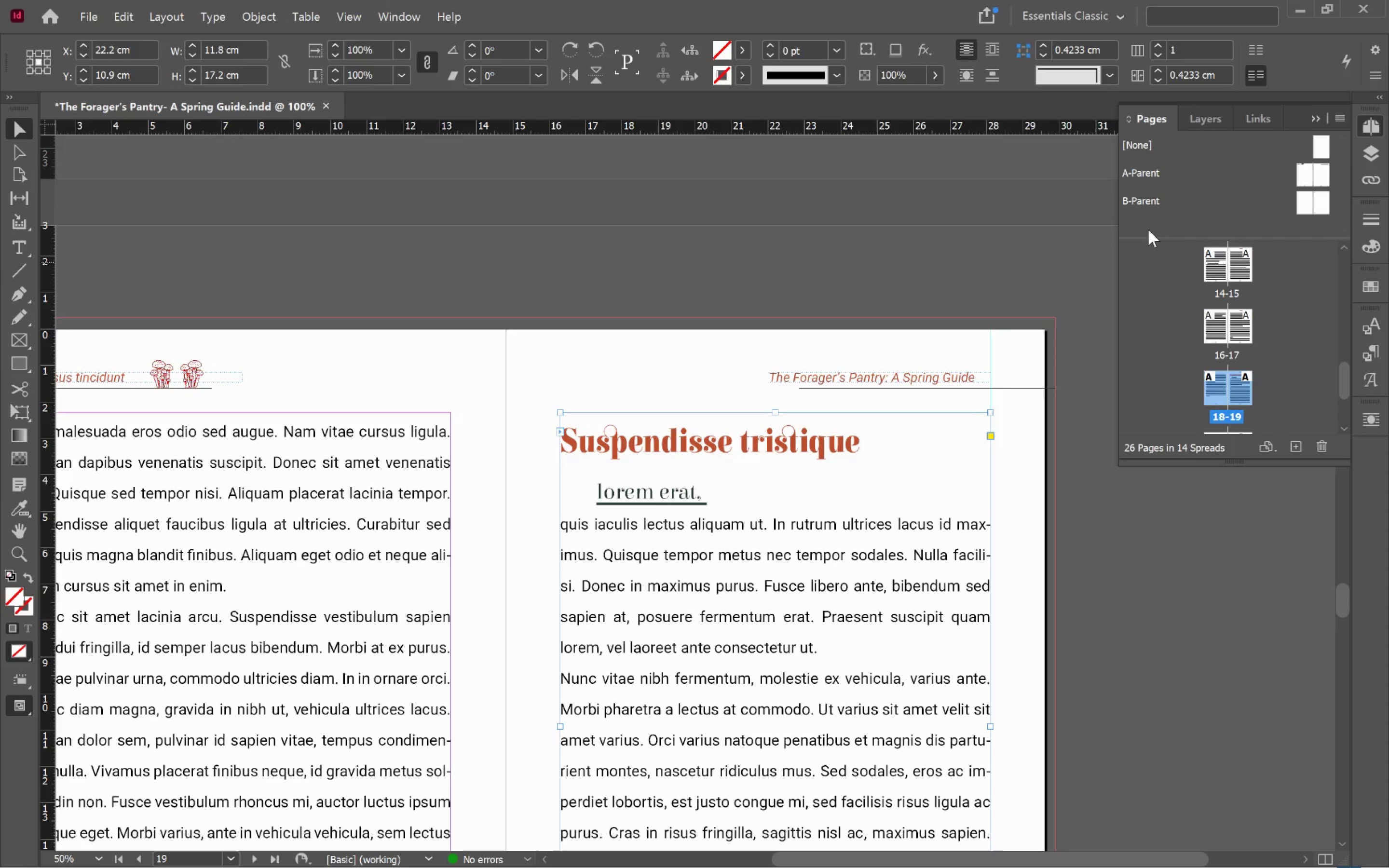 
left_click_drag(start_coordinate=[1132, 202], to_coordinate=[1248, 396])
 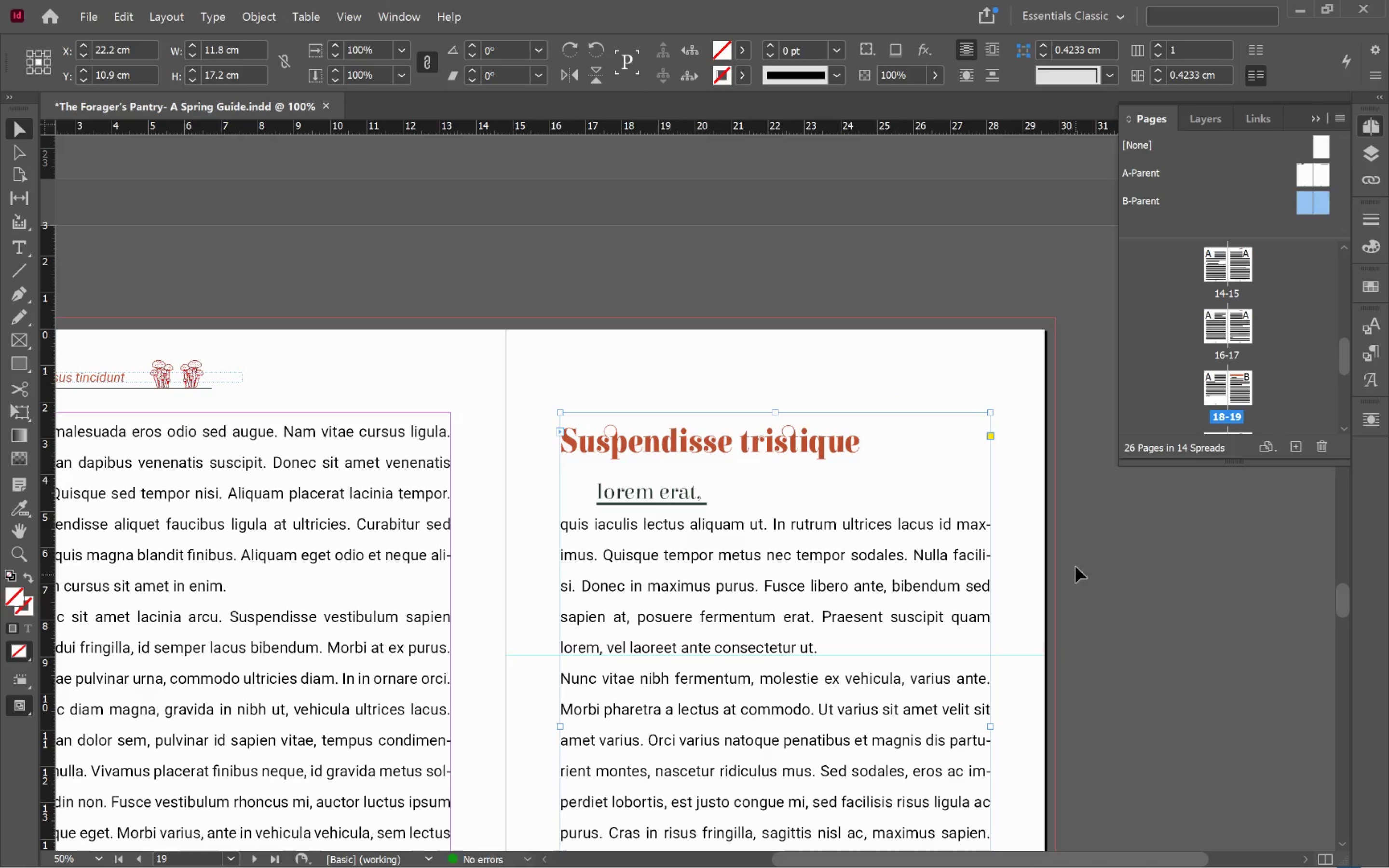 
left_click([1075, 556])
 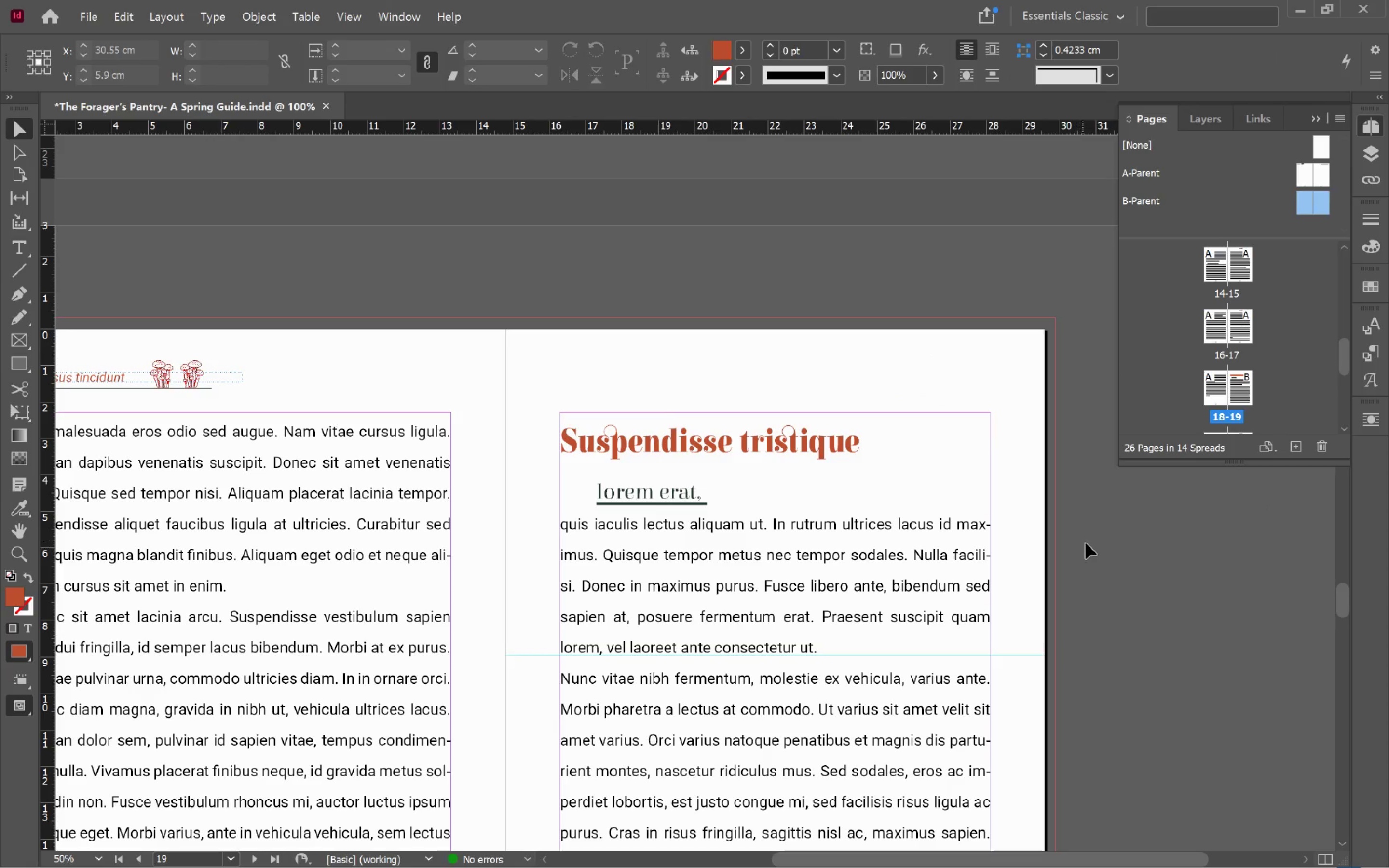 
hold_key(key=Space, duration=0.71)
 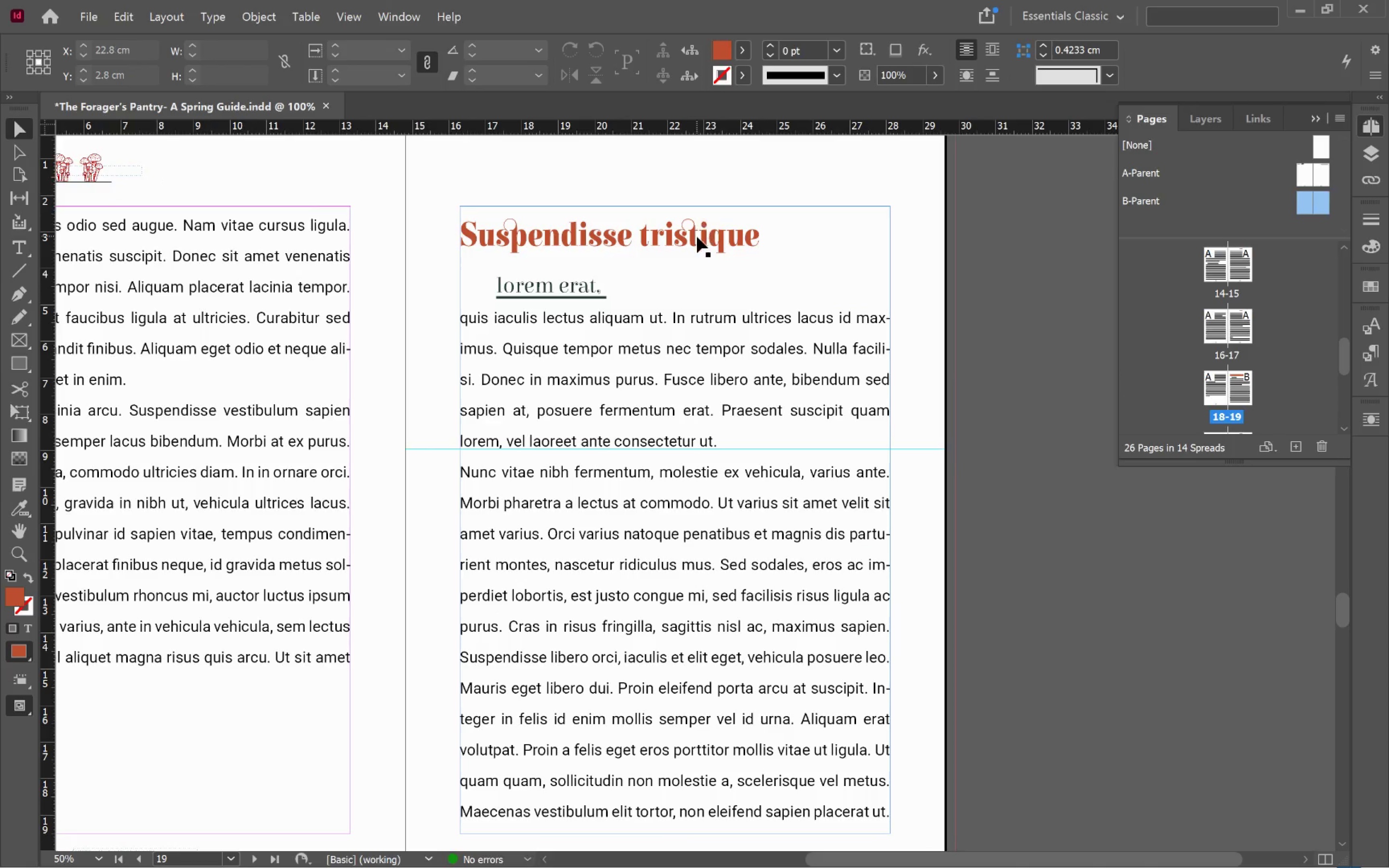 
left_click_drag(start_coordinate=[1123, 599], to_coordinate=[1023, 393])
 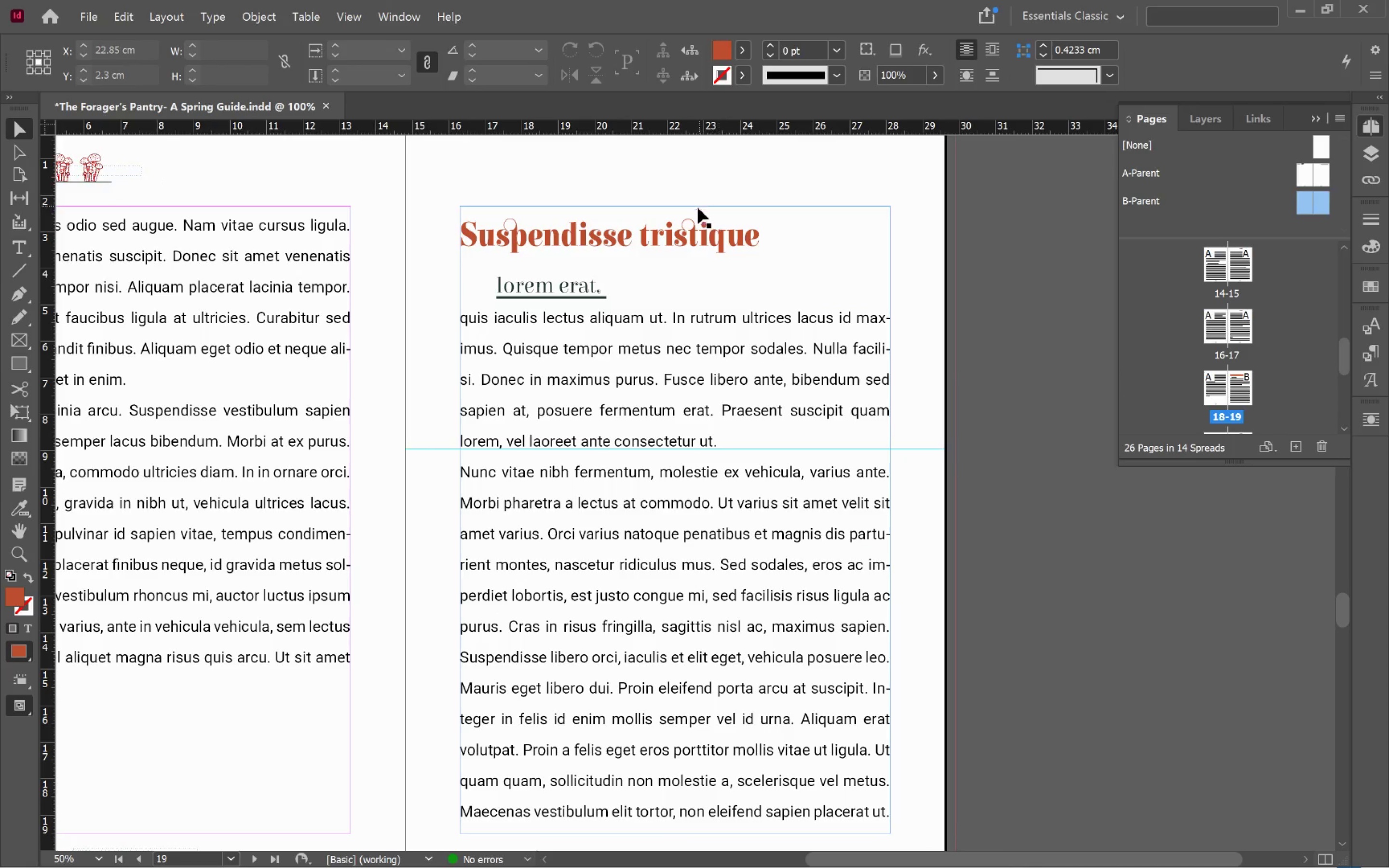 
left_click([697, 237])
 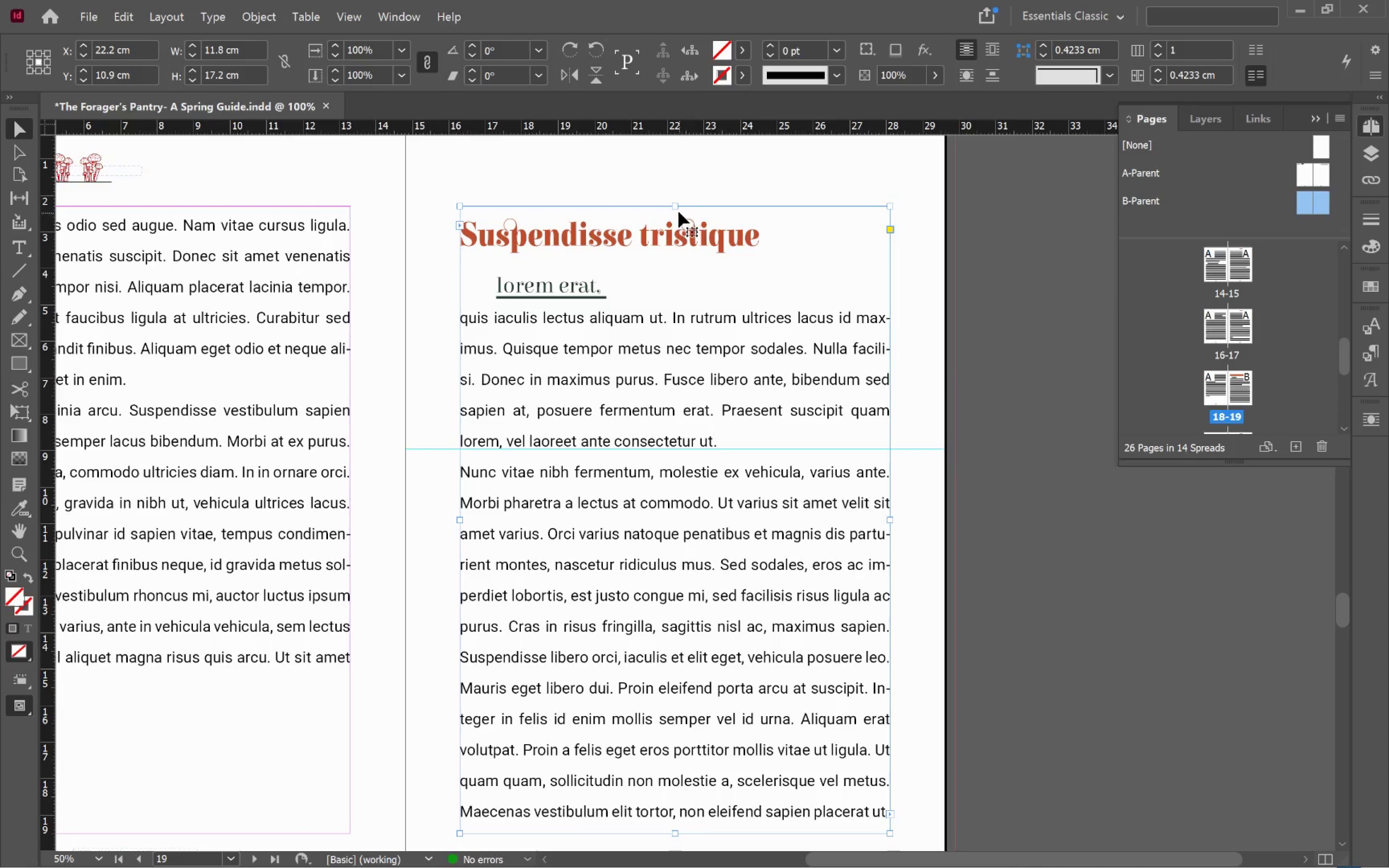 
left_click_drag(start_coordinate=[678, 208], to_coordinate=[917, 448])
 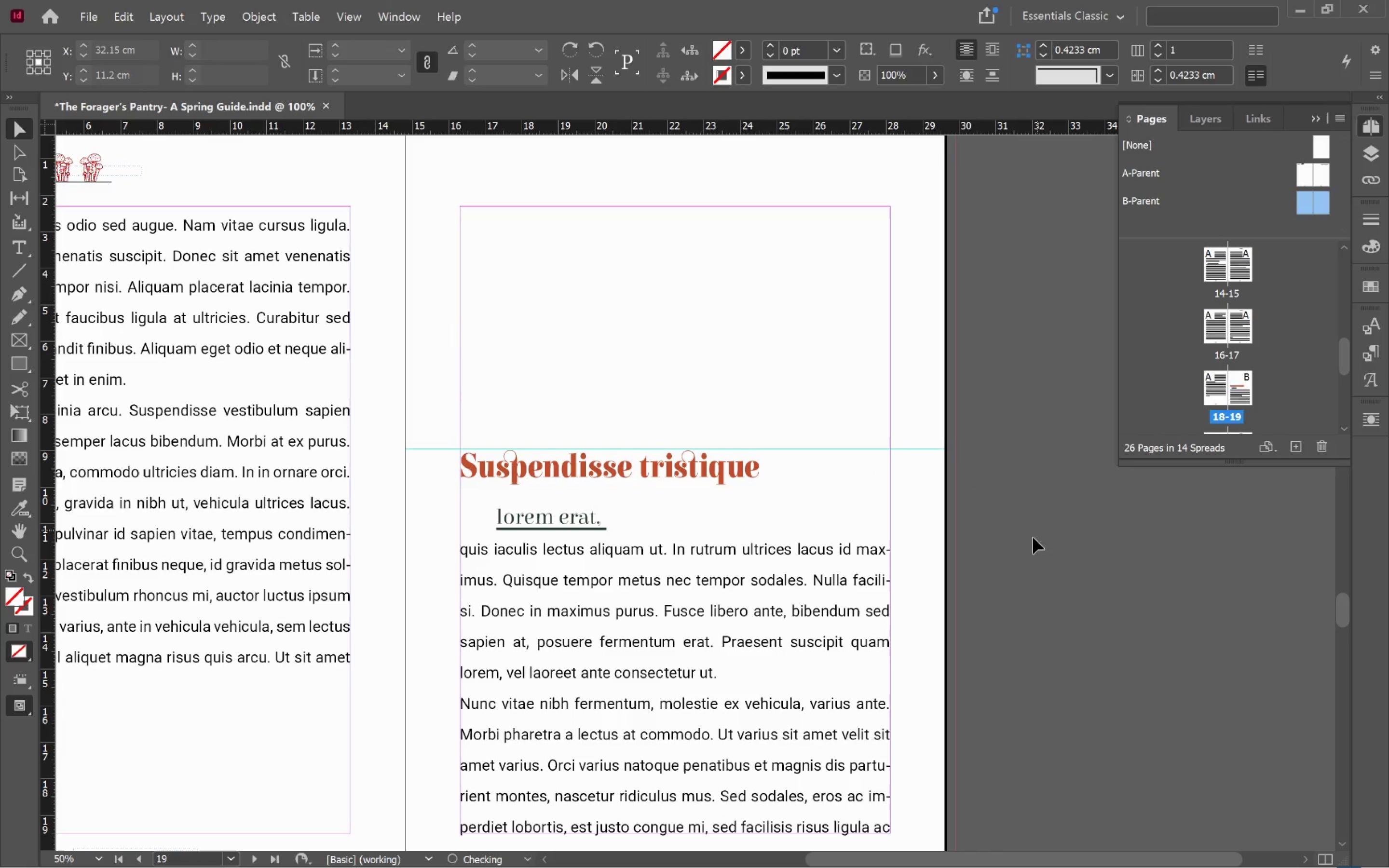 
hold_key(key=AltLeft, duration=0.7)
scroll: coordinate [1035, 537], scroll_direction: down, amount: 2.0
 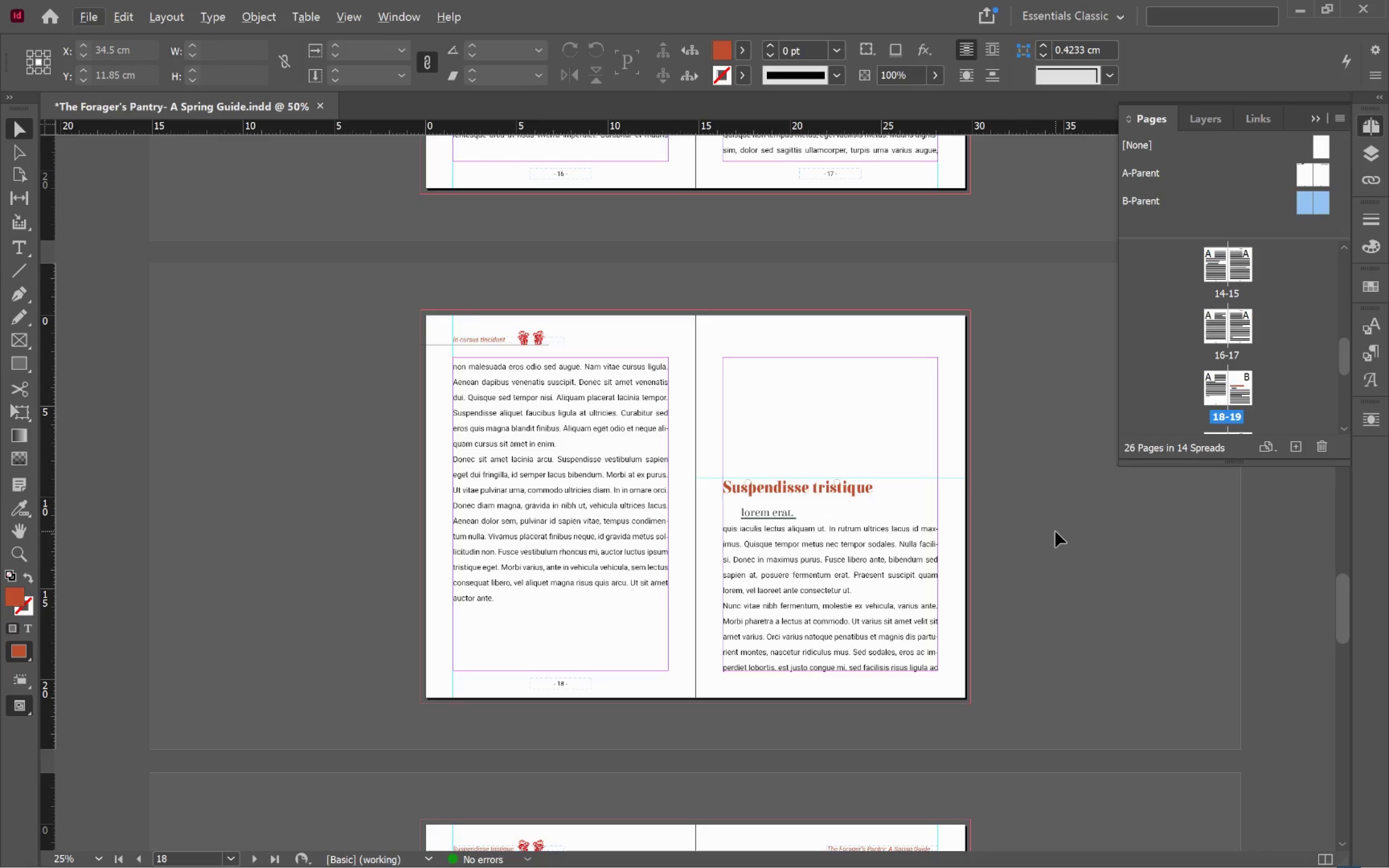 
left_click([1056, 531])
 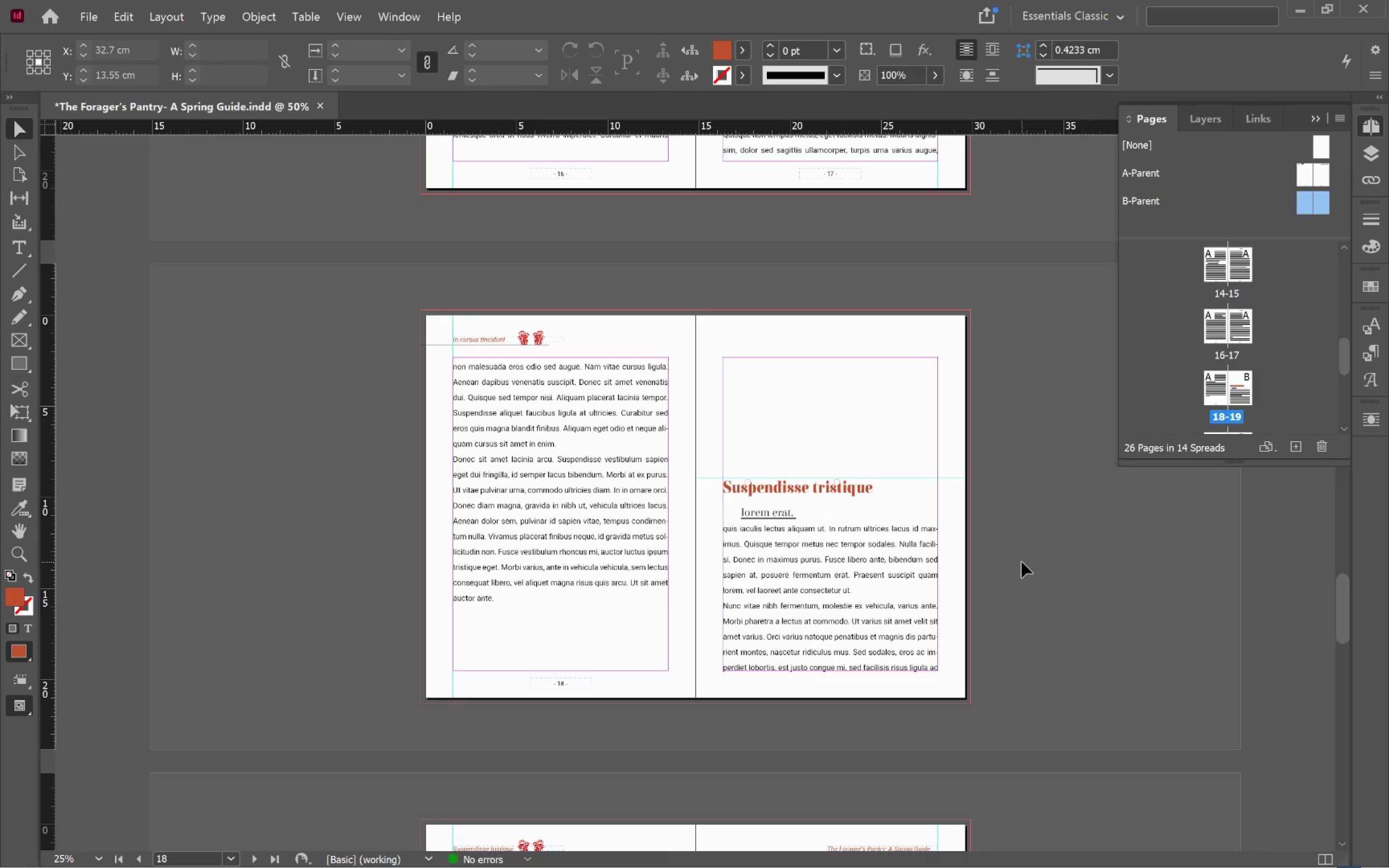 
scroll: coordinate [995, 540], scroll_direction: up, amount: 25.0
 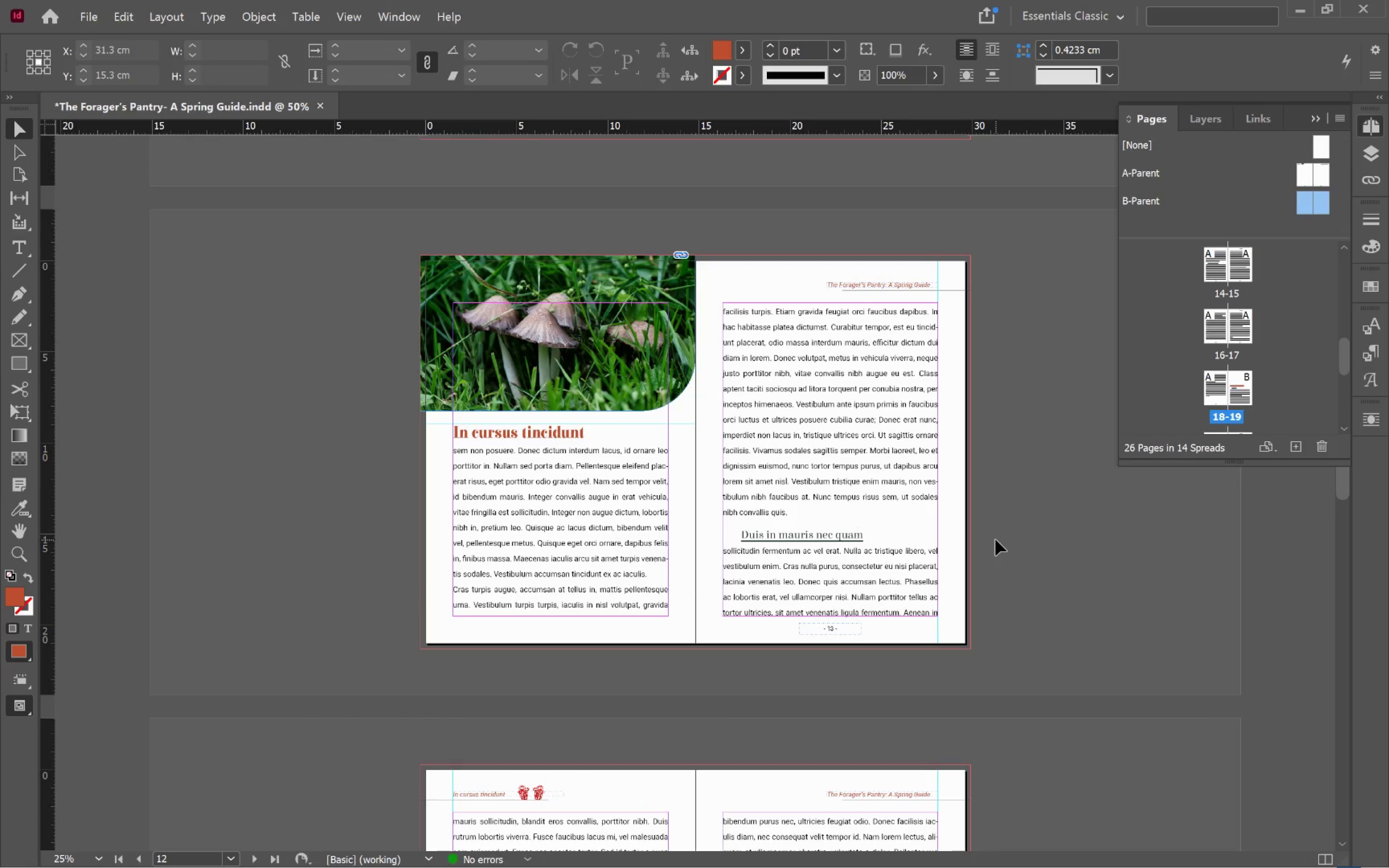 
key(Alt+Tab)
 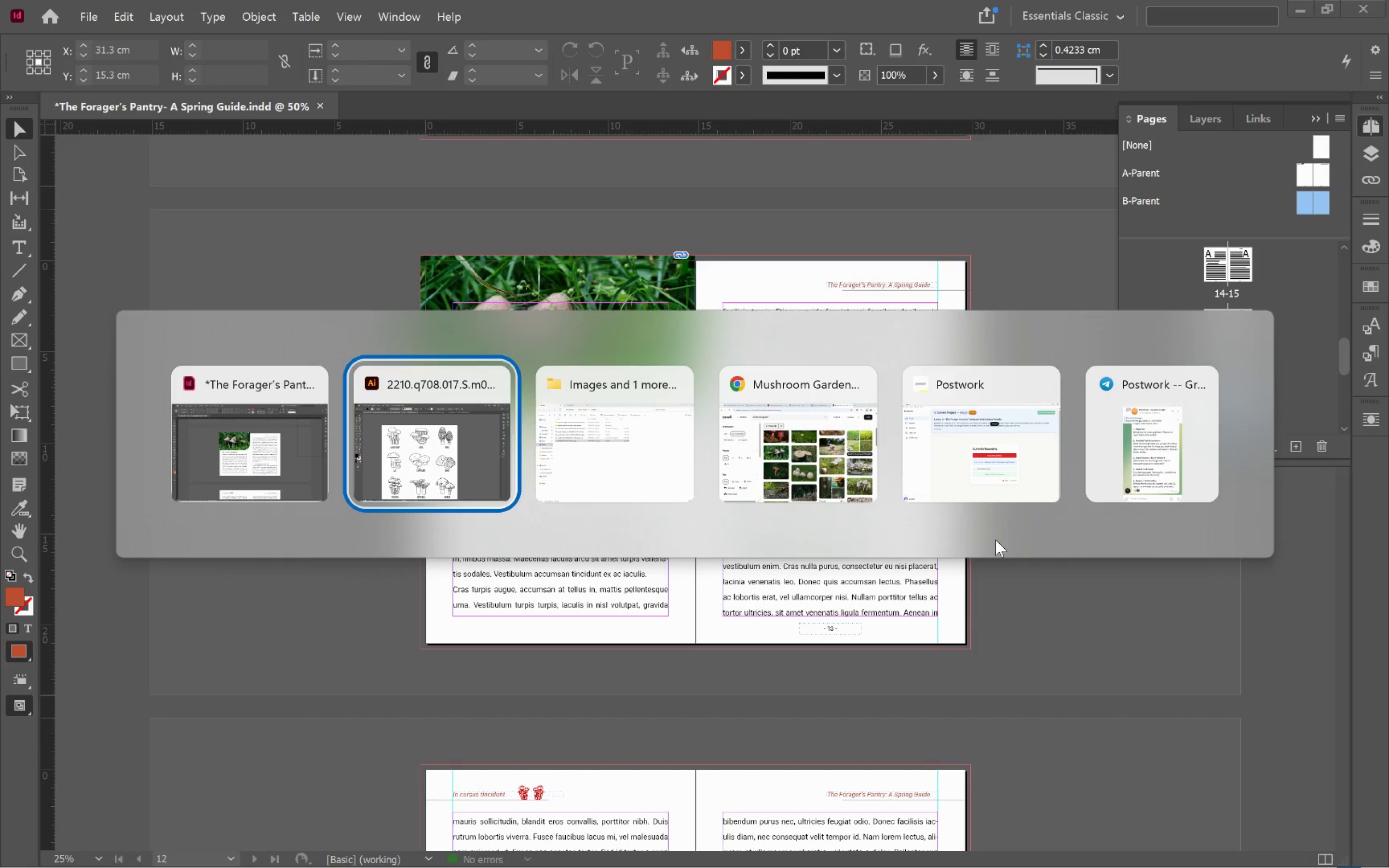 
key(Alt+Tab)
 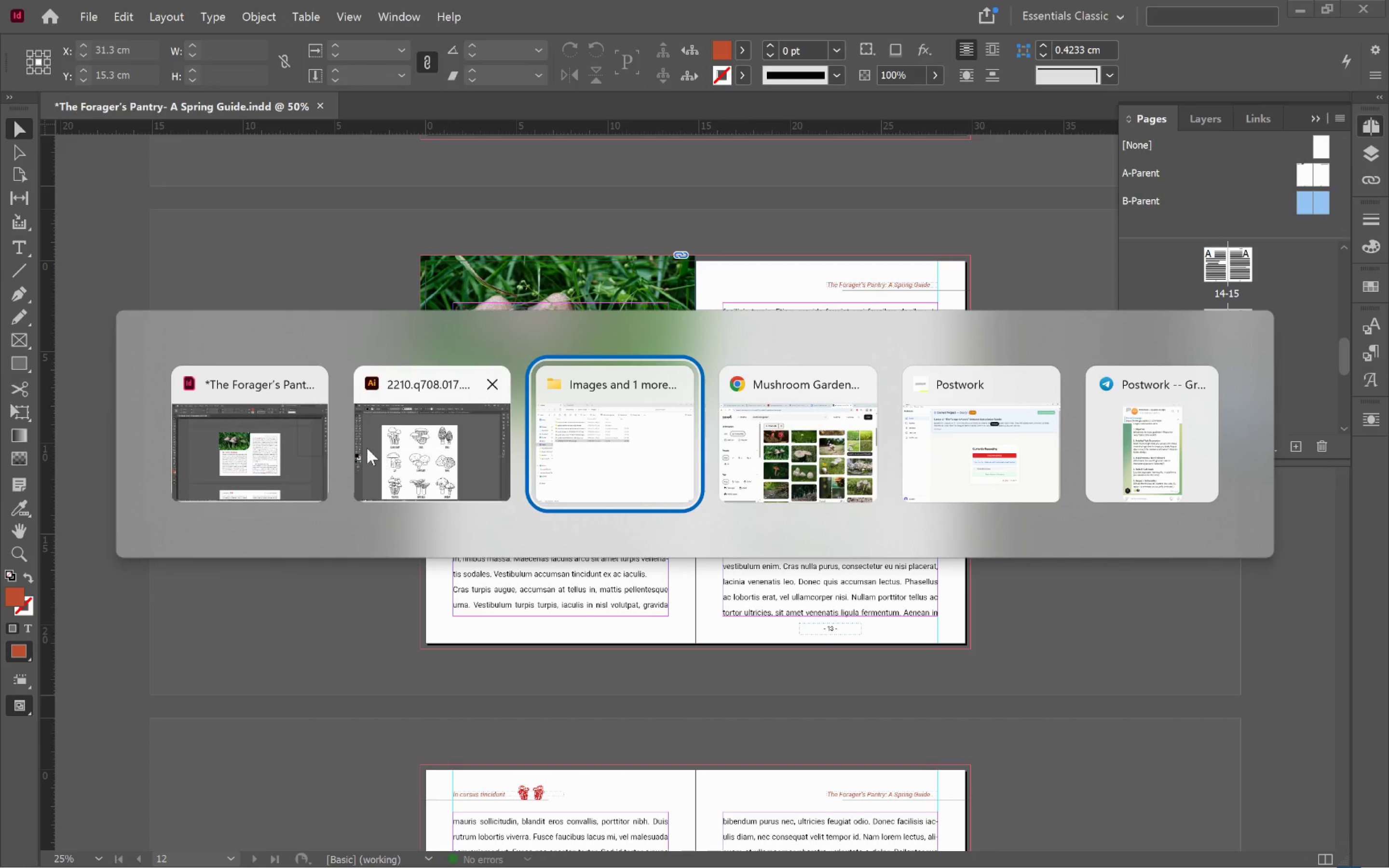 
left_click([365, 448])
 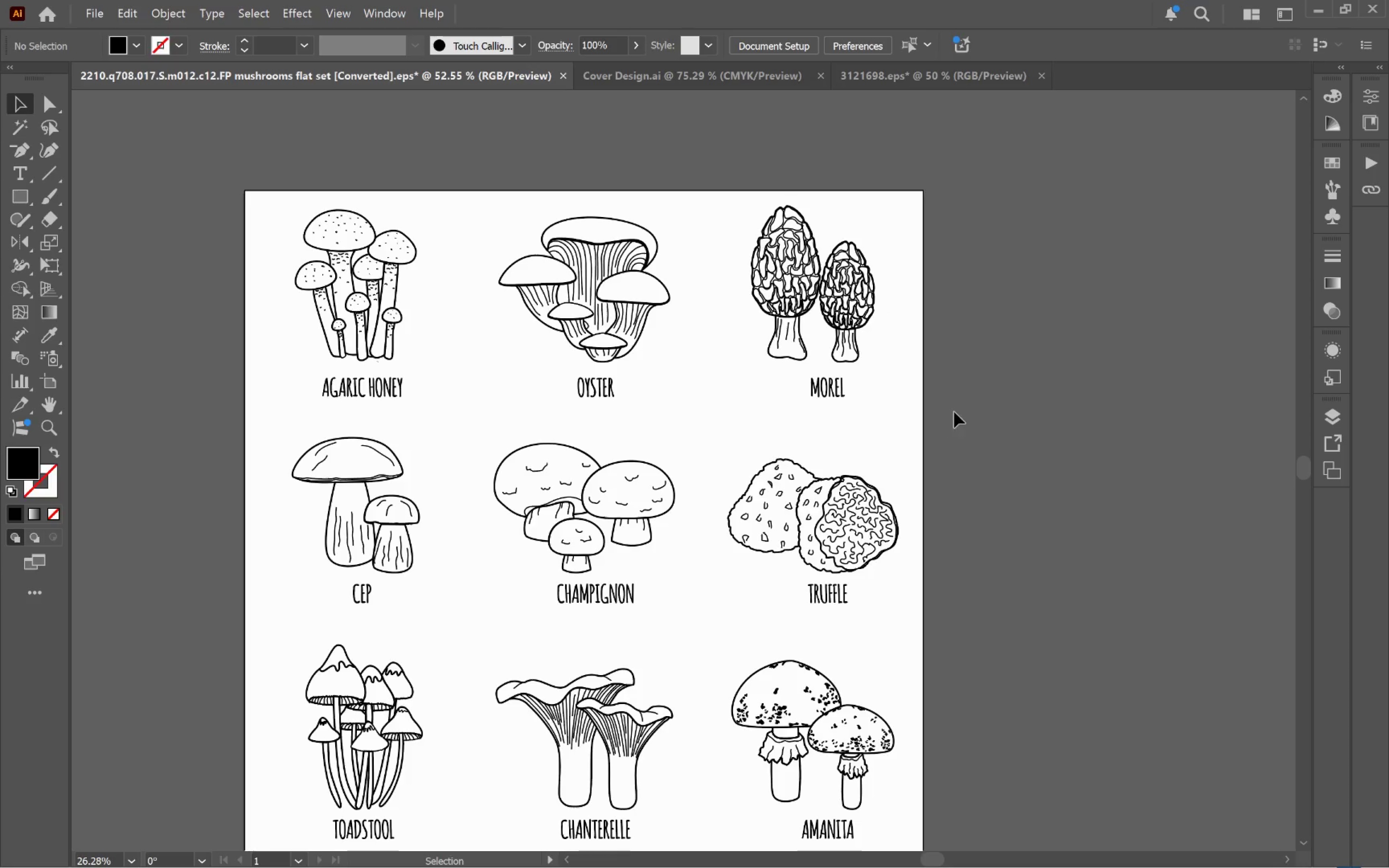 
left_click([959, 407])
 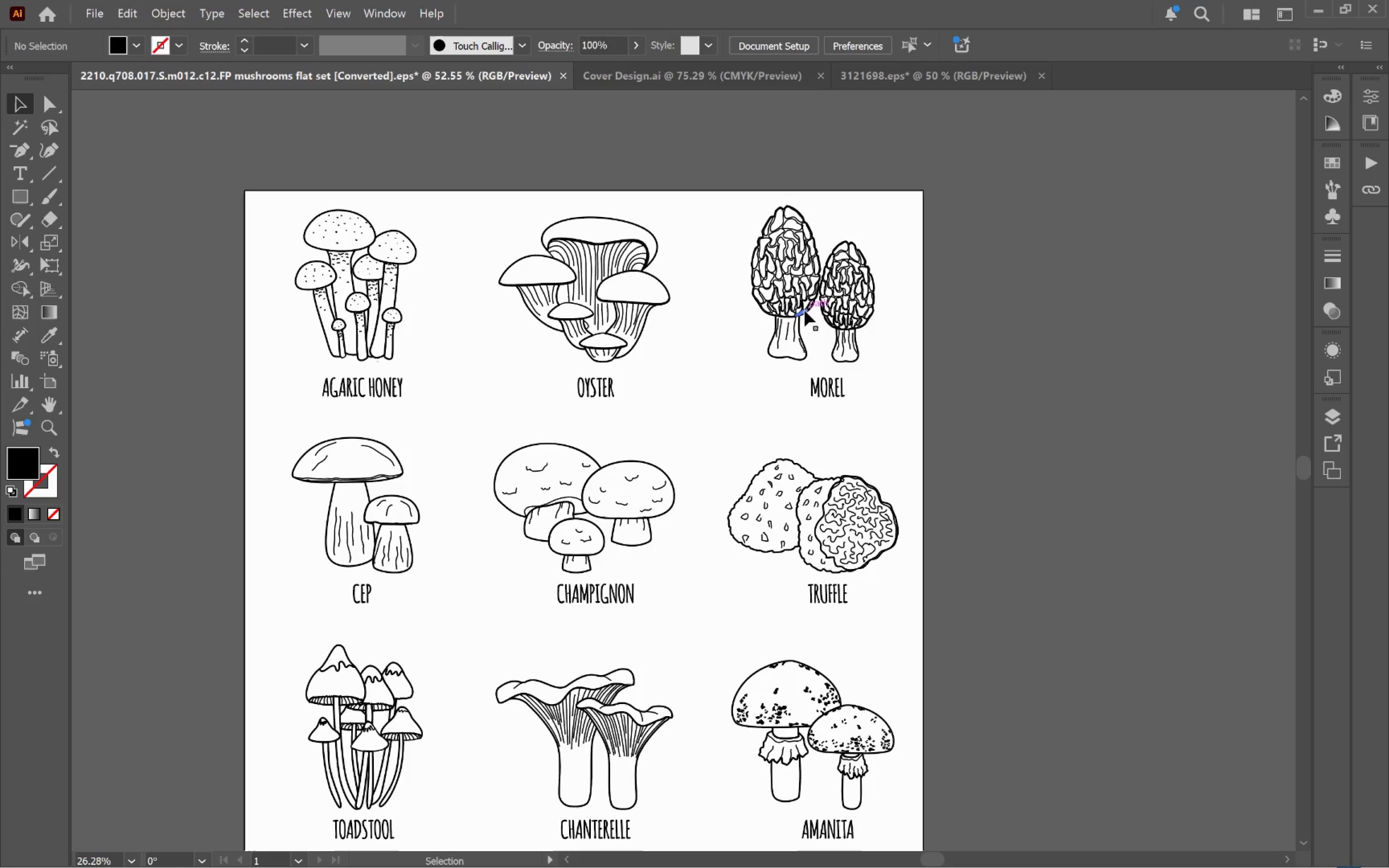 
left_click([804, 311])
 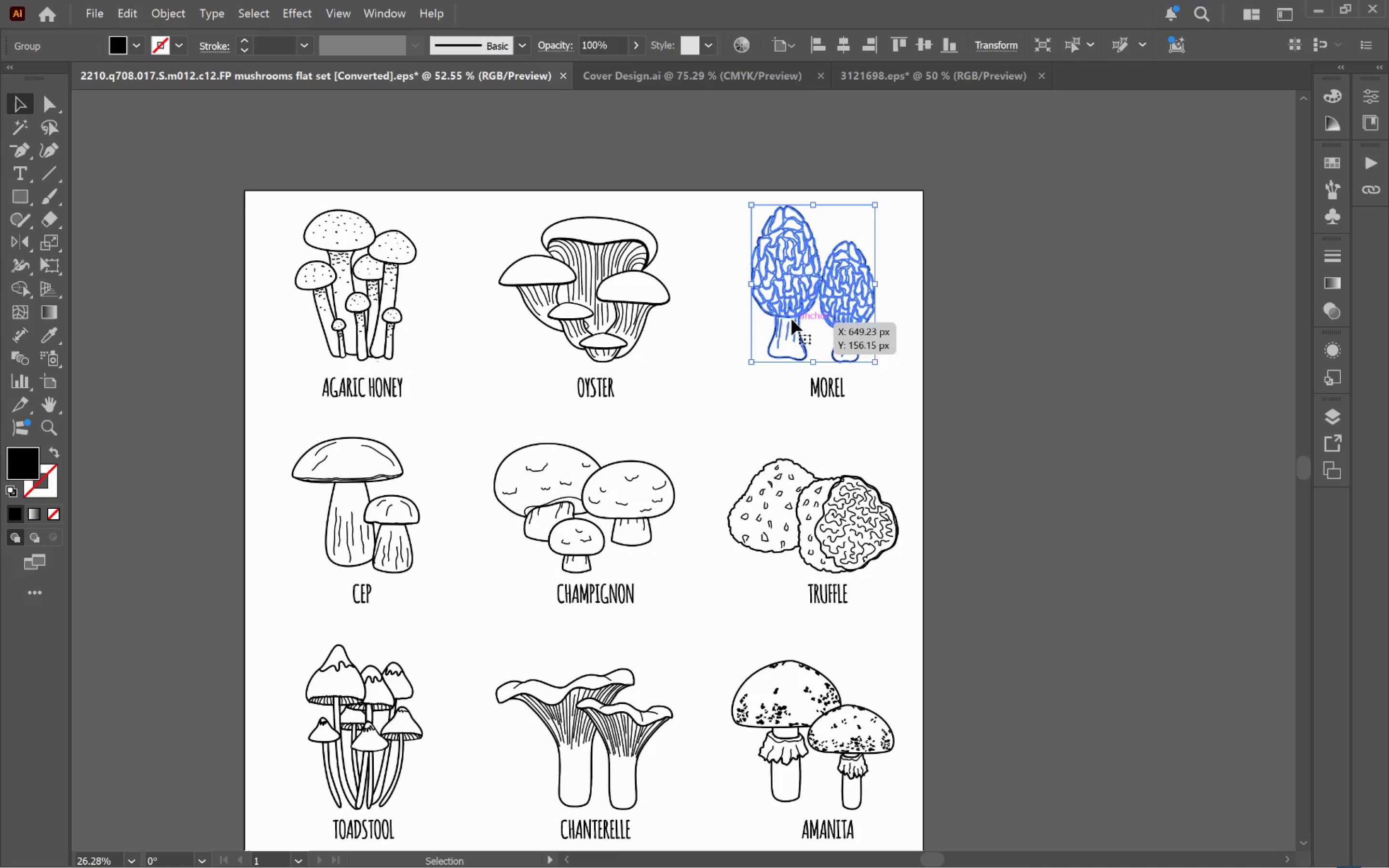 
wait(7.99)
 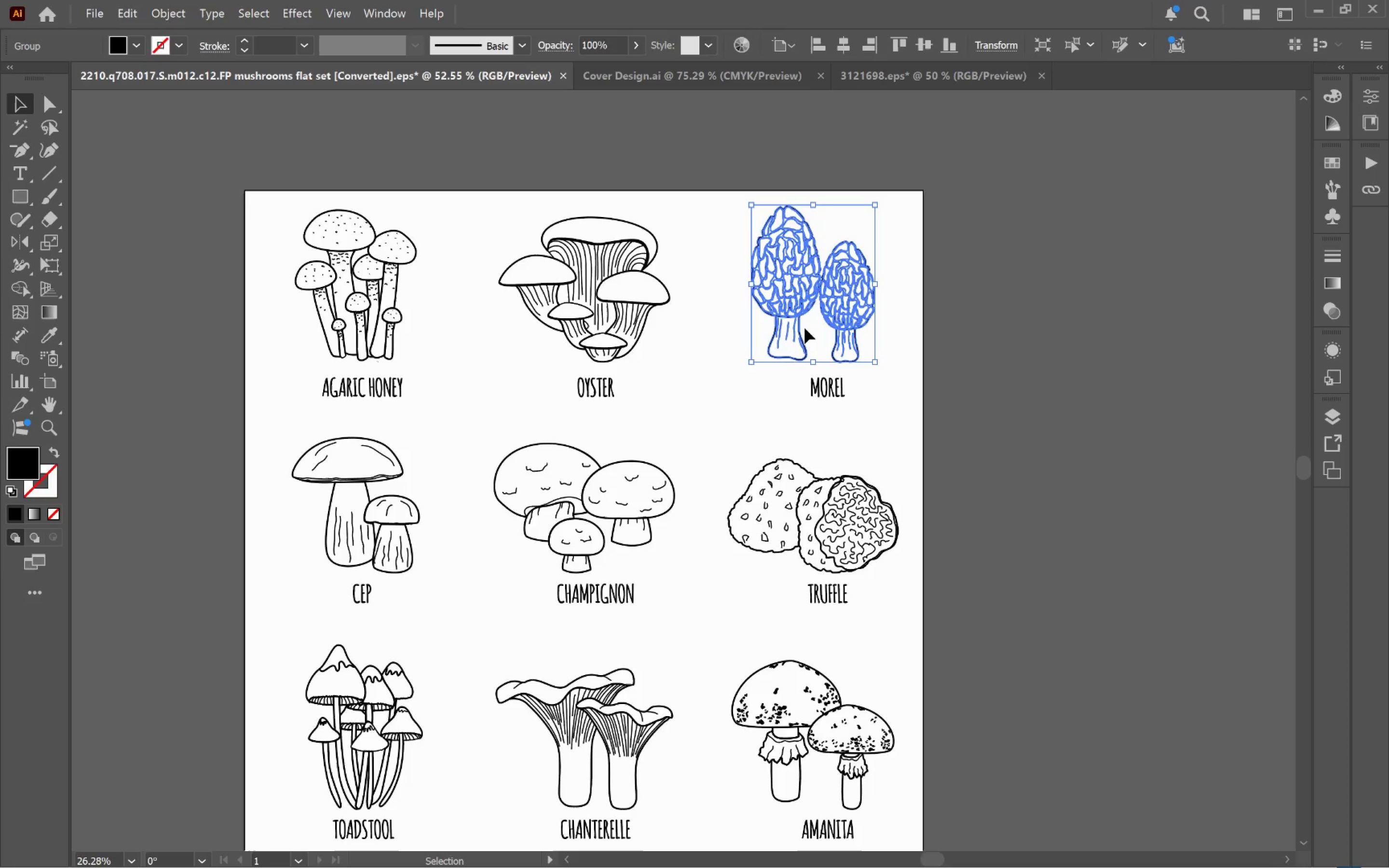 
left_click_drag(start_coordinate=[794, 307], to_coordinate=[835, 432])
 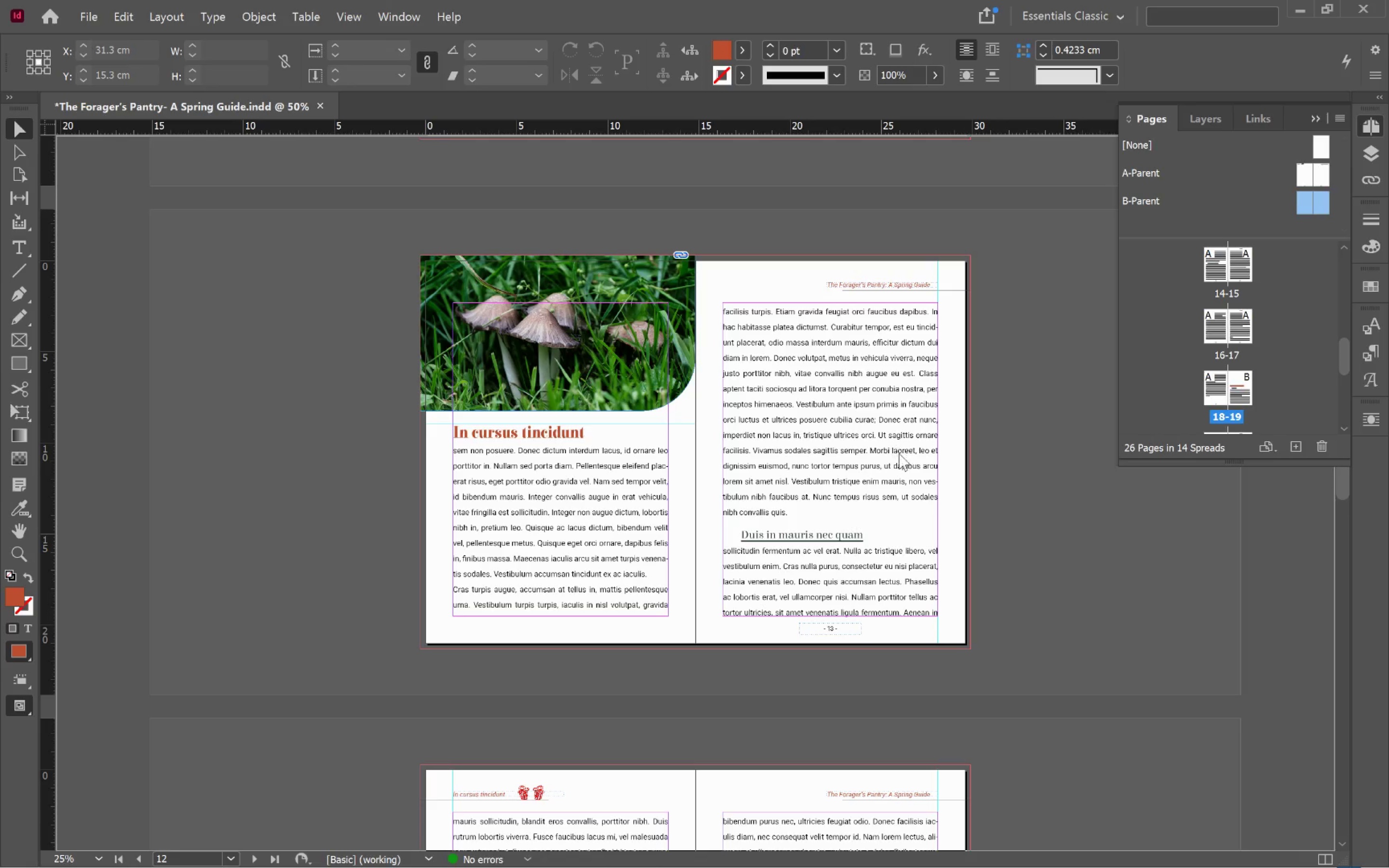 
key(Alt+Tab)
 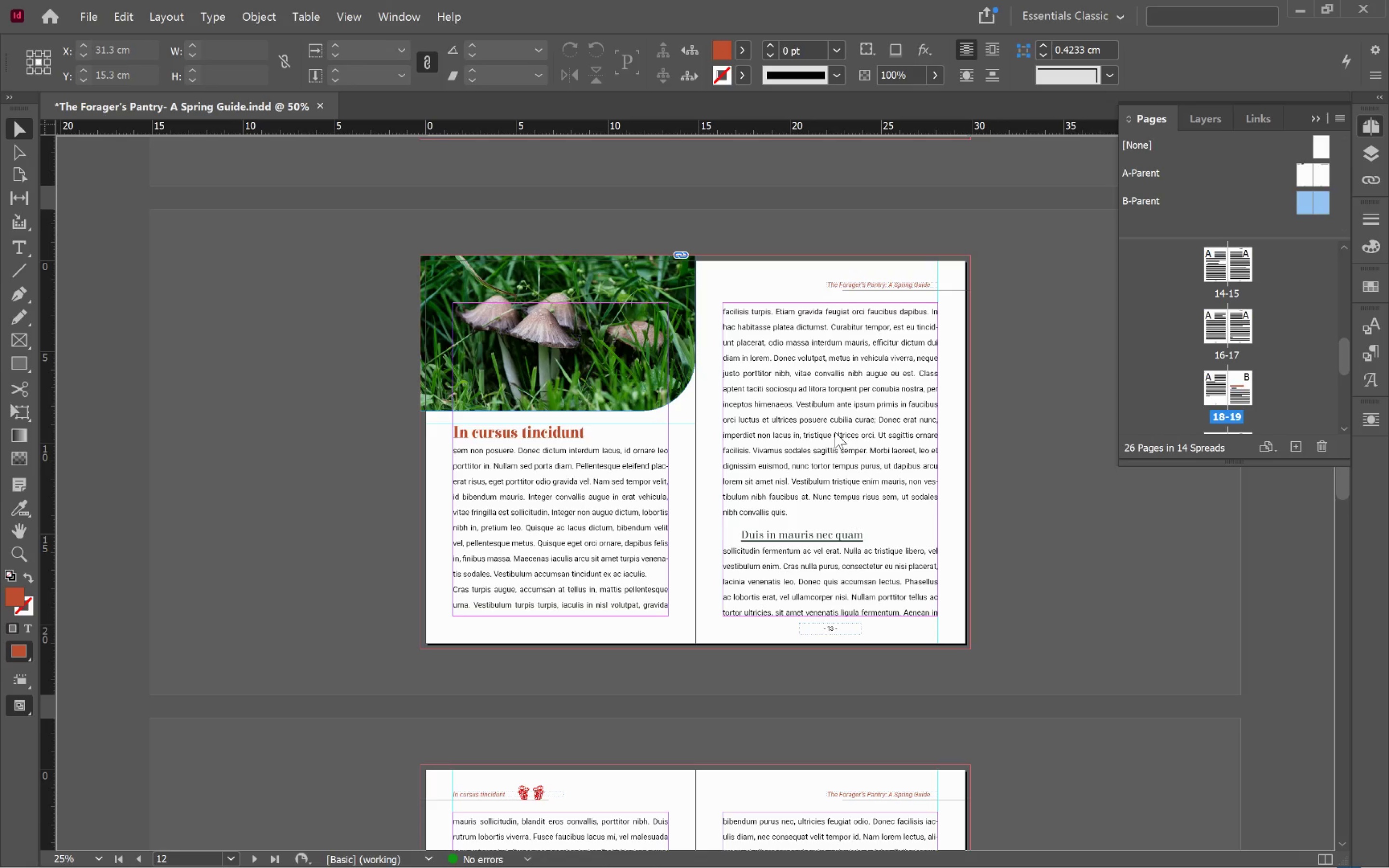 
hold_key(key=AltLeft, duration=0.86)
scroll: coordinate [907, 447], scroll_direction: up, amount: 2.0
 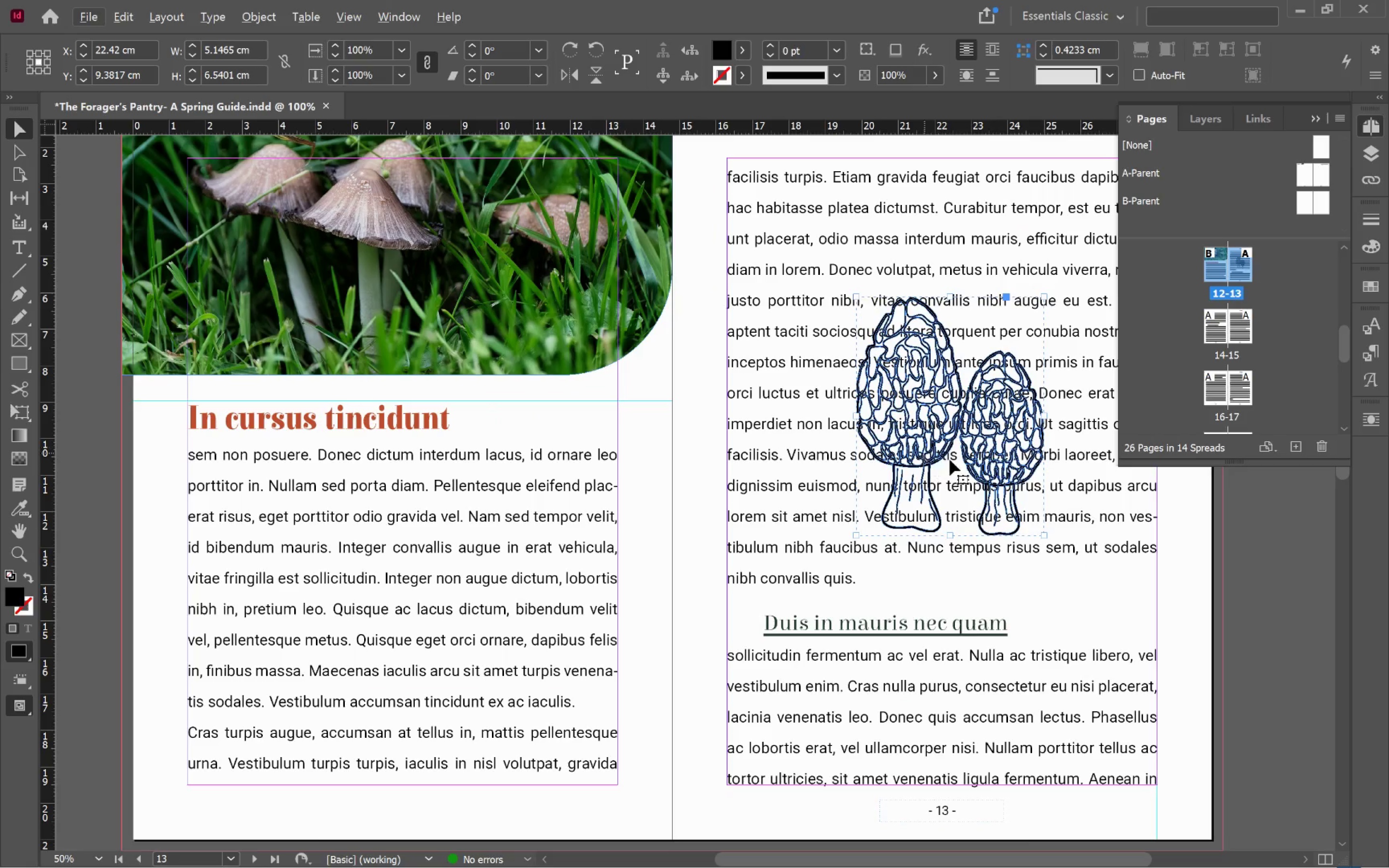 
hold_key(key=Space, duration=0.77)
 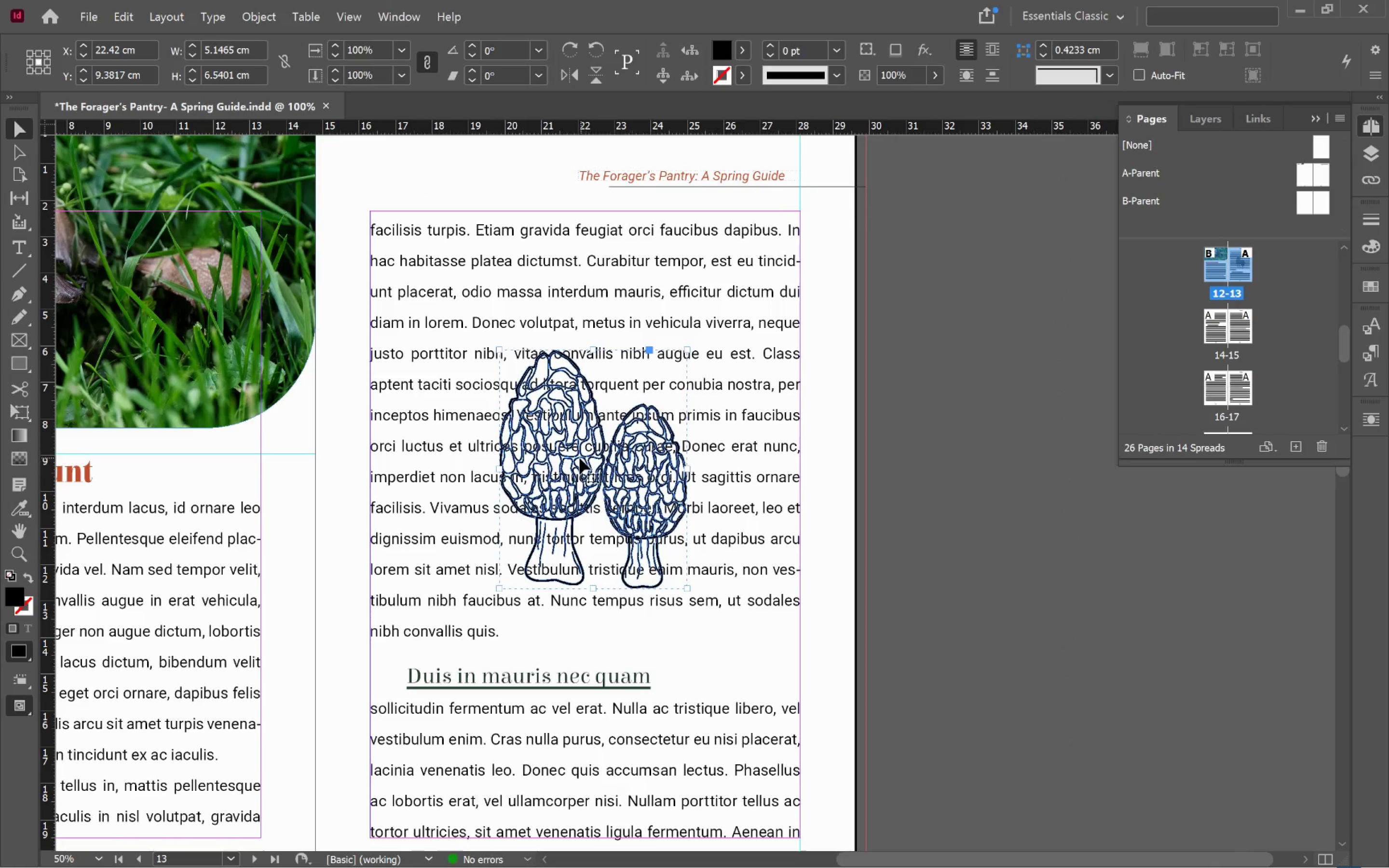 
left_click_drag(start_coordinate=[993, 471], to_coordinate=[637, 524])
 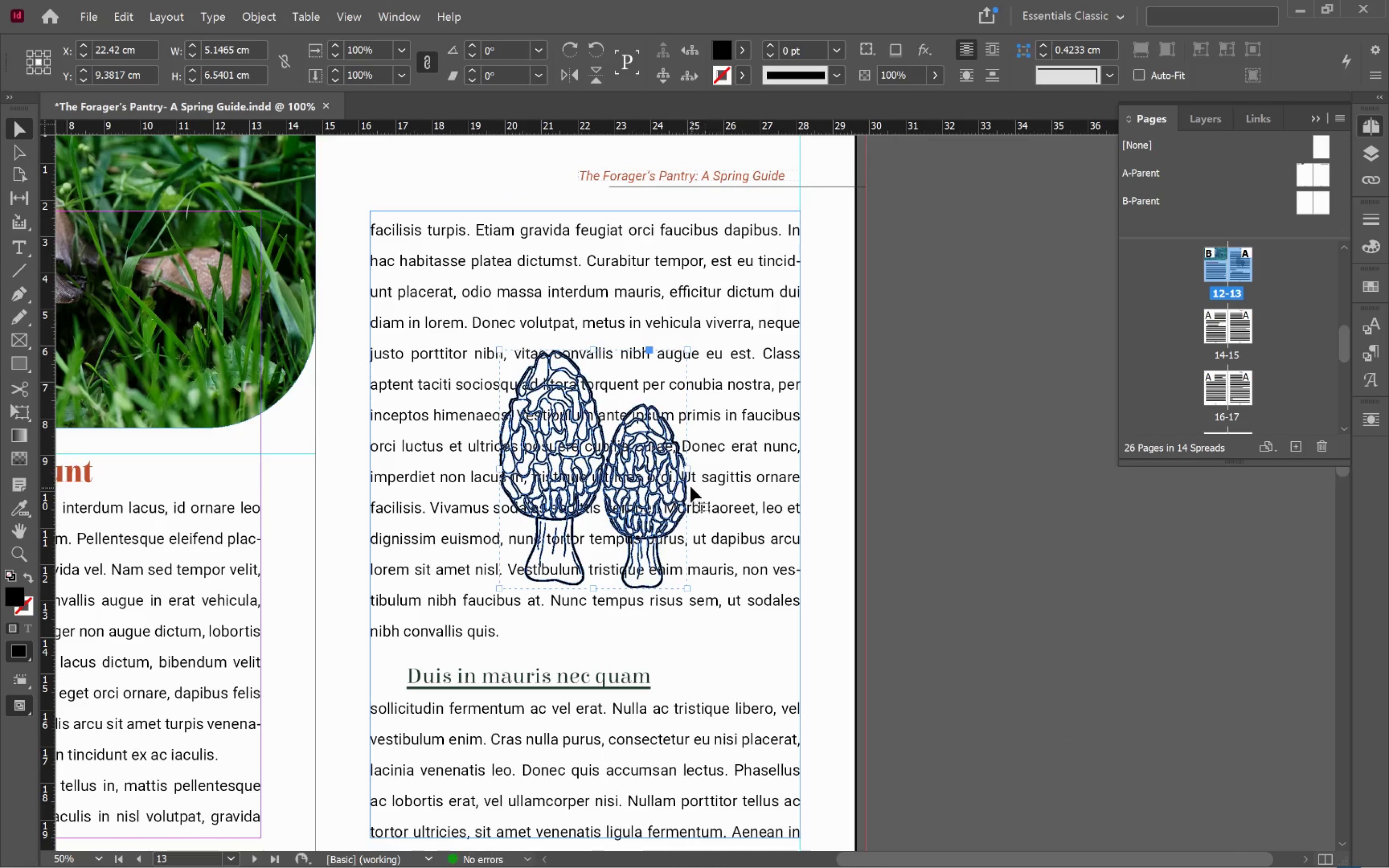 
left_click_drag(start_coordinate=[687, 469], to_coordinate=[662, 473])
 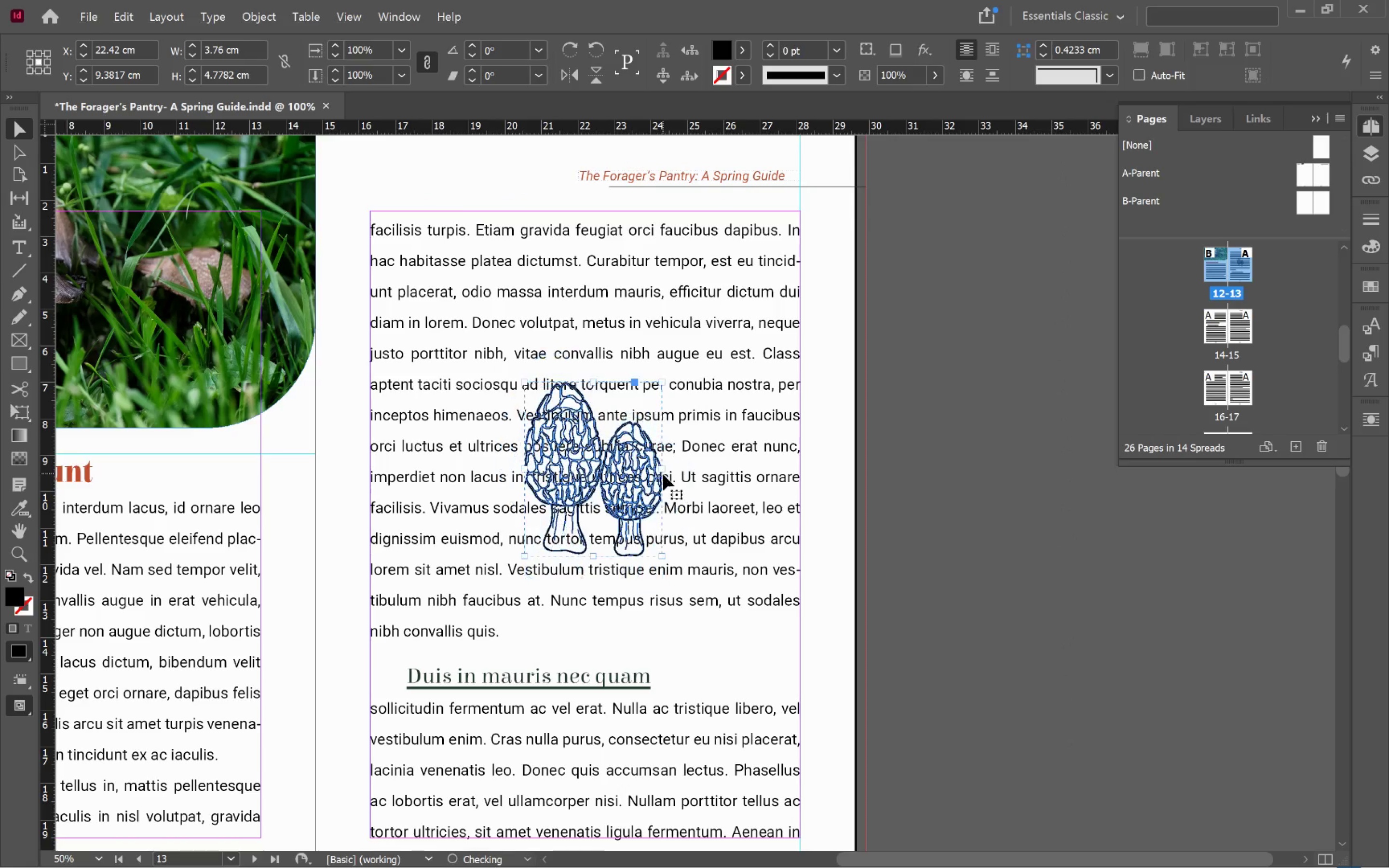 
hold_key(key=AltLeft, duration=2.01)
 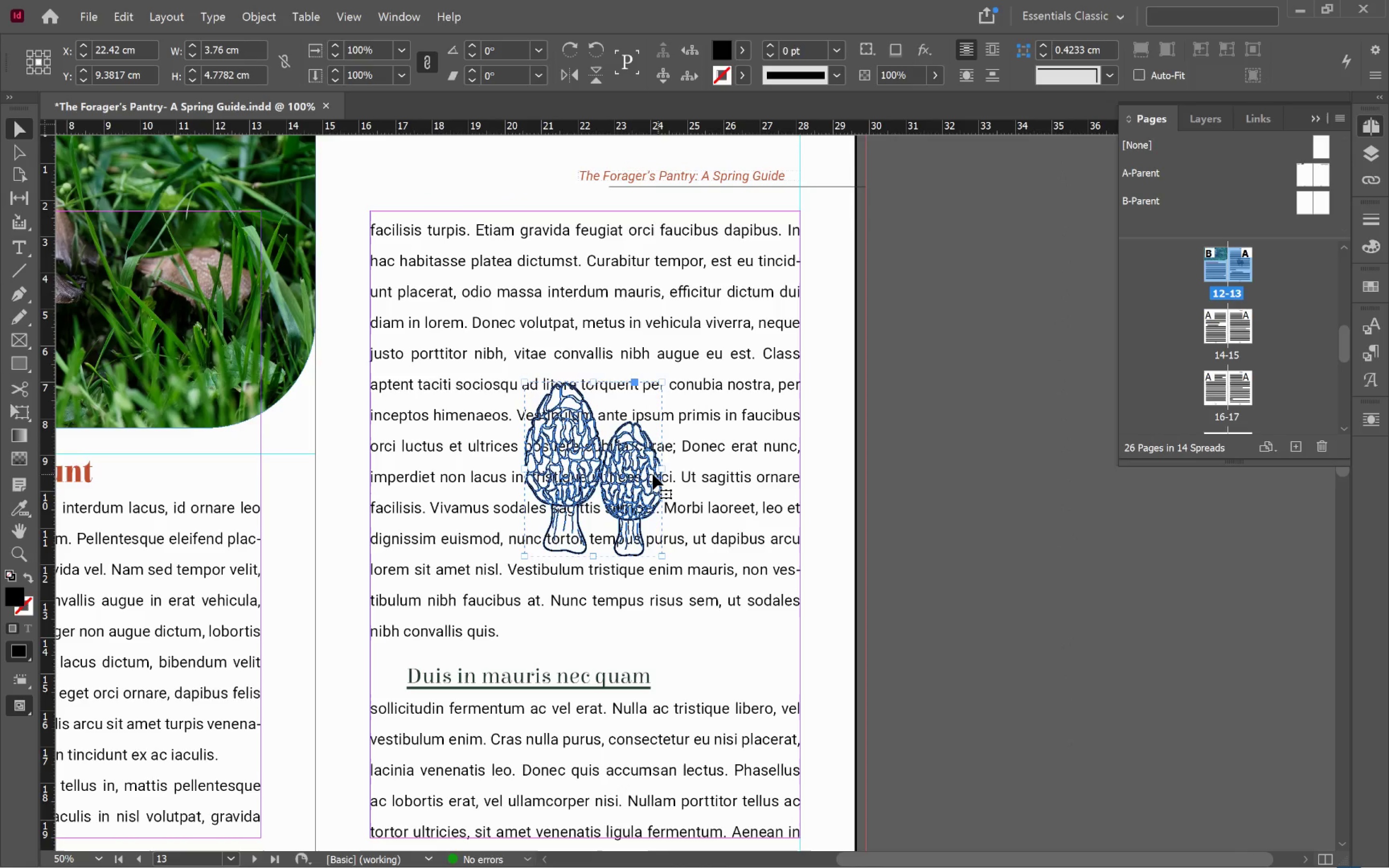 
hold_key(key=ShiftLeft, duration=2.09)
 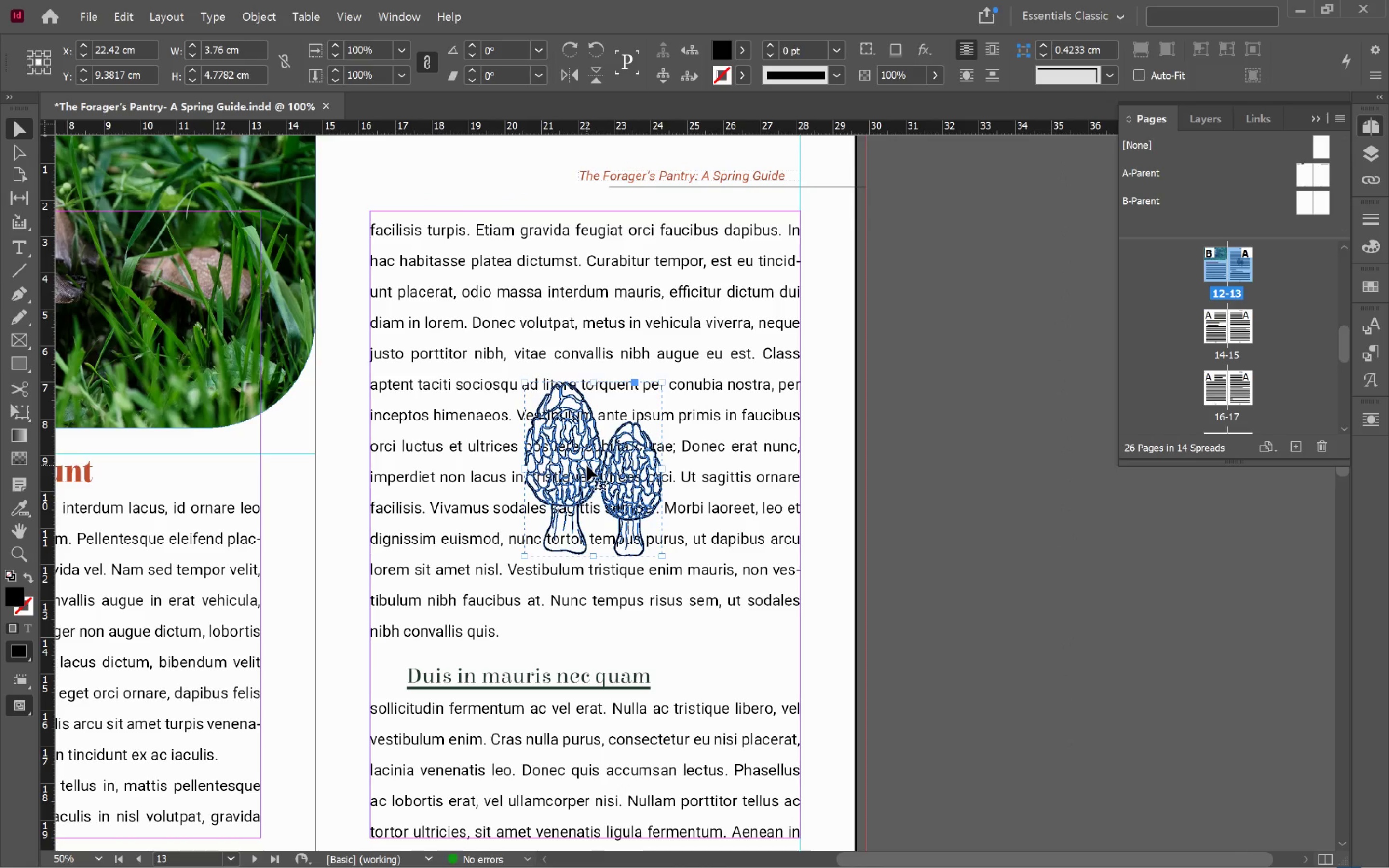 
left_click_drag(start_coordinate=[587, 464], to_coordinate=[587, 450])
 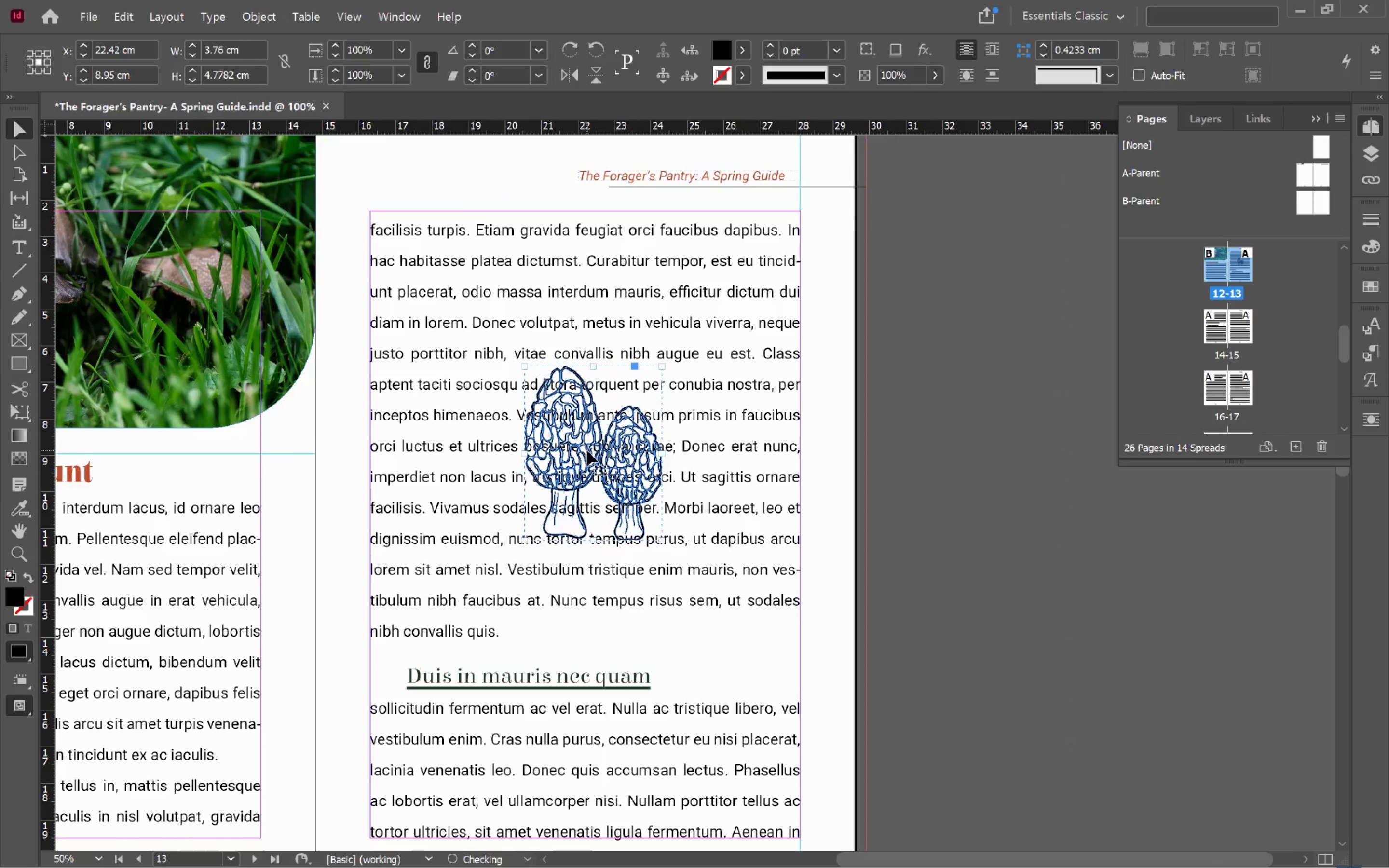 
hold_key(key=ShiftLeft, duration=0.68)
 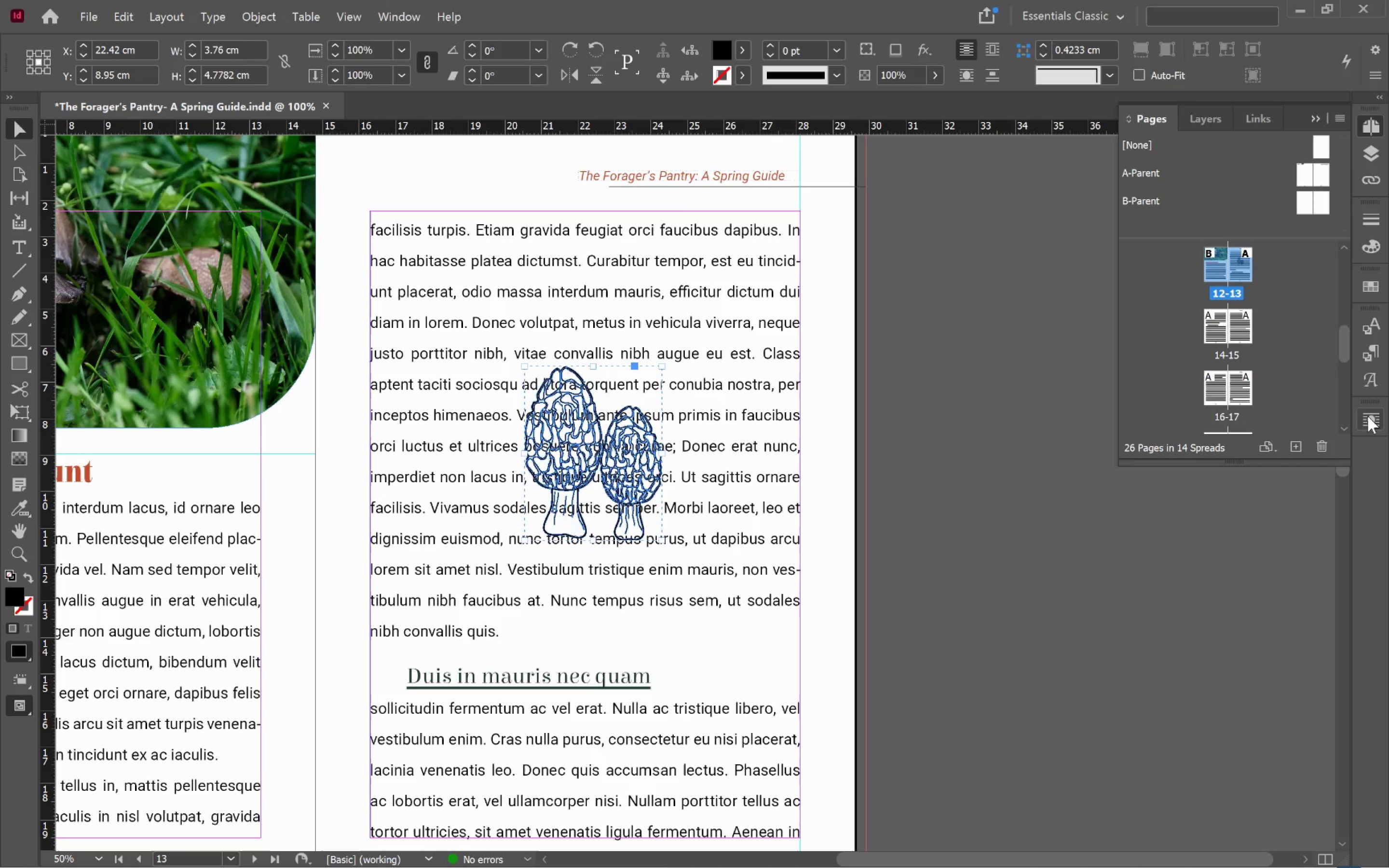 
left_click([410, 11])
 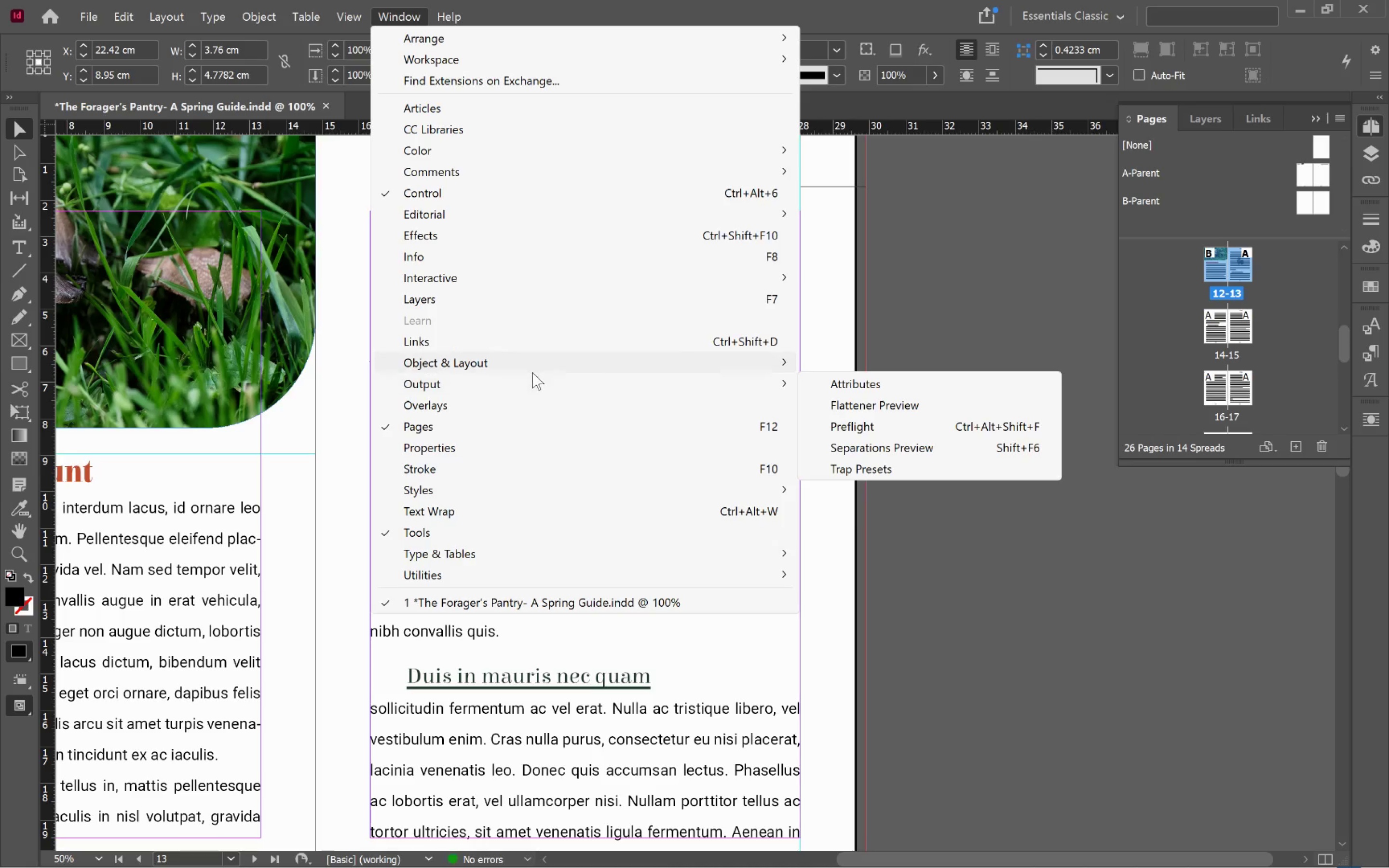 
wait(5.33)
 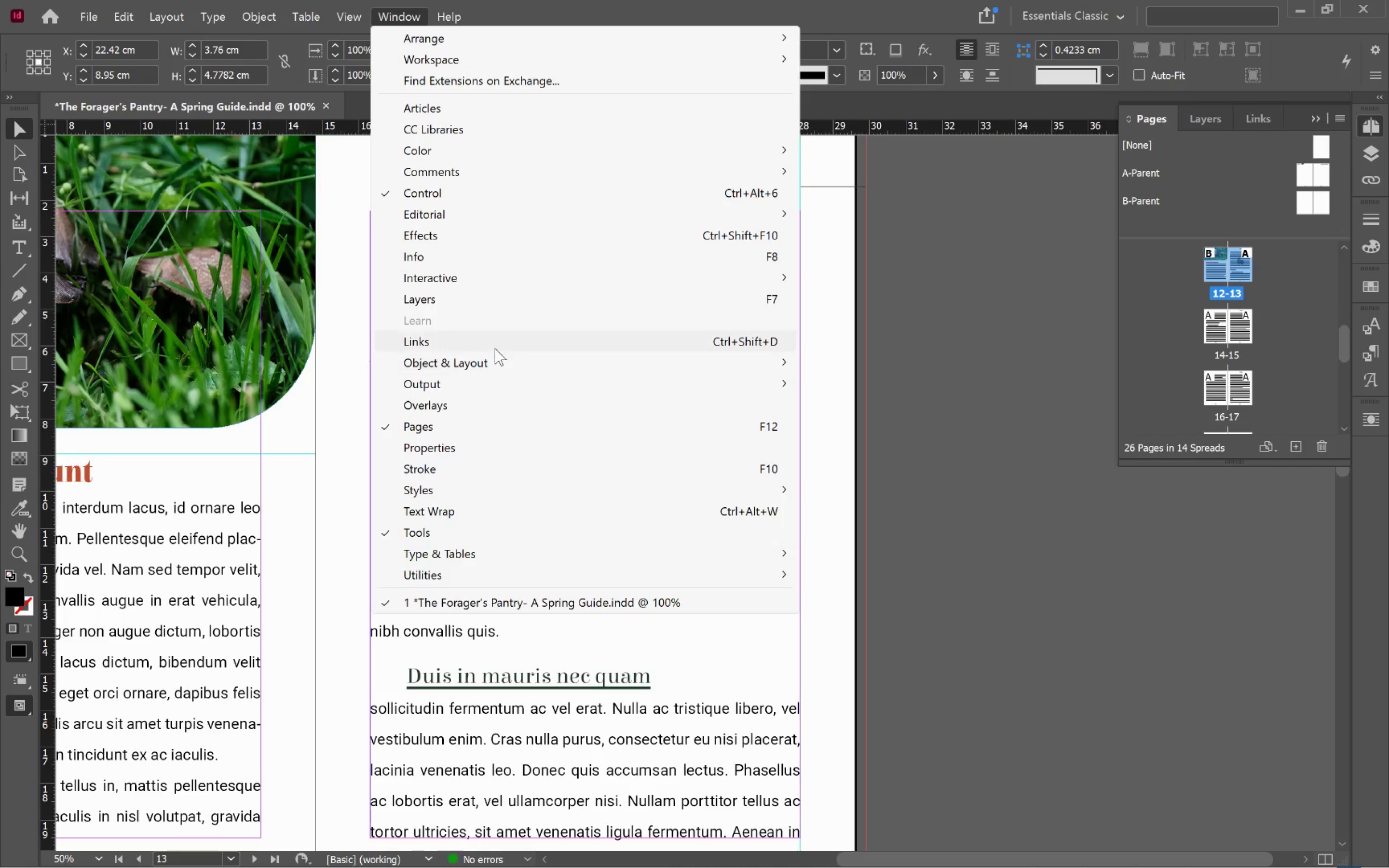 
left_click([835, 359])
 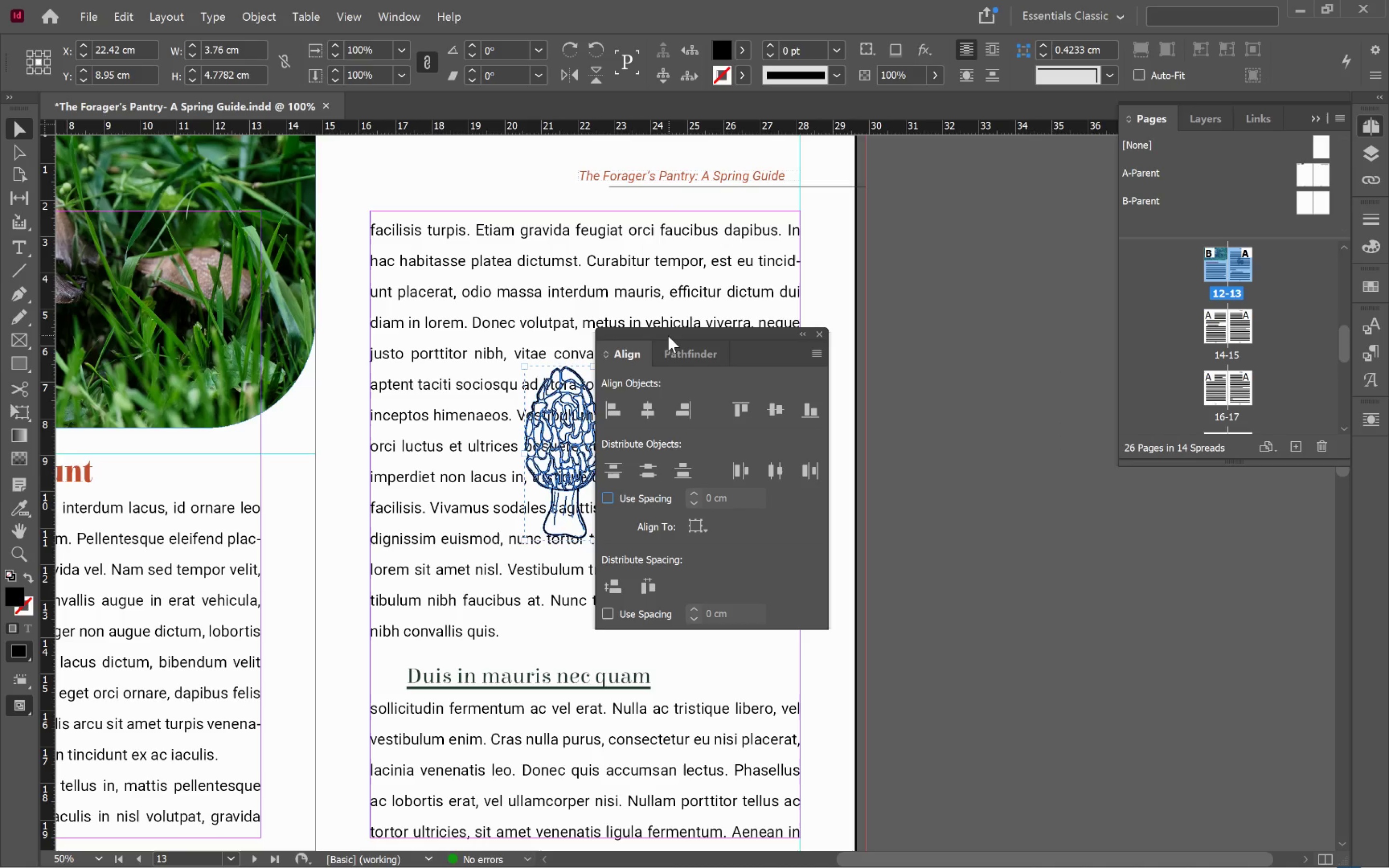 
left_click_drag(start_coordinate=[667, 335], to_coordinate=[1375, 456])
 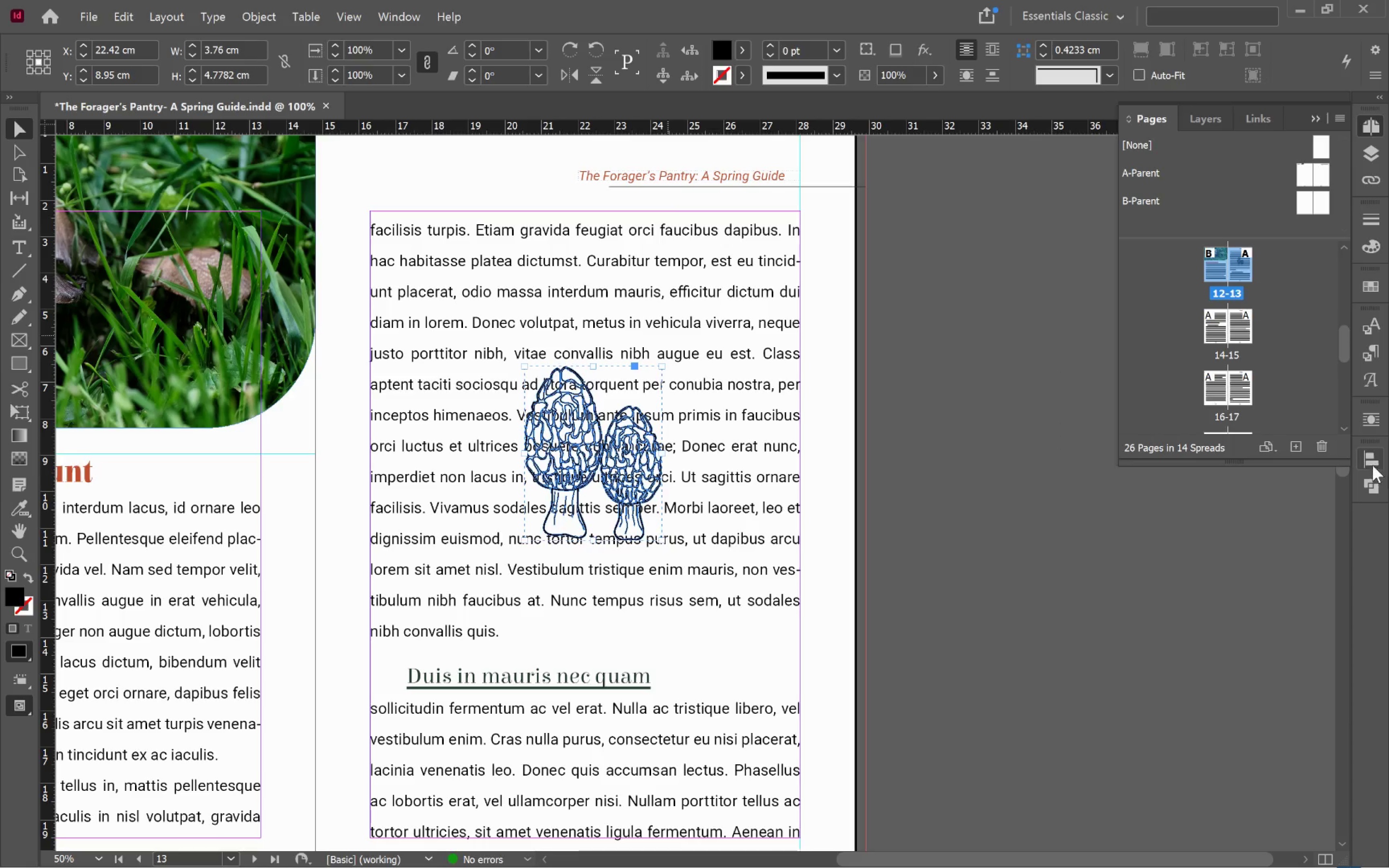 
left_click([1373, 460])
 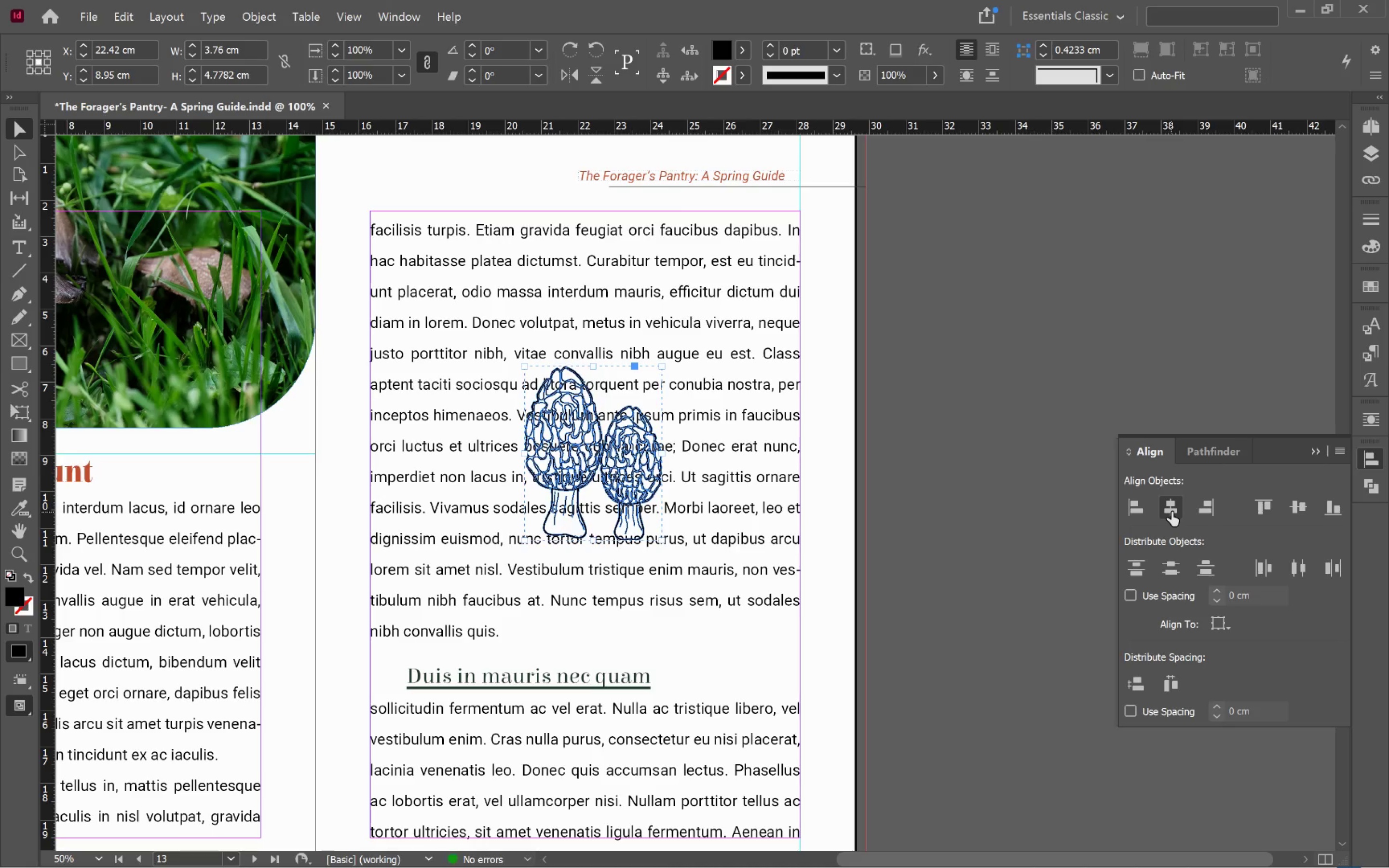 
left_click([1171, 511])
 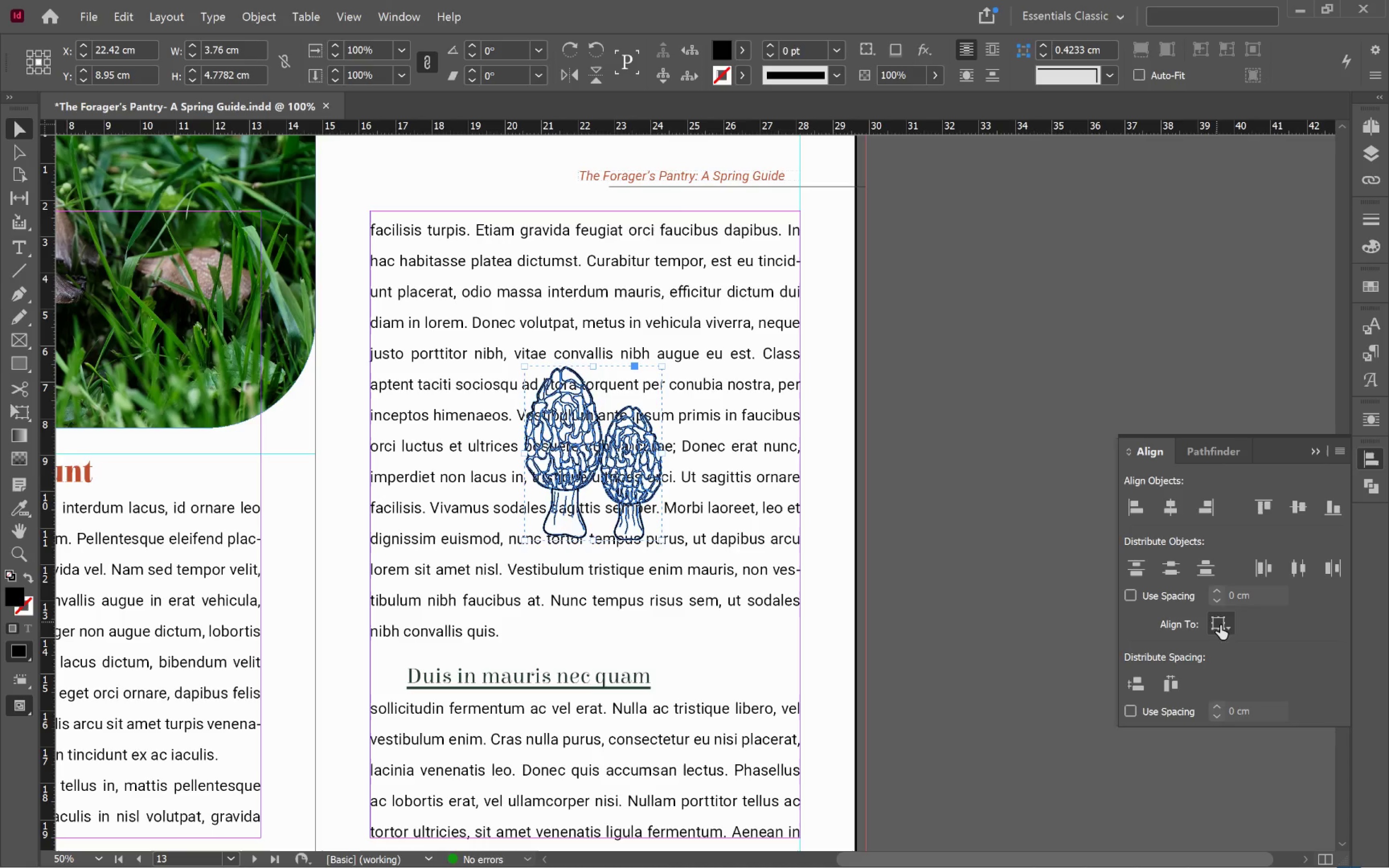 
left_click([1221, 626])
 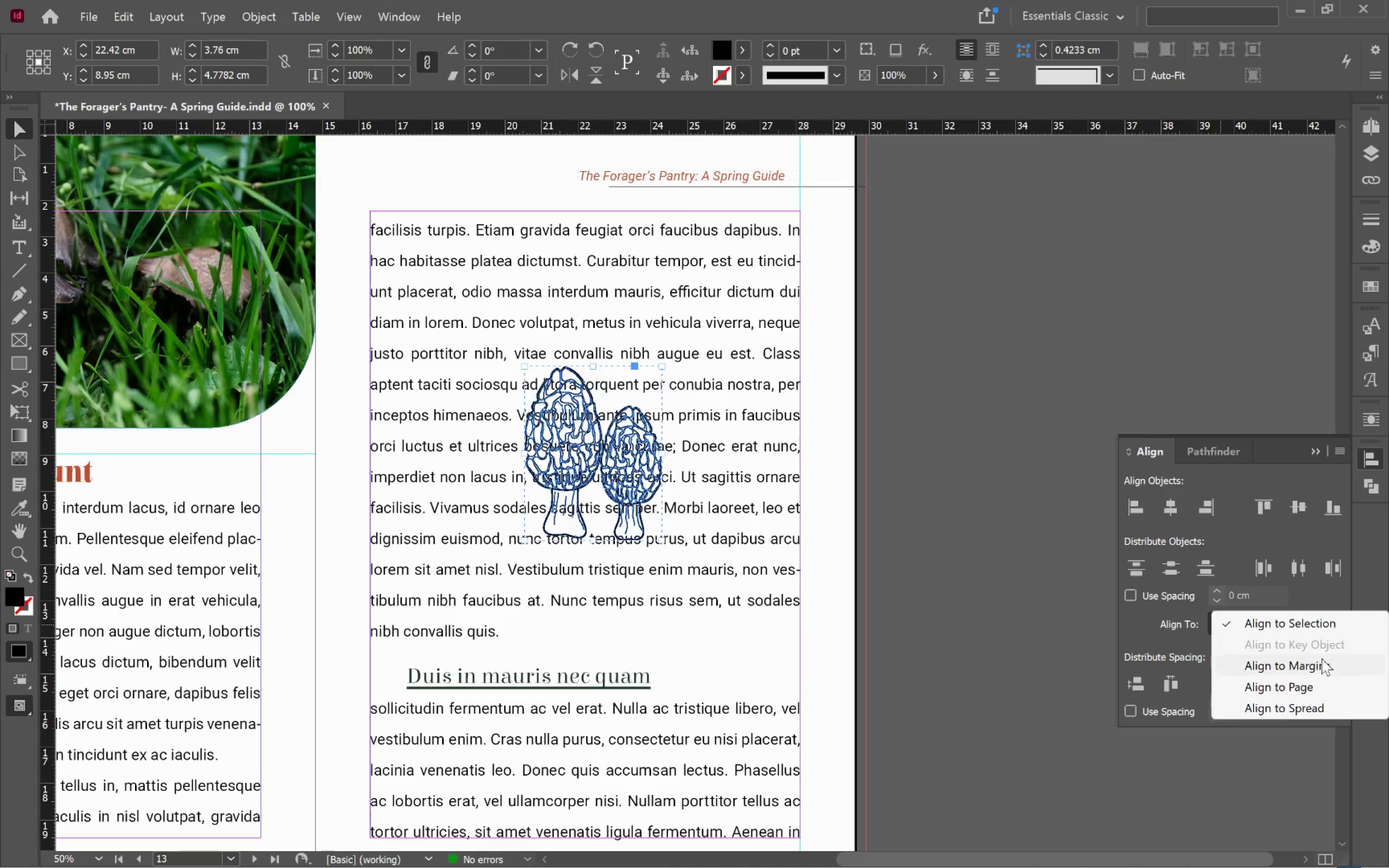 
left_click([1324, 662])
 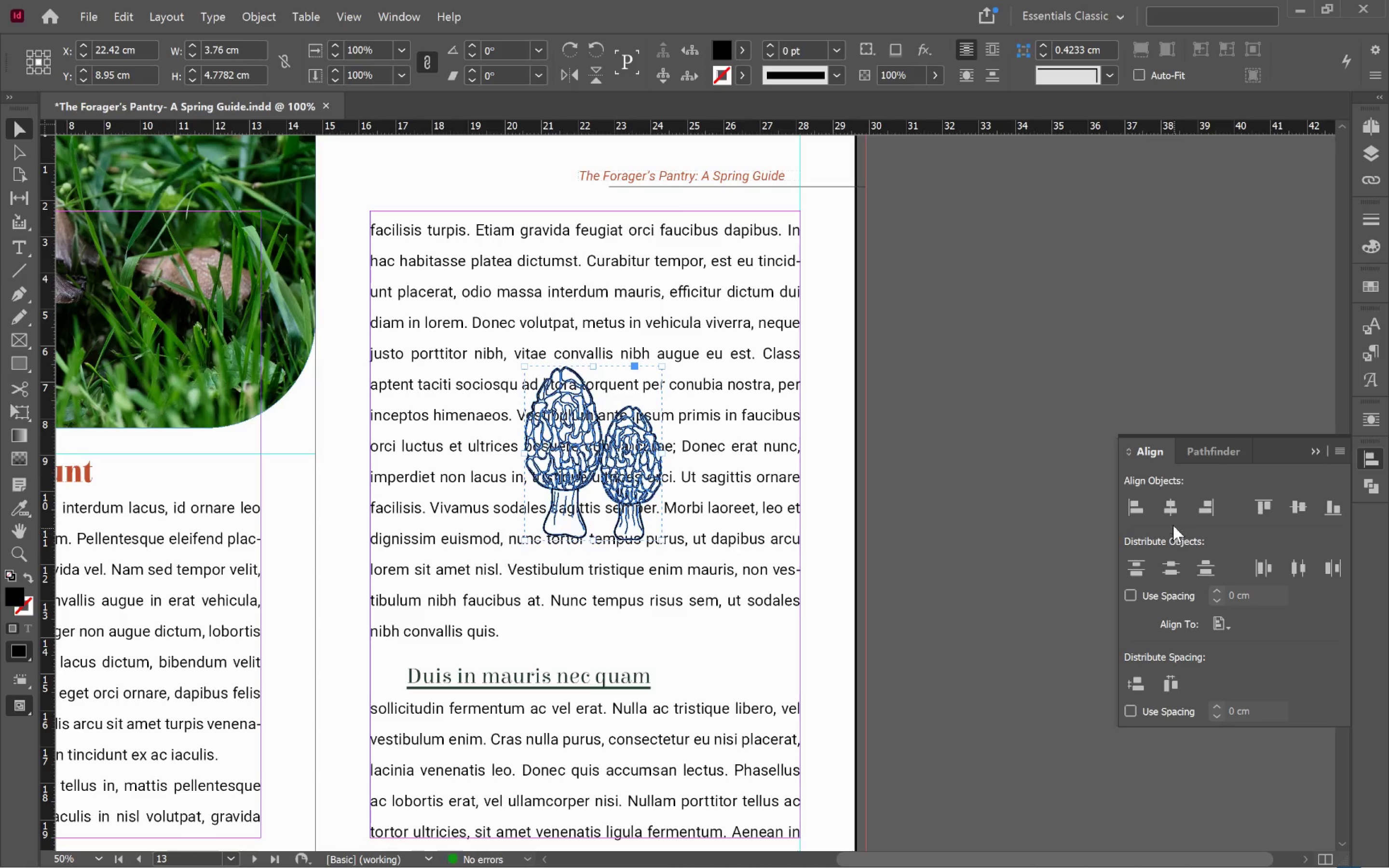 
left_click([1169, 510])
 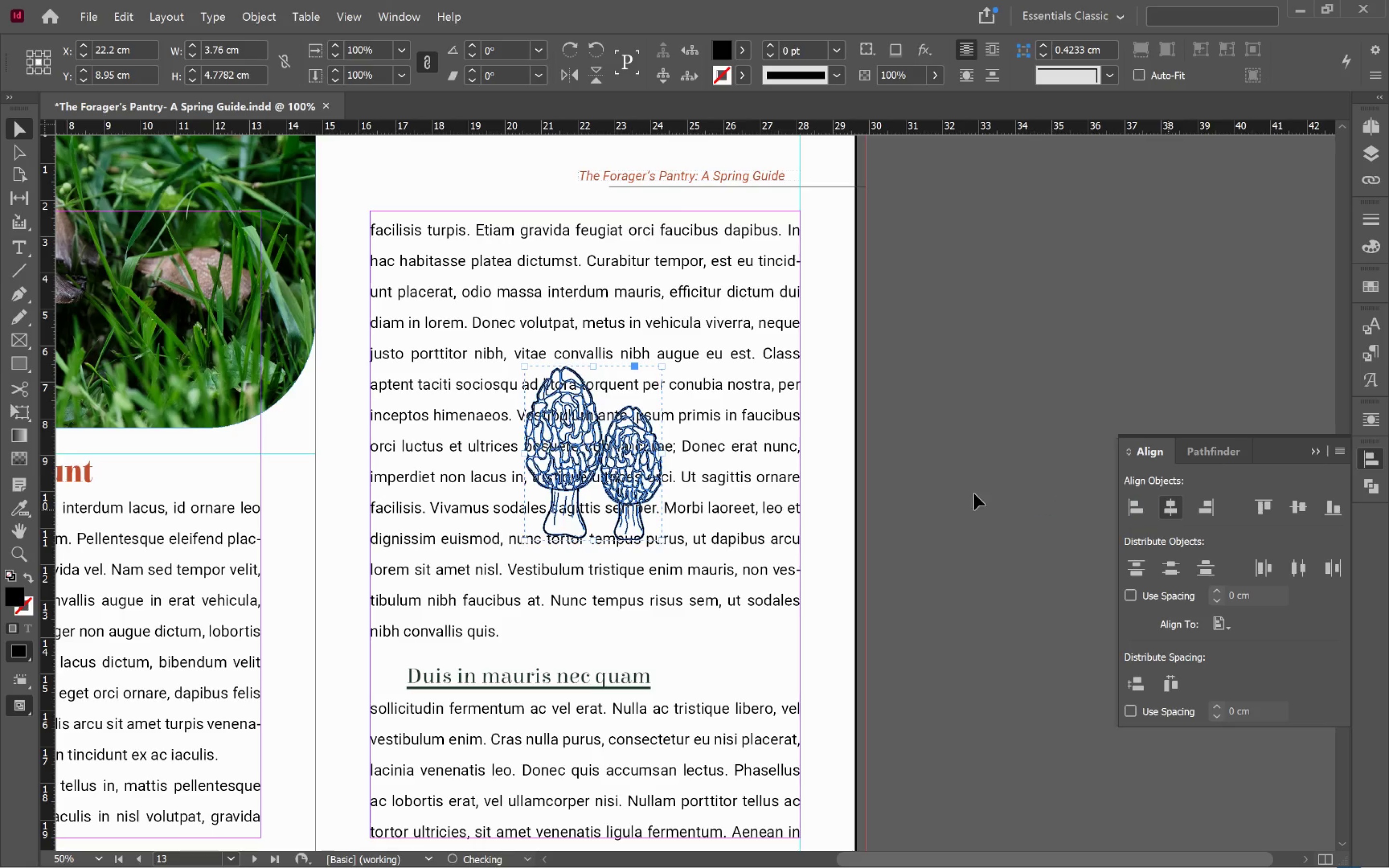 
left_click([974, 494])
 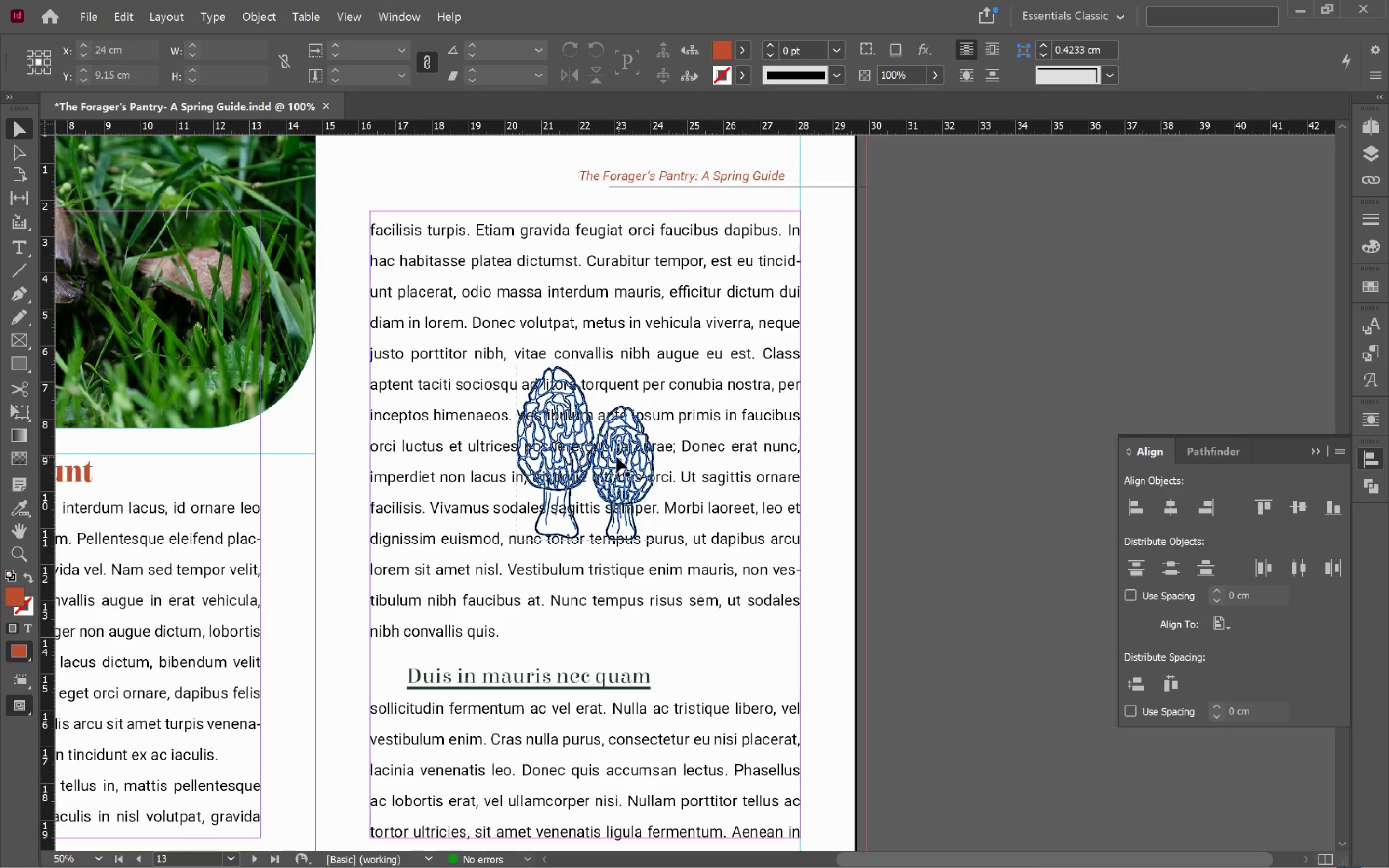 
left_click([581, 447])
 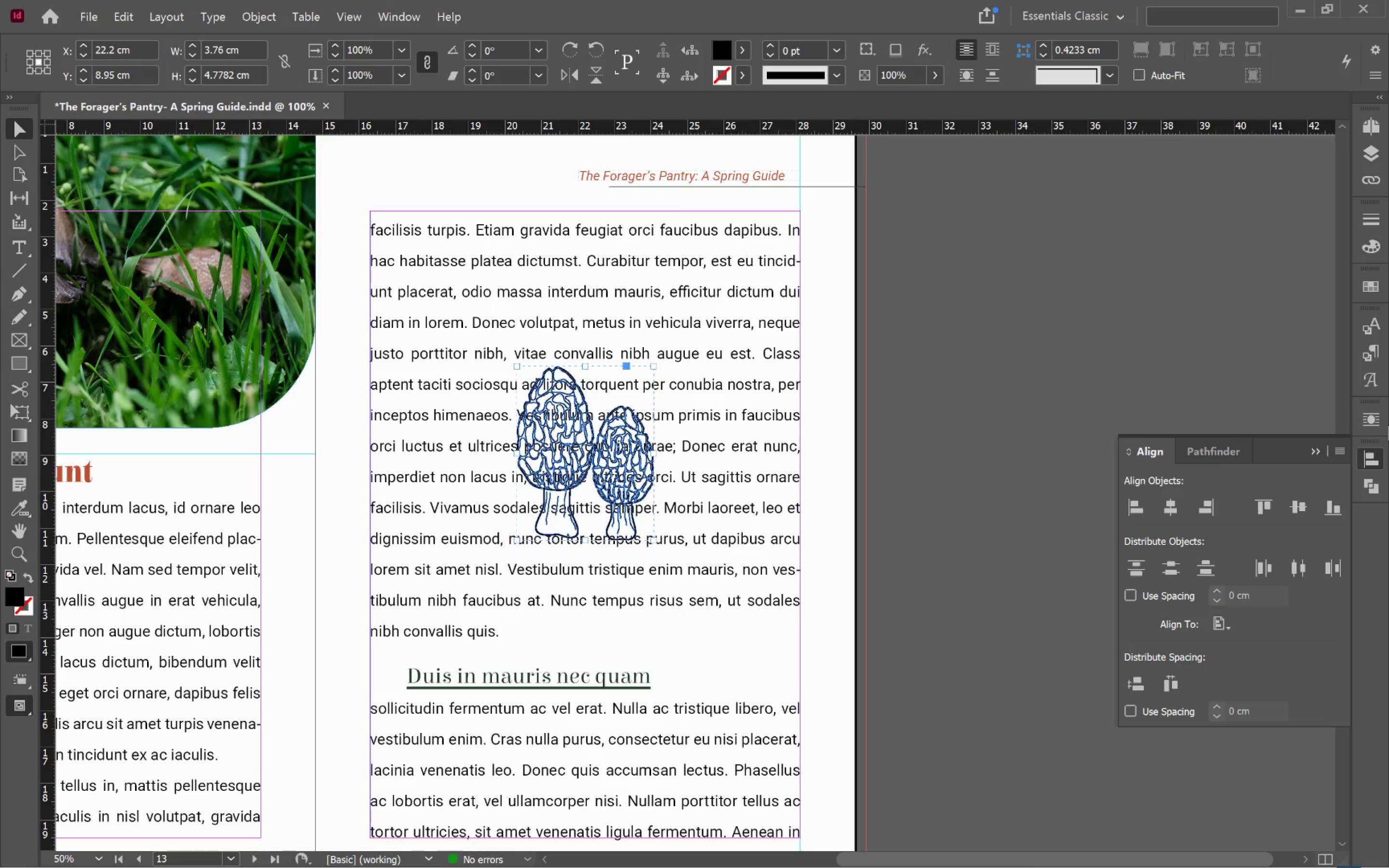 
left_click([1380, 420])
 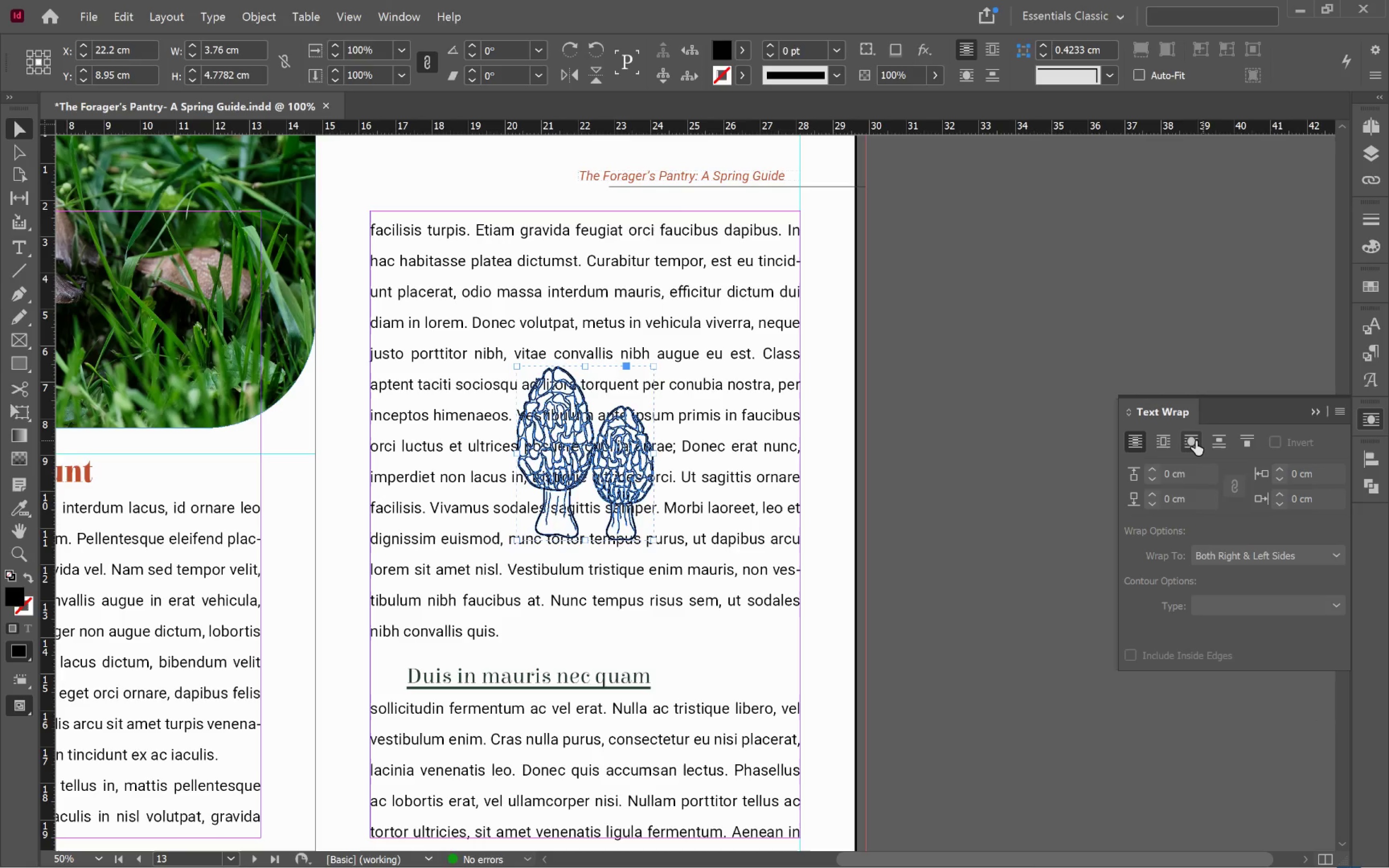 
left_click([1191, 441])
 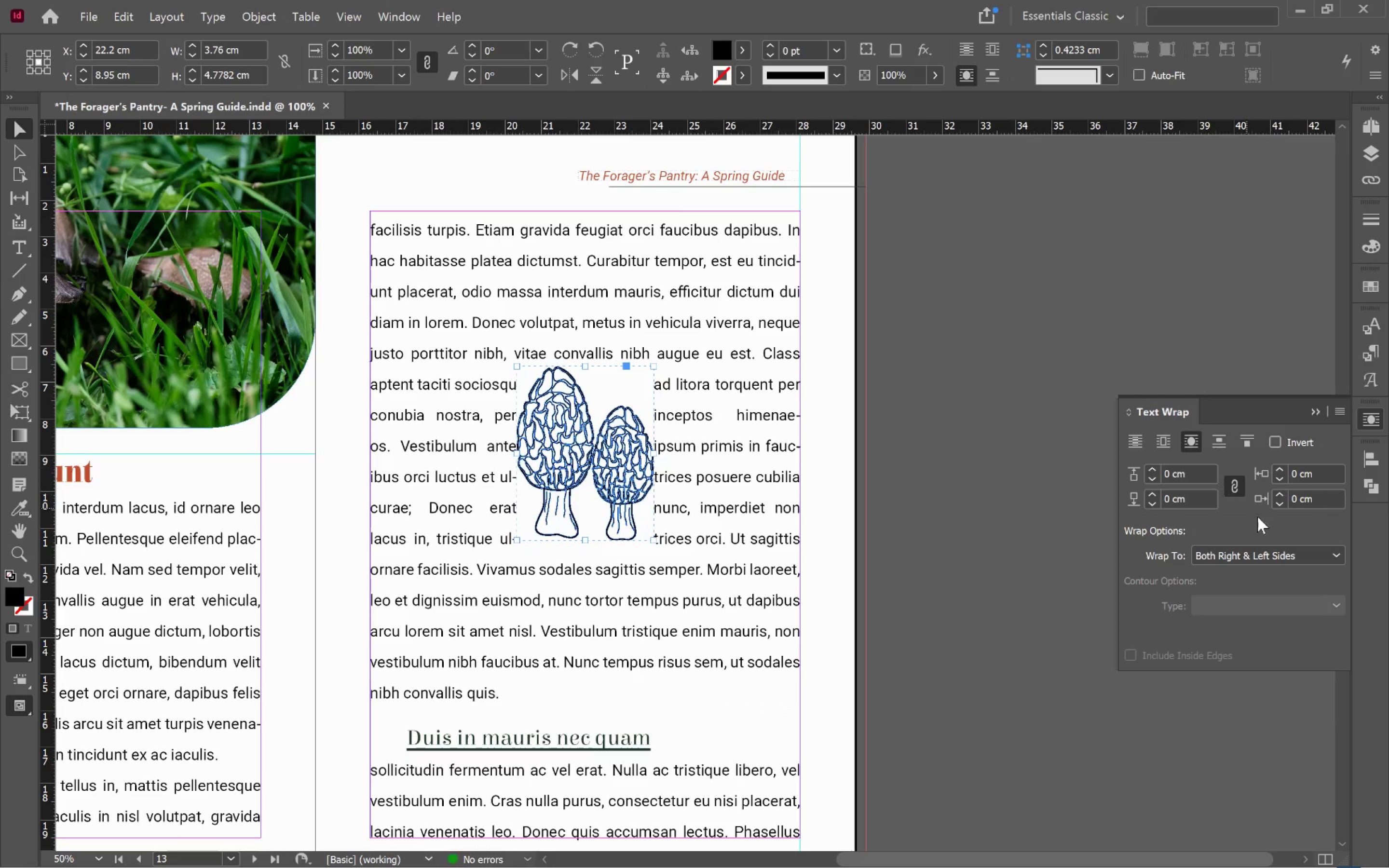 
left_click([1291, 557])
 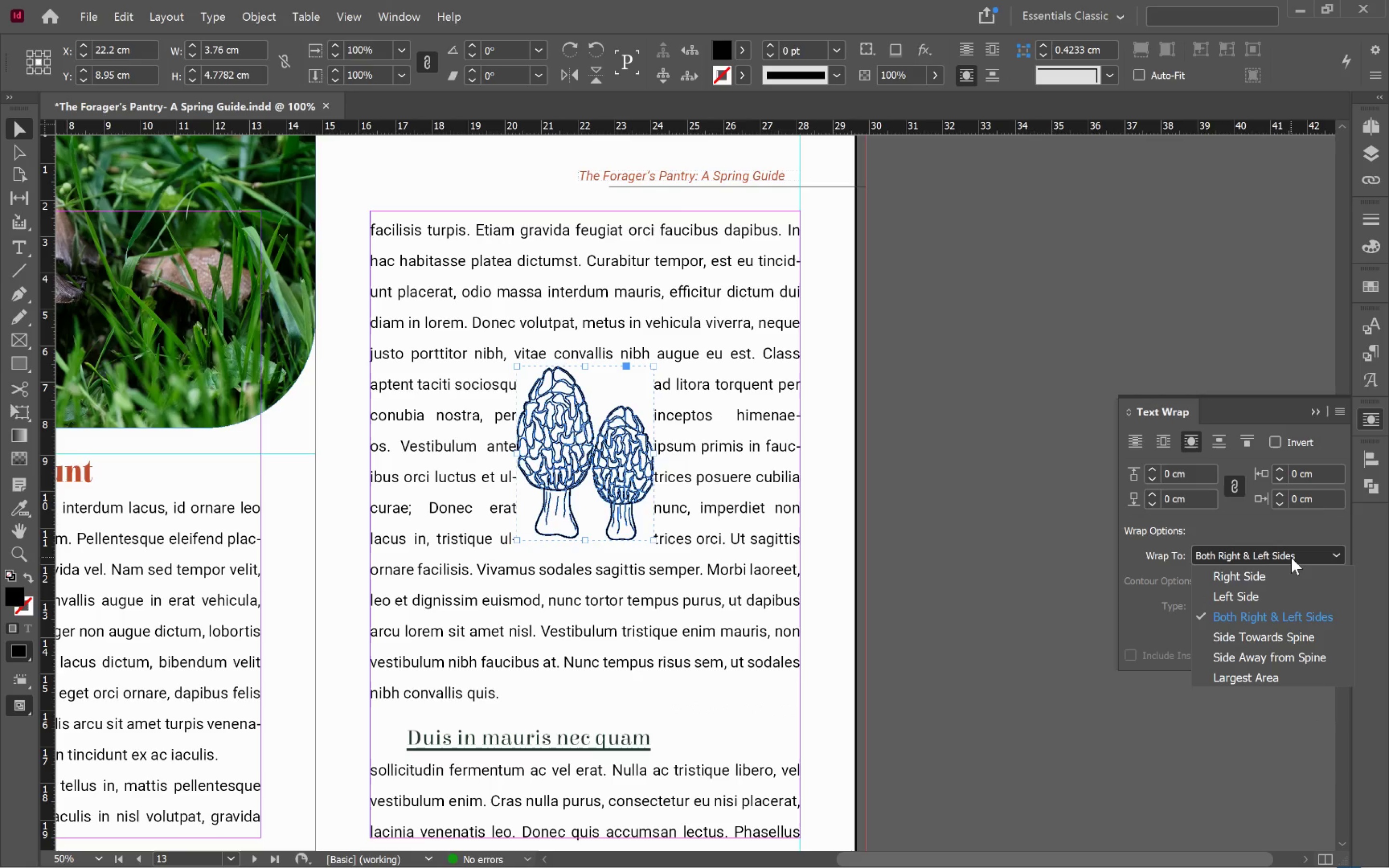 
left_click([1291, 557])
 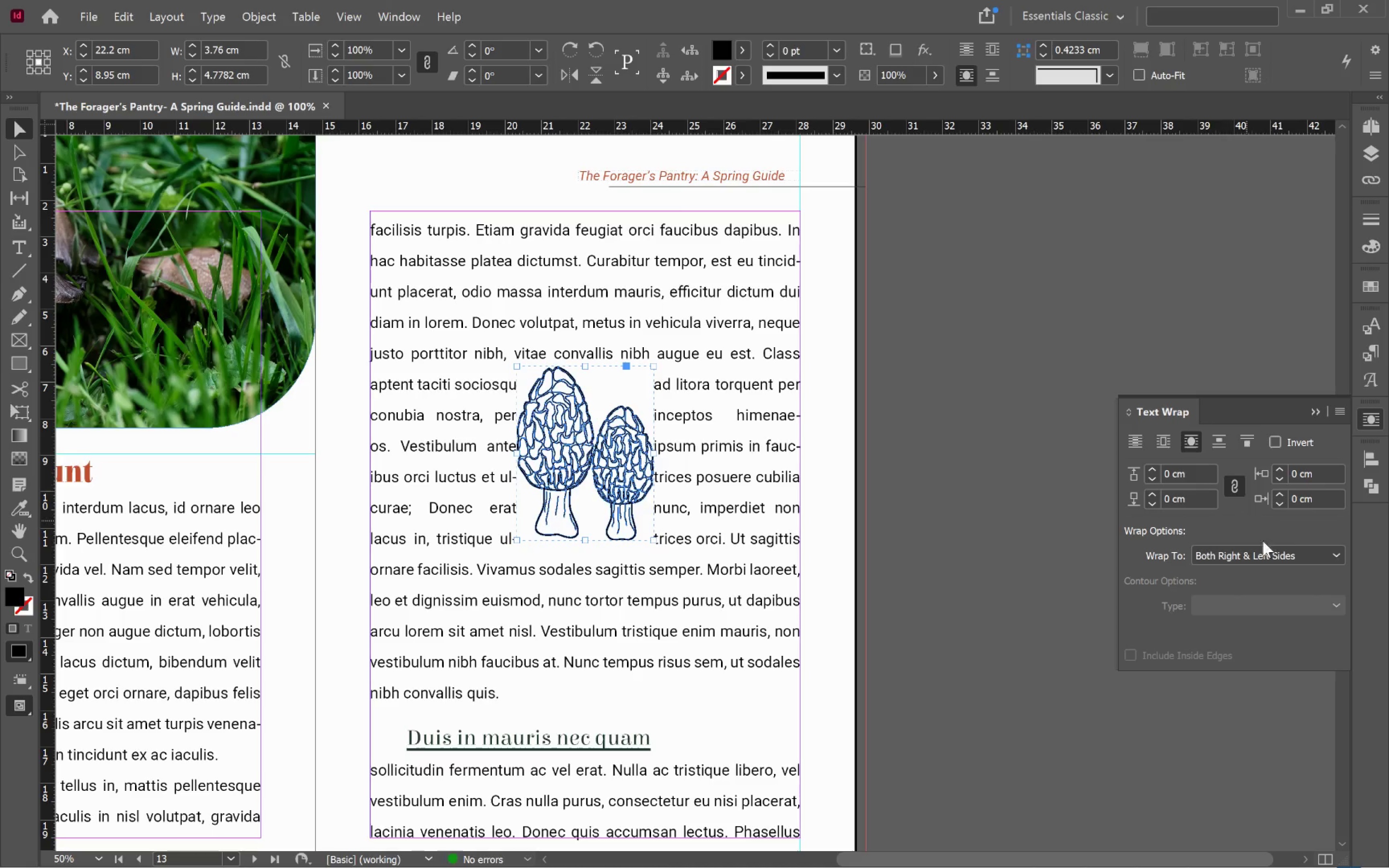 
left_click([1280, 558])
 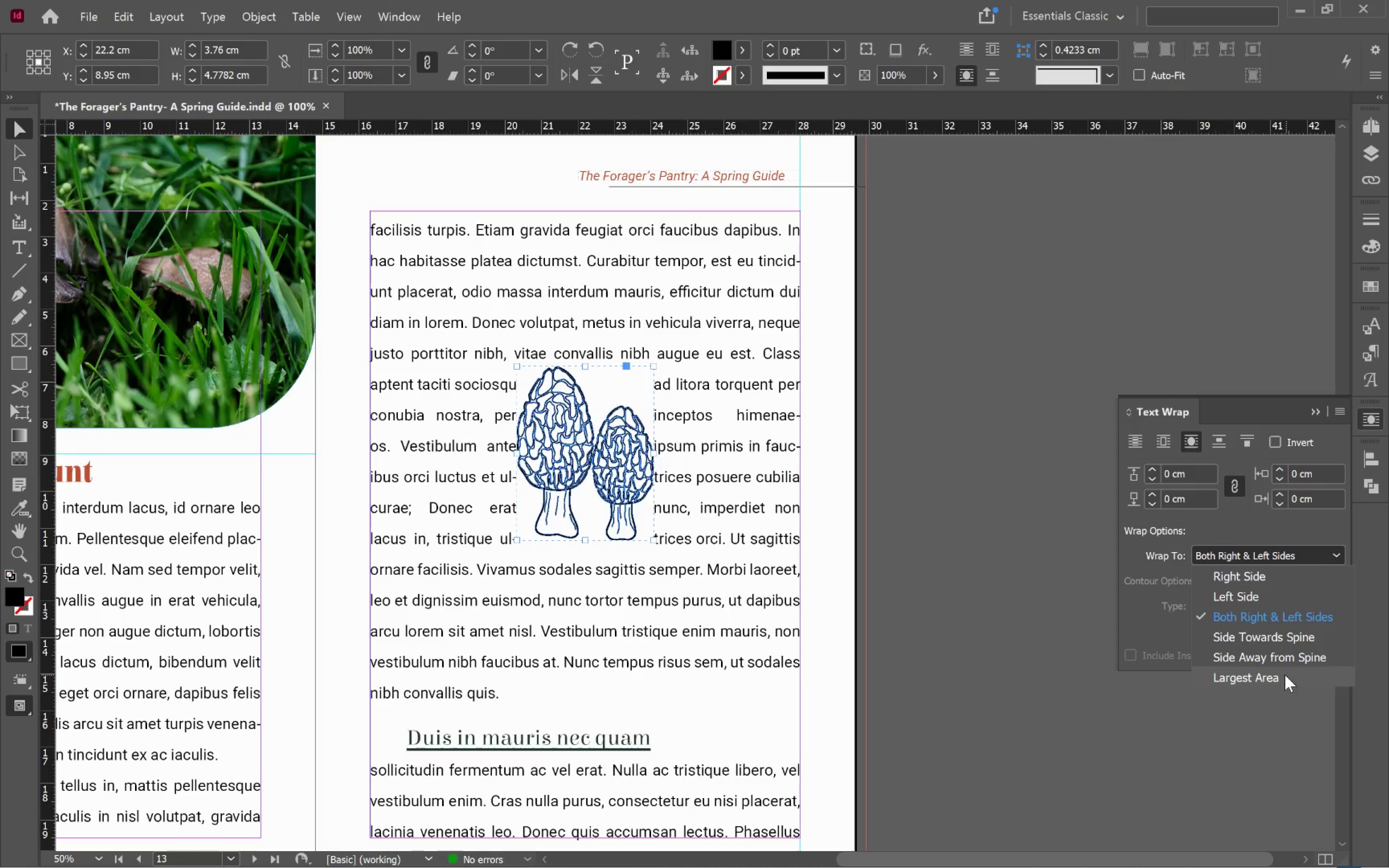 
left_click([1147, 549])
 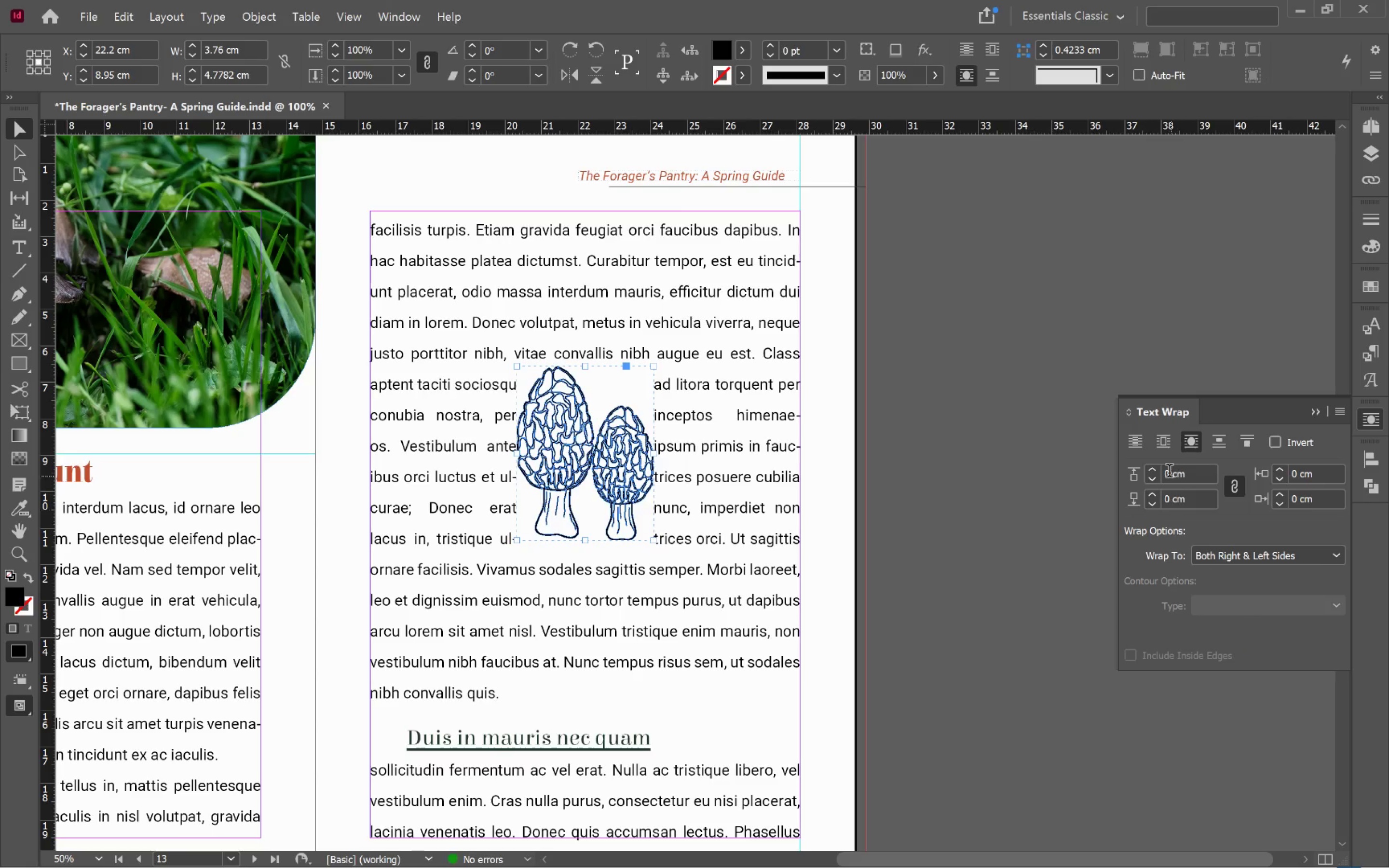 
left_click([1165, 443])
 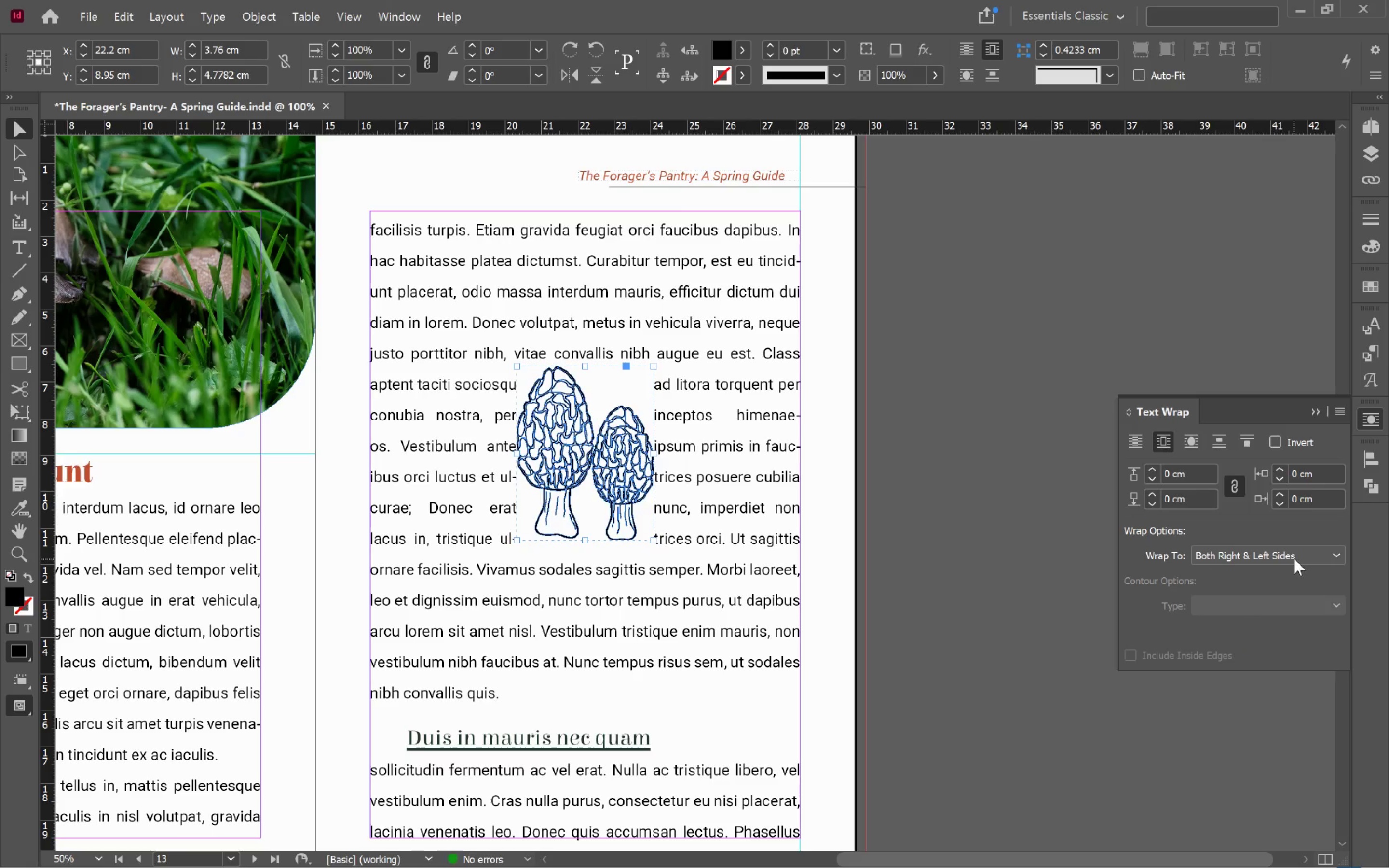 
left_click([1295, 557])
 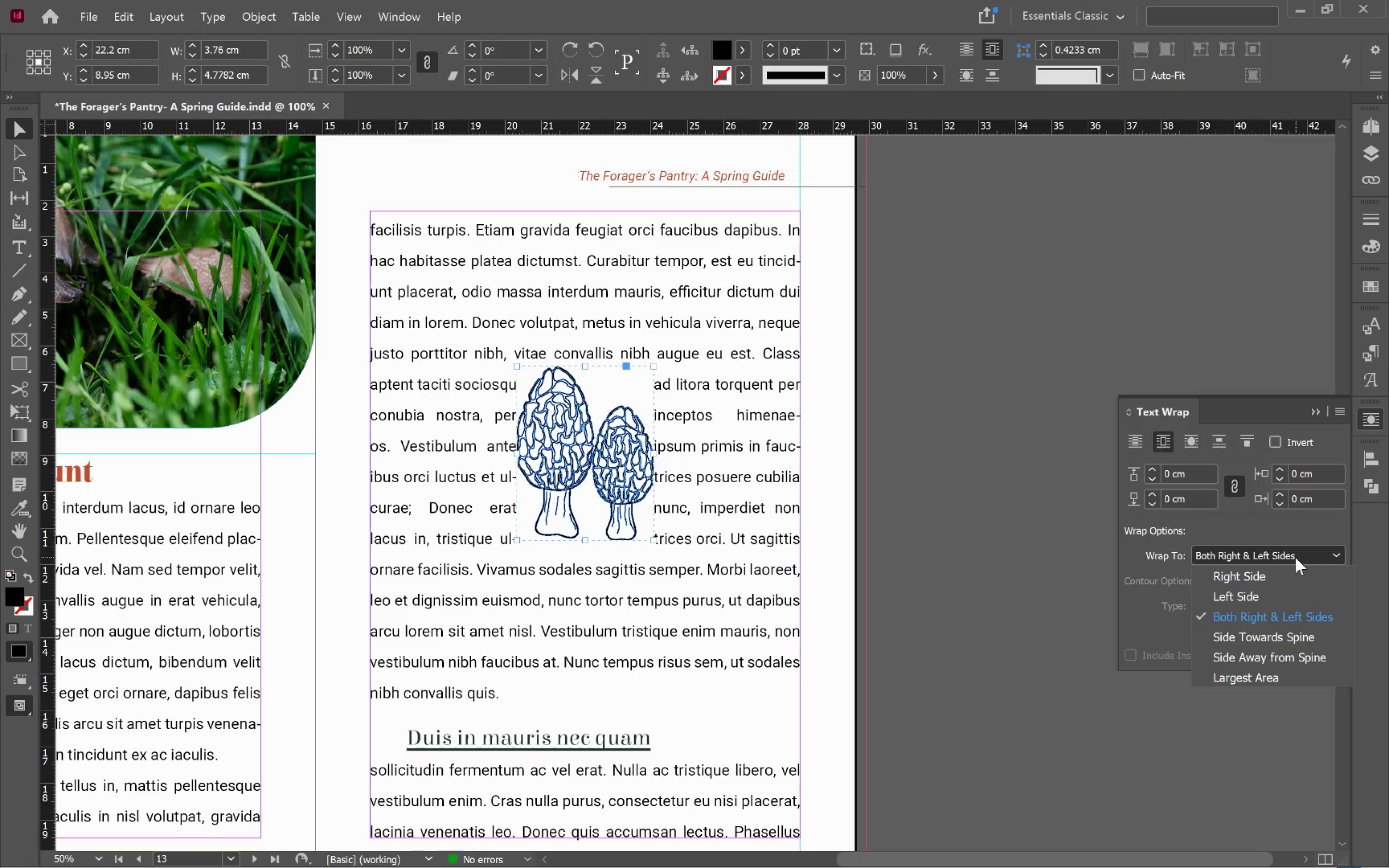 
left_click([1295, 557])
 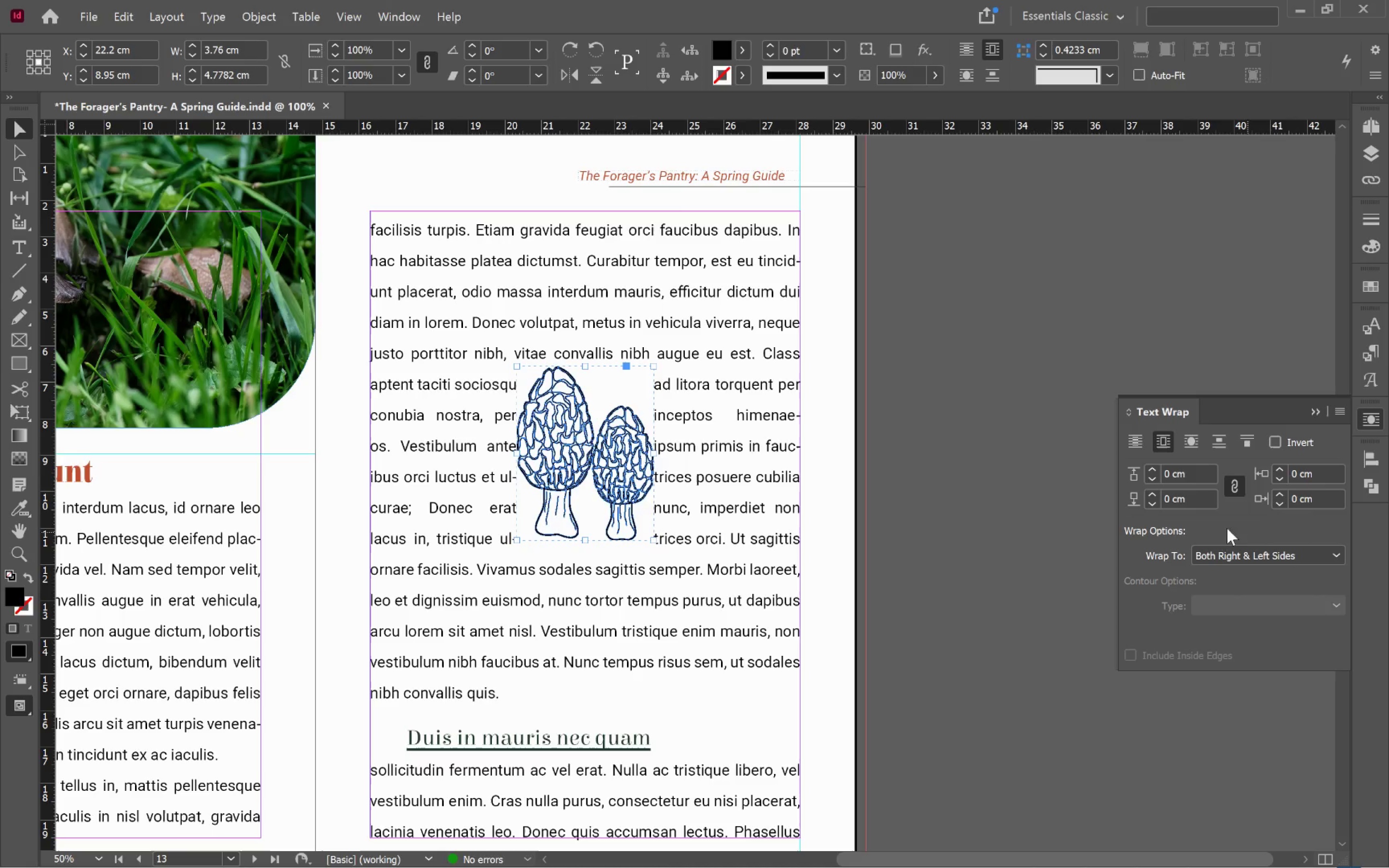 
left_click([1193, 447])
 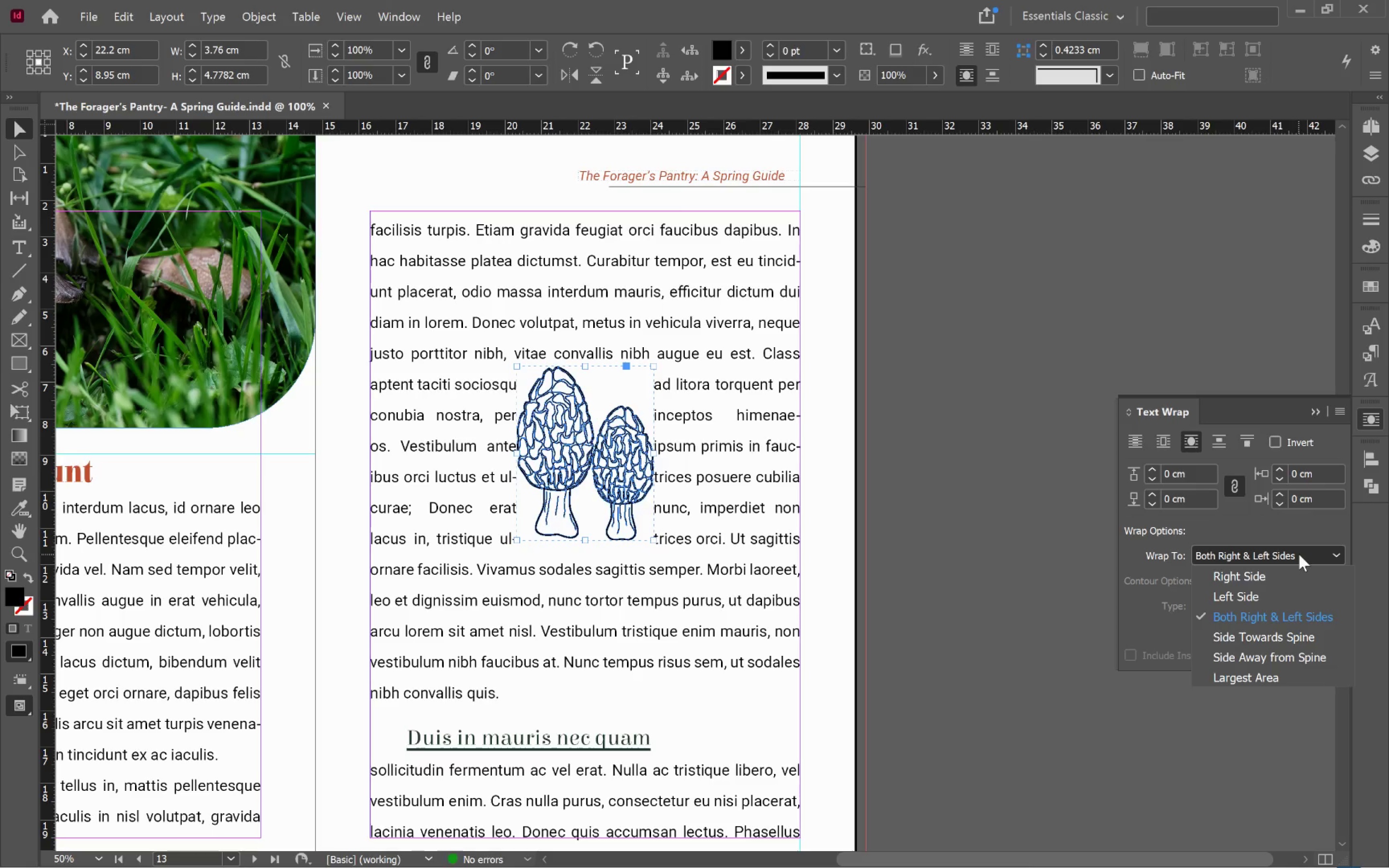 
left_click([1299, 554])
 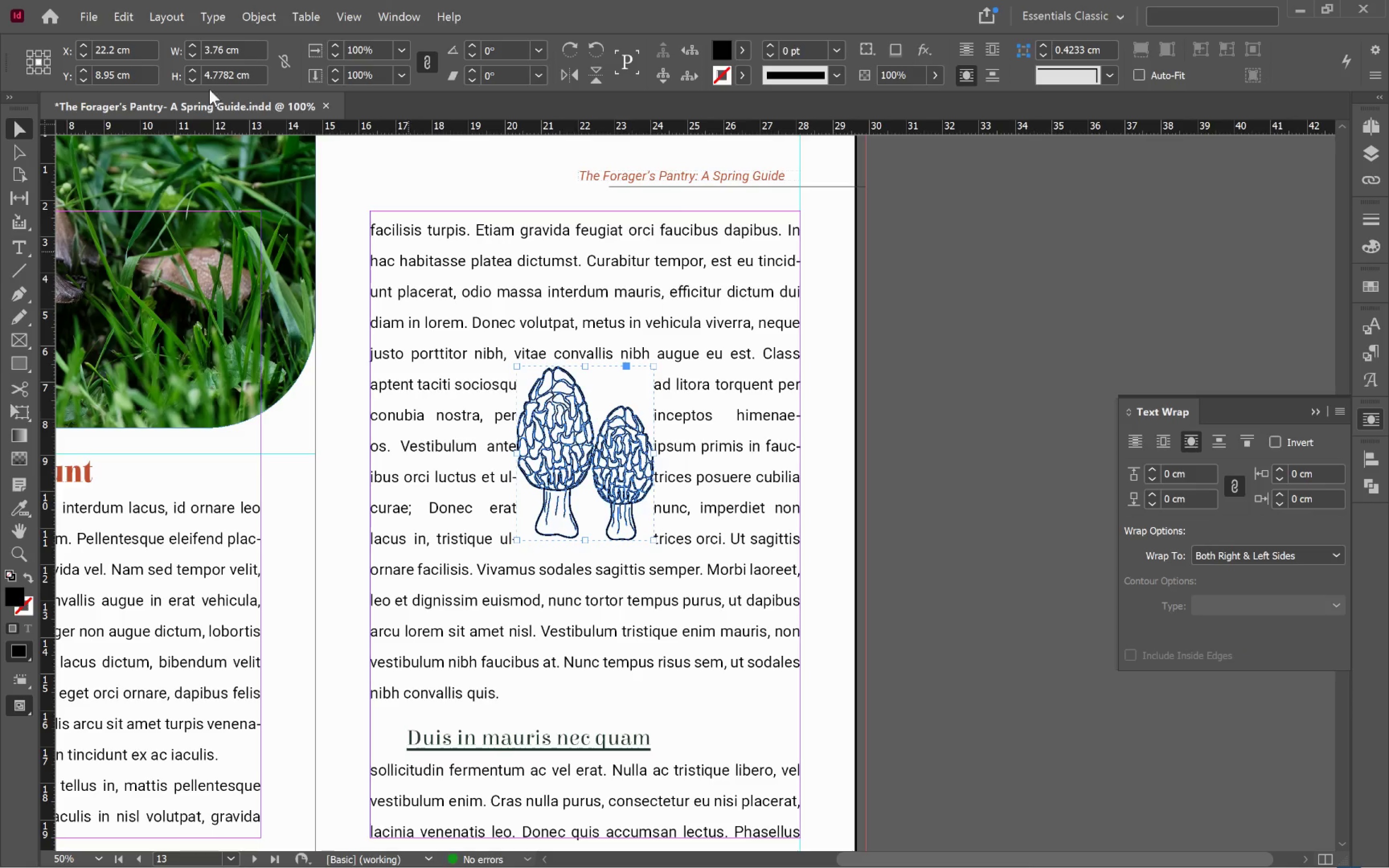 
left_click([169, 13])
 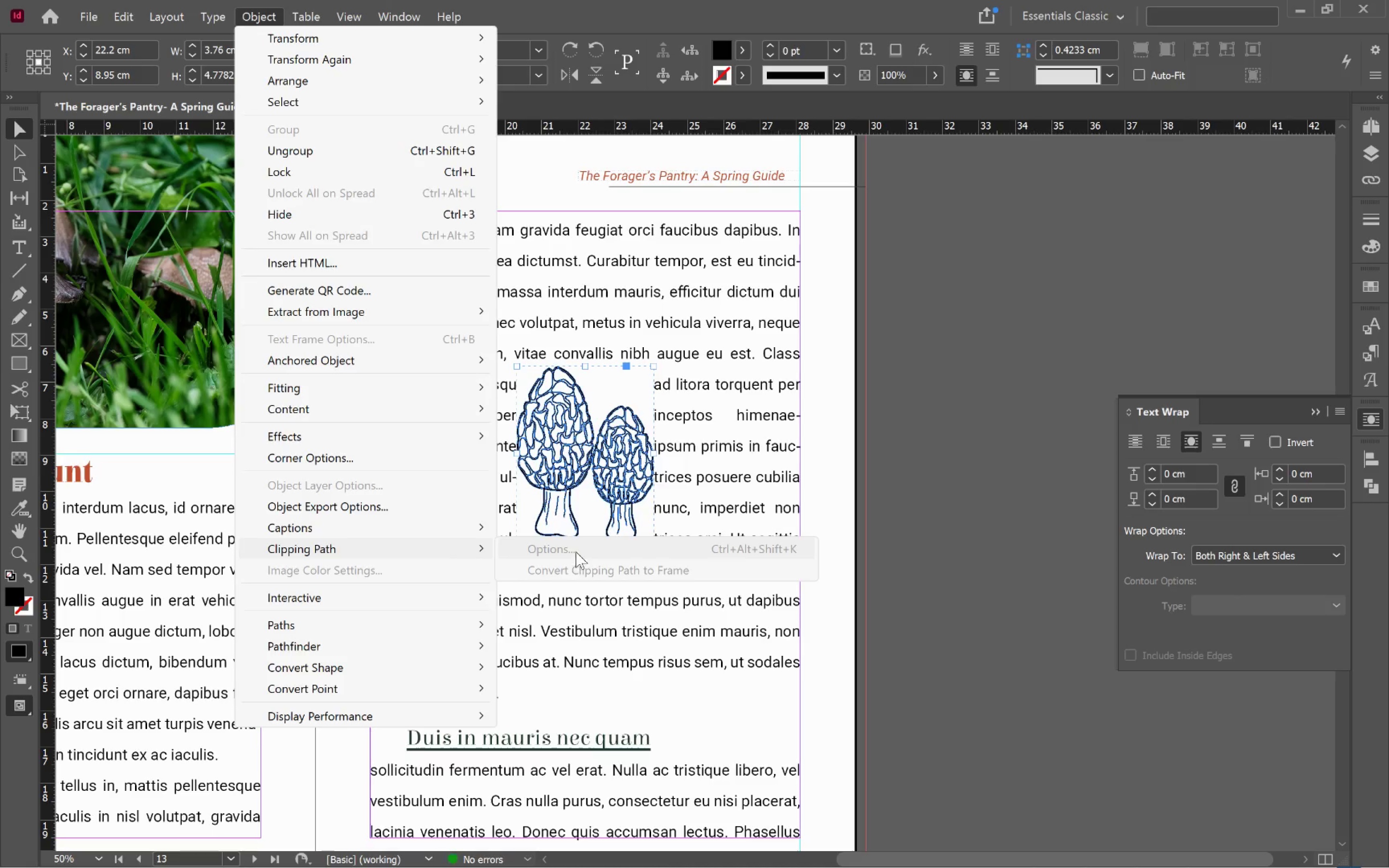 
wait(5.92)
 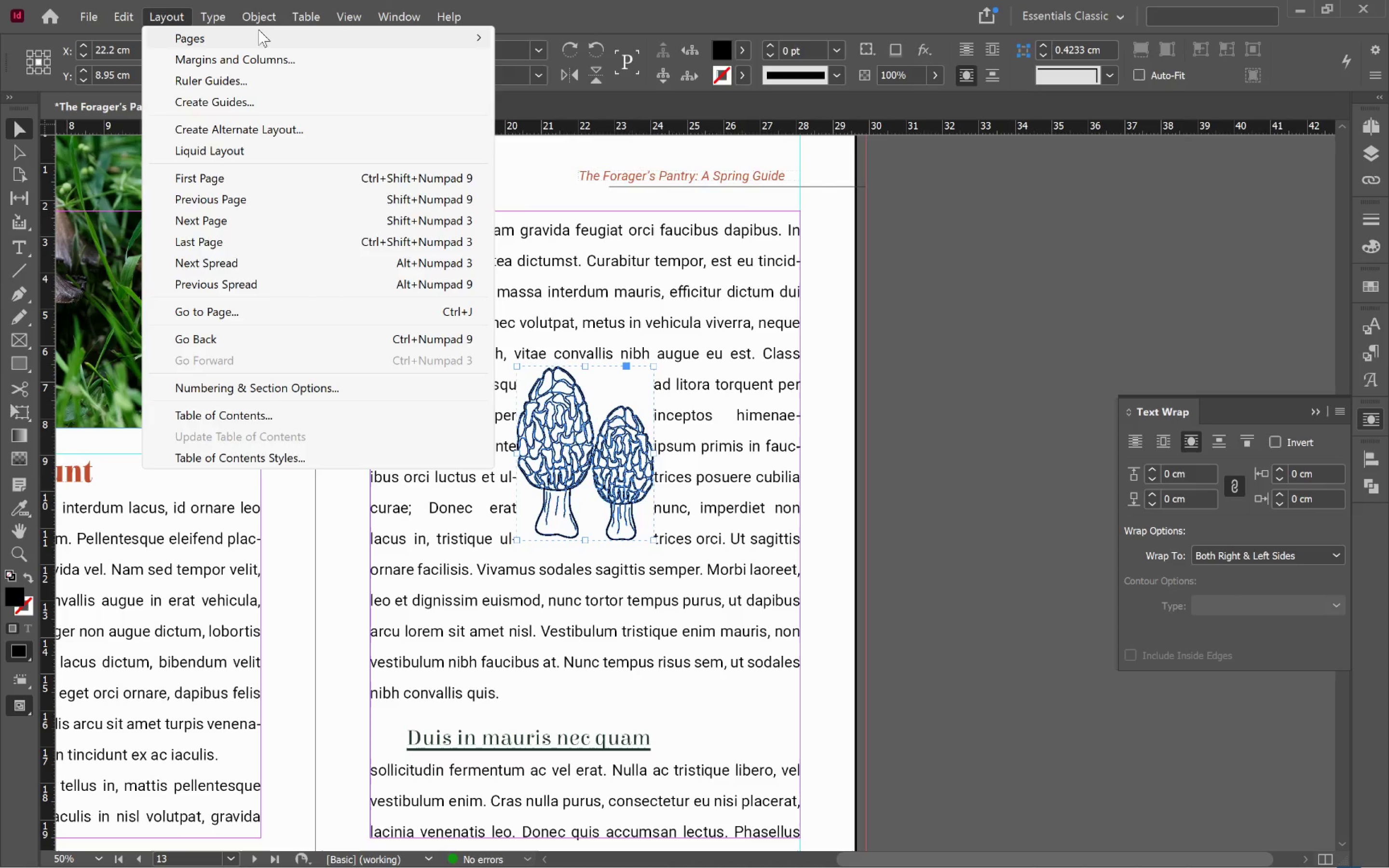 
left_click([1191, 447])
 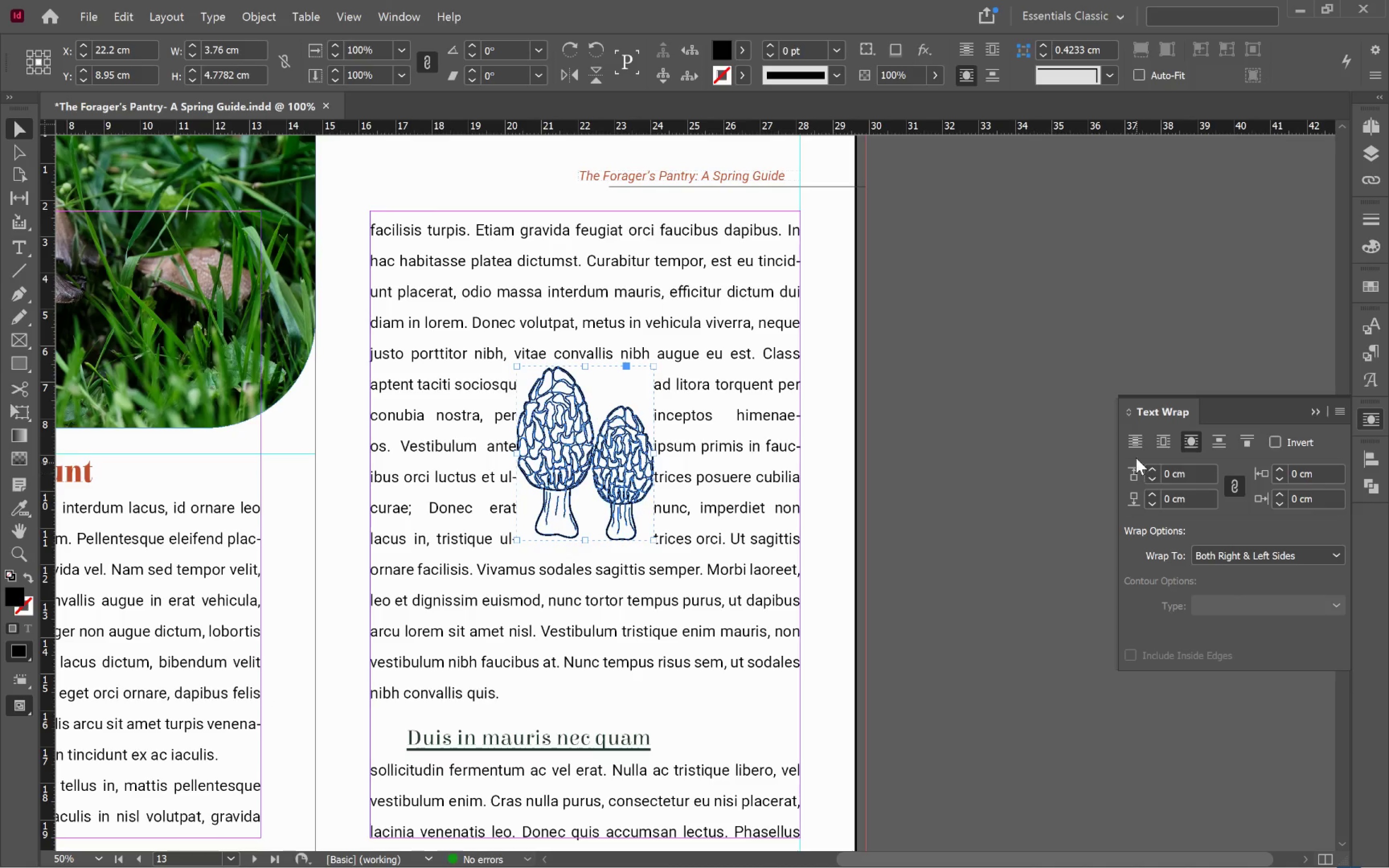 
left_click([1137, 452])
 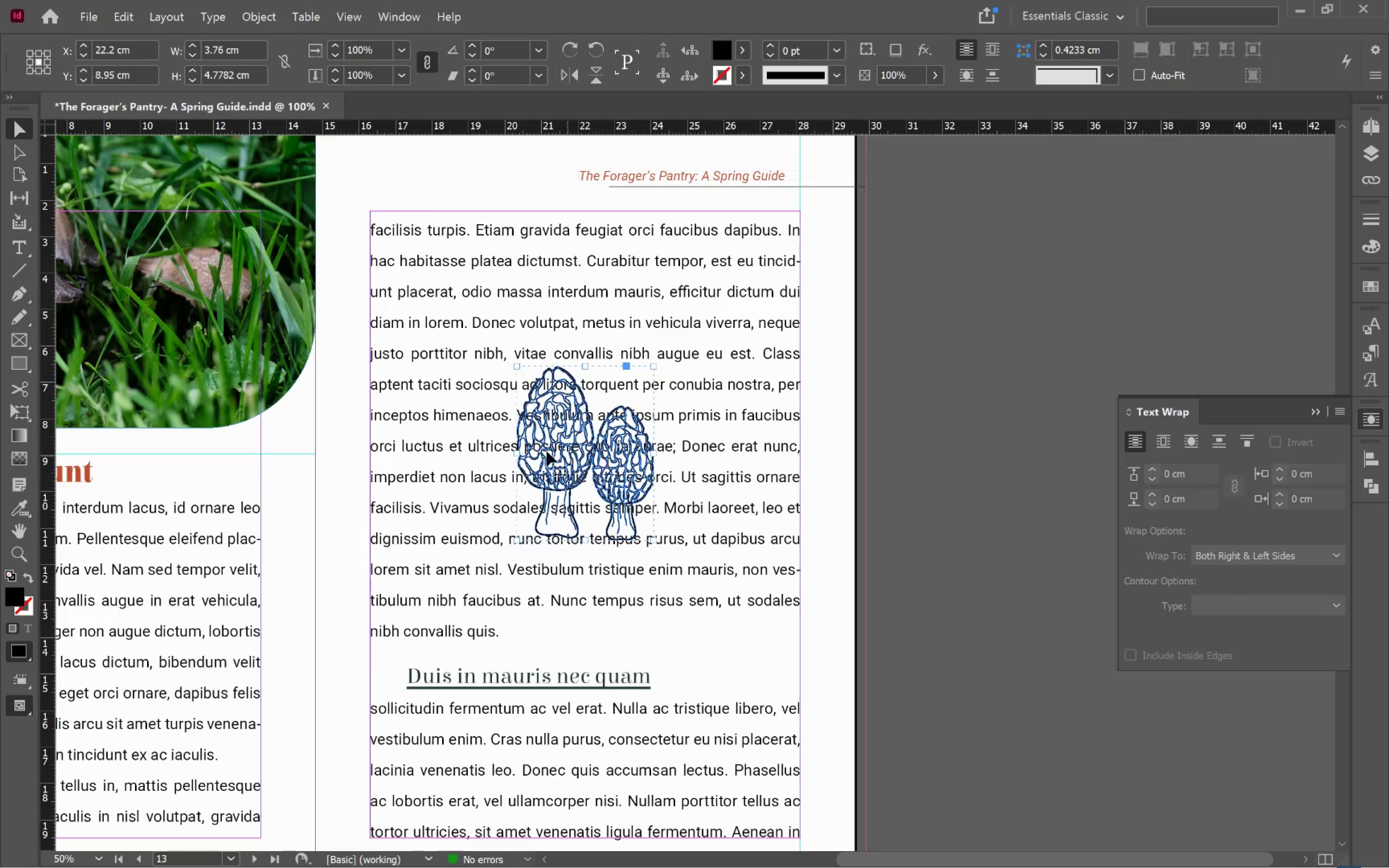 
left_click([264, 15])
 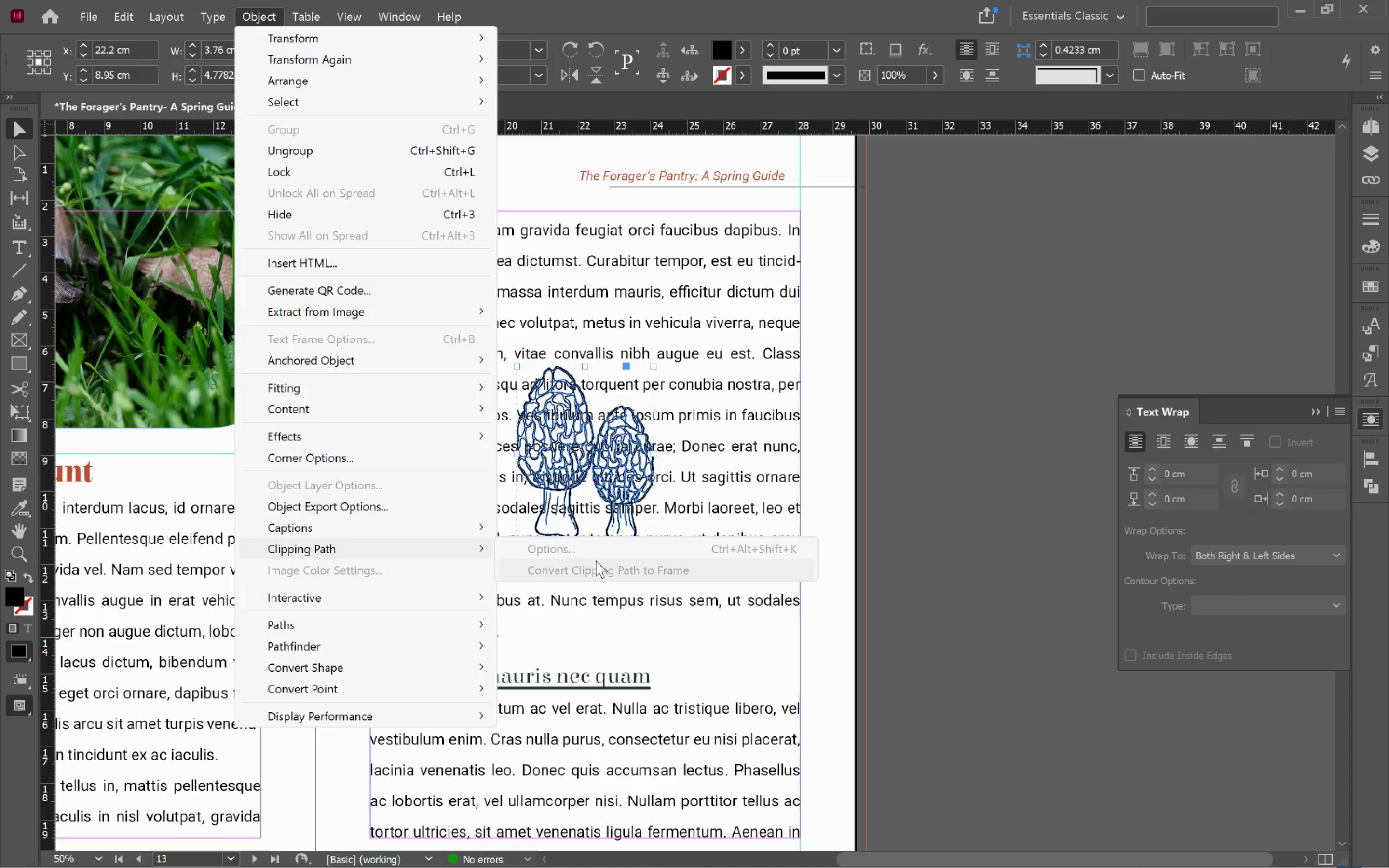 
wait(6.18)
 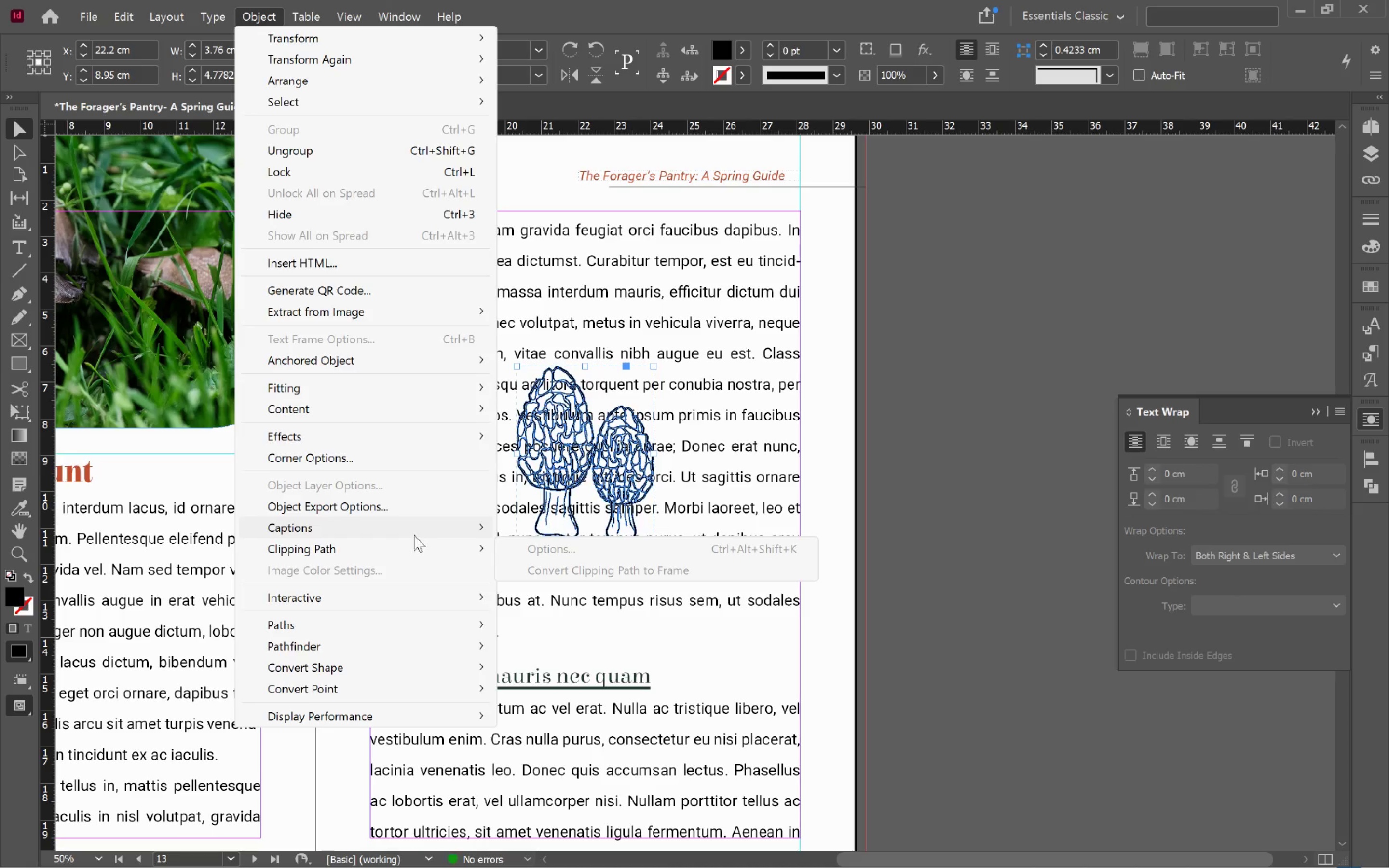 
left_click([981, 614])
 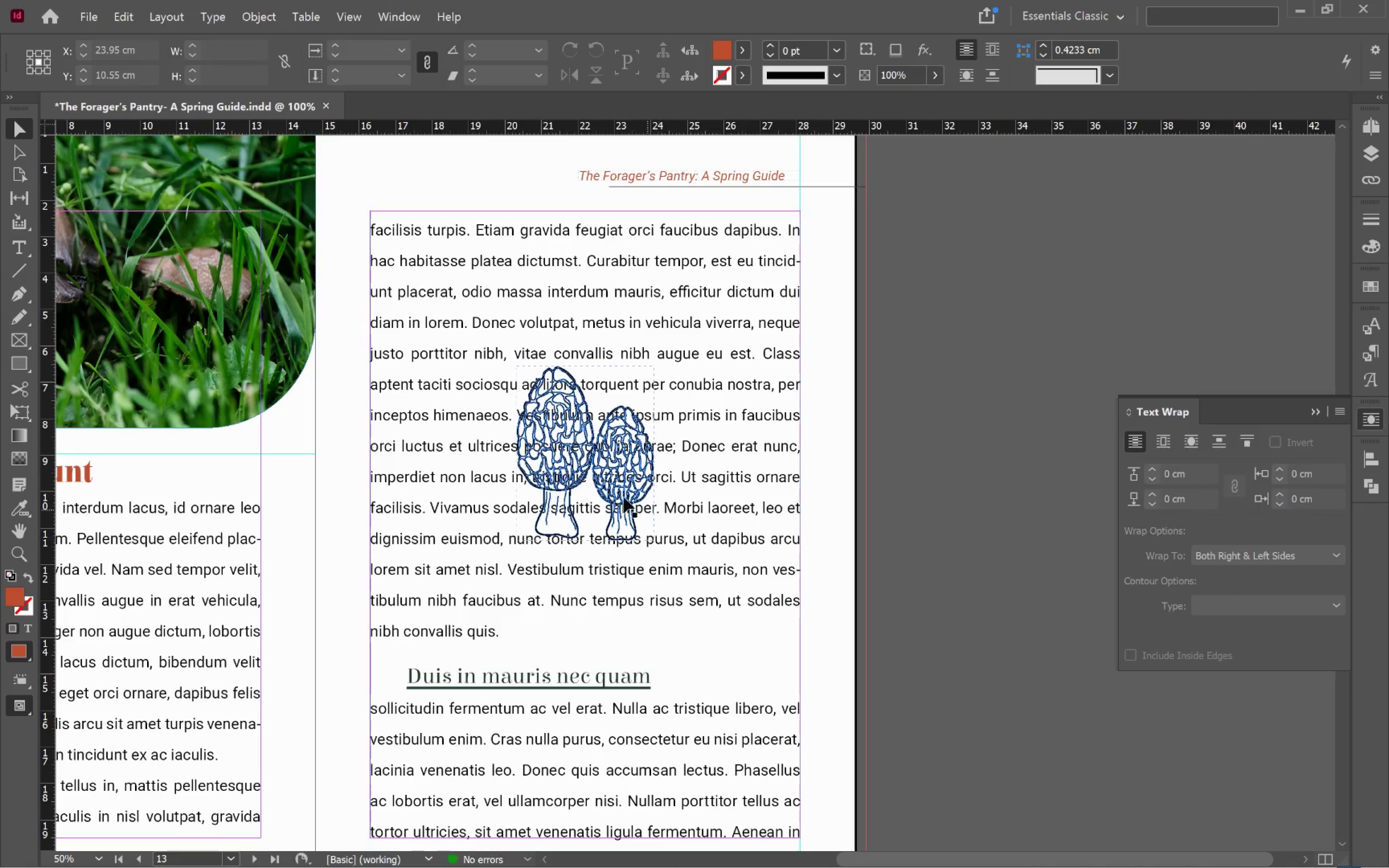 
left_click_drag(start_coordinate=[612, 490], to_coordinate=[985, 597])
 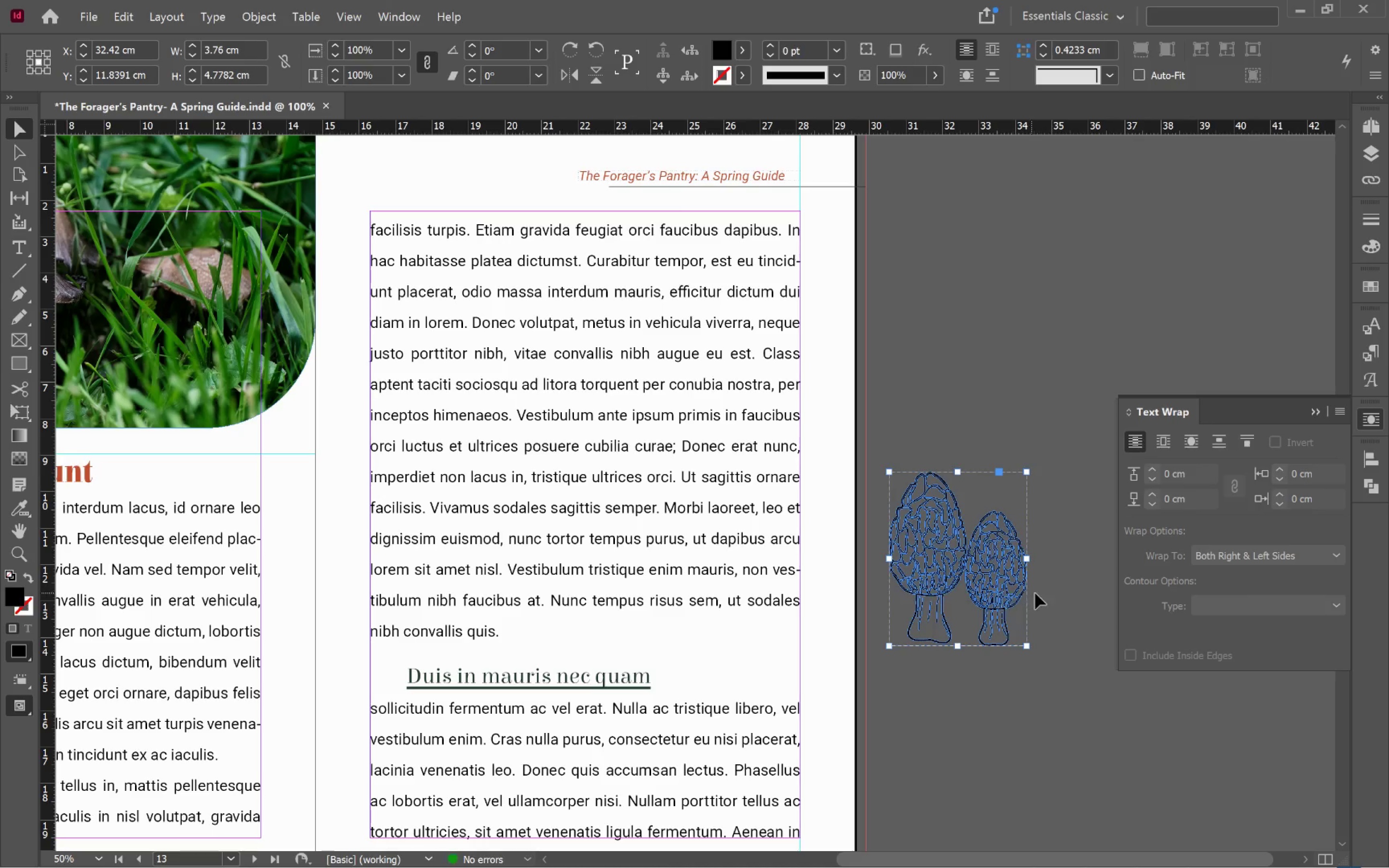 
wait(6.15)
 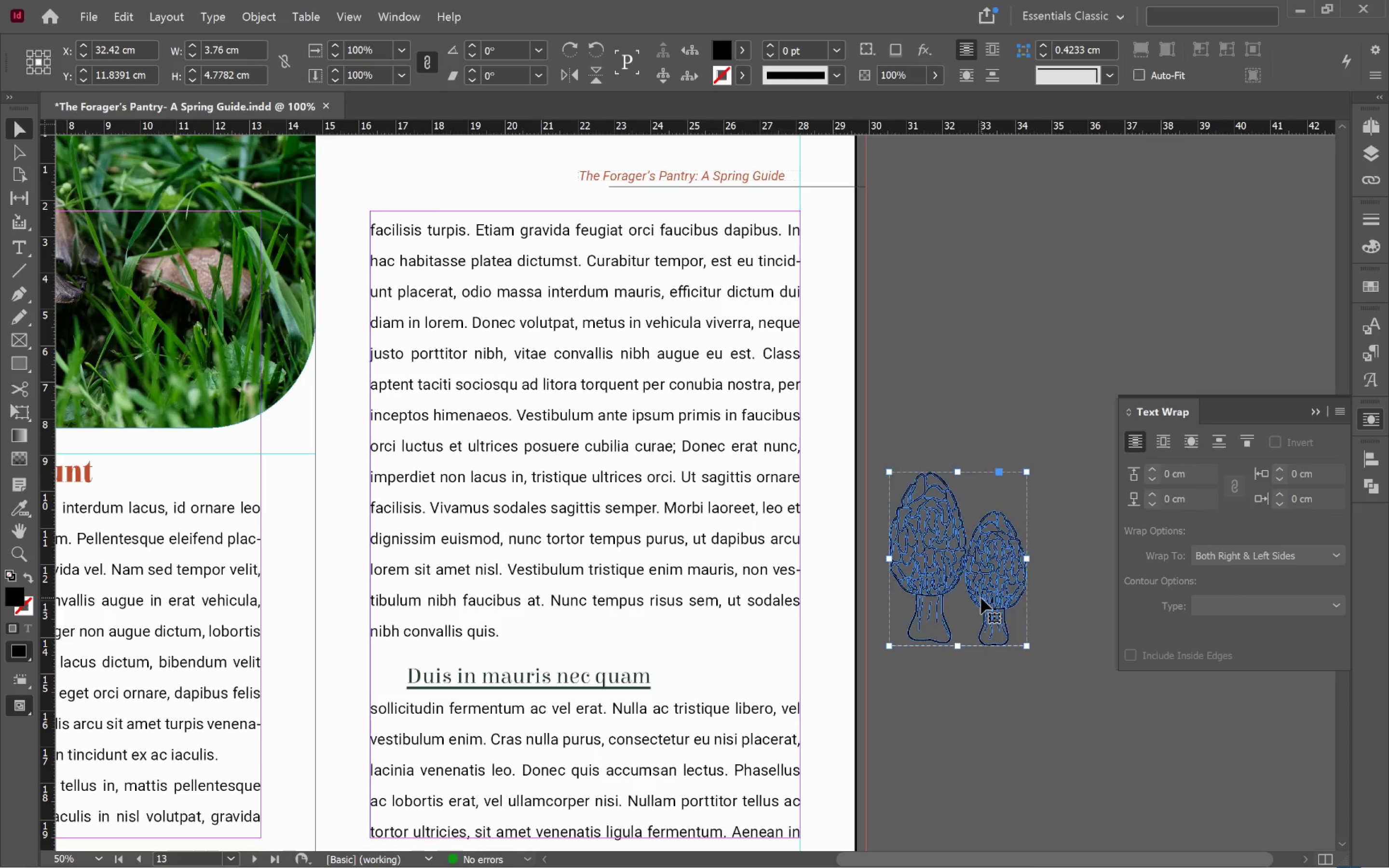 
left_click([1188, 439])
 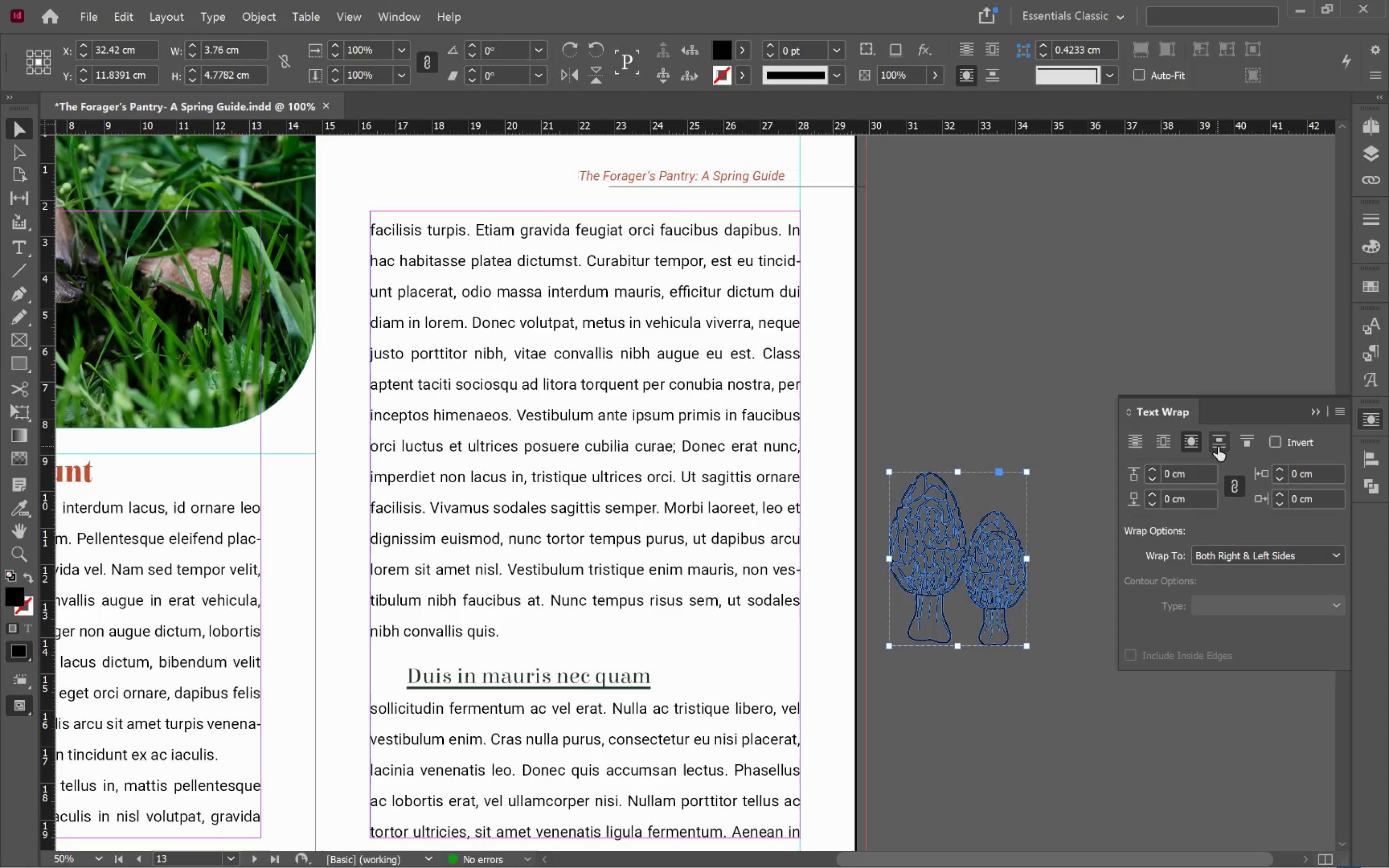 
left_click([1294, 556])
 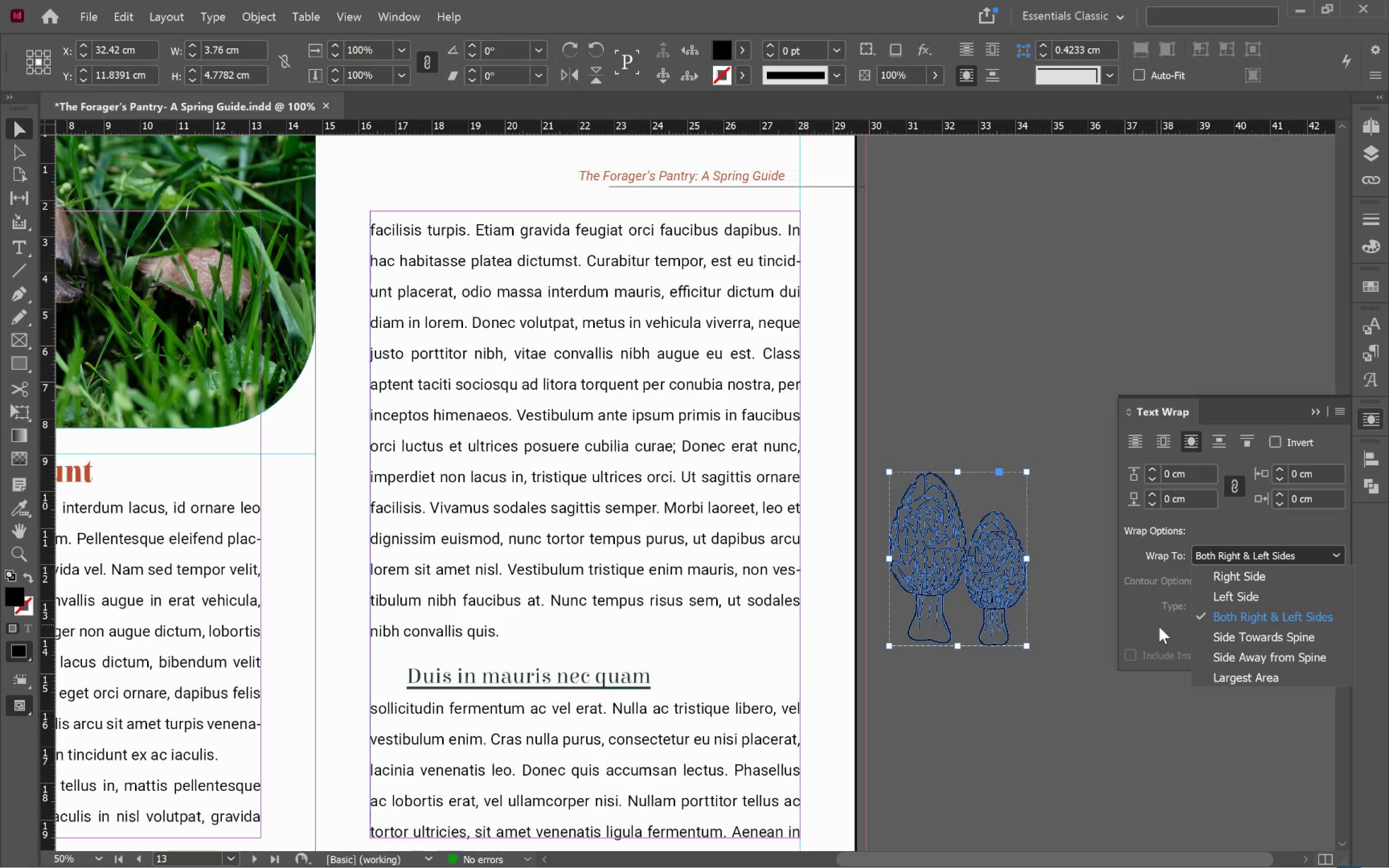 
wait(5.21)
 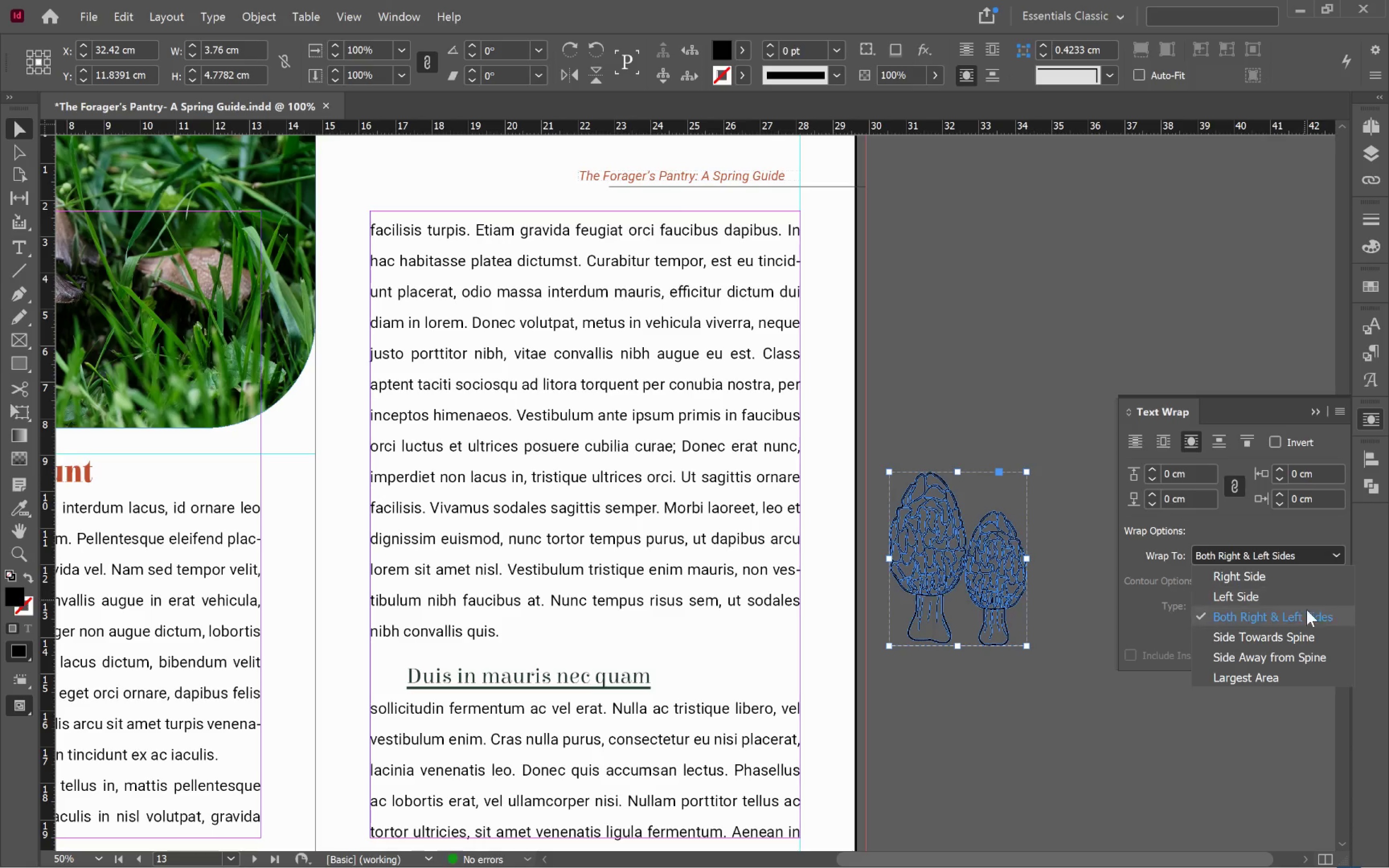 
left_click([1240, 673])
 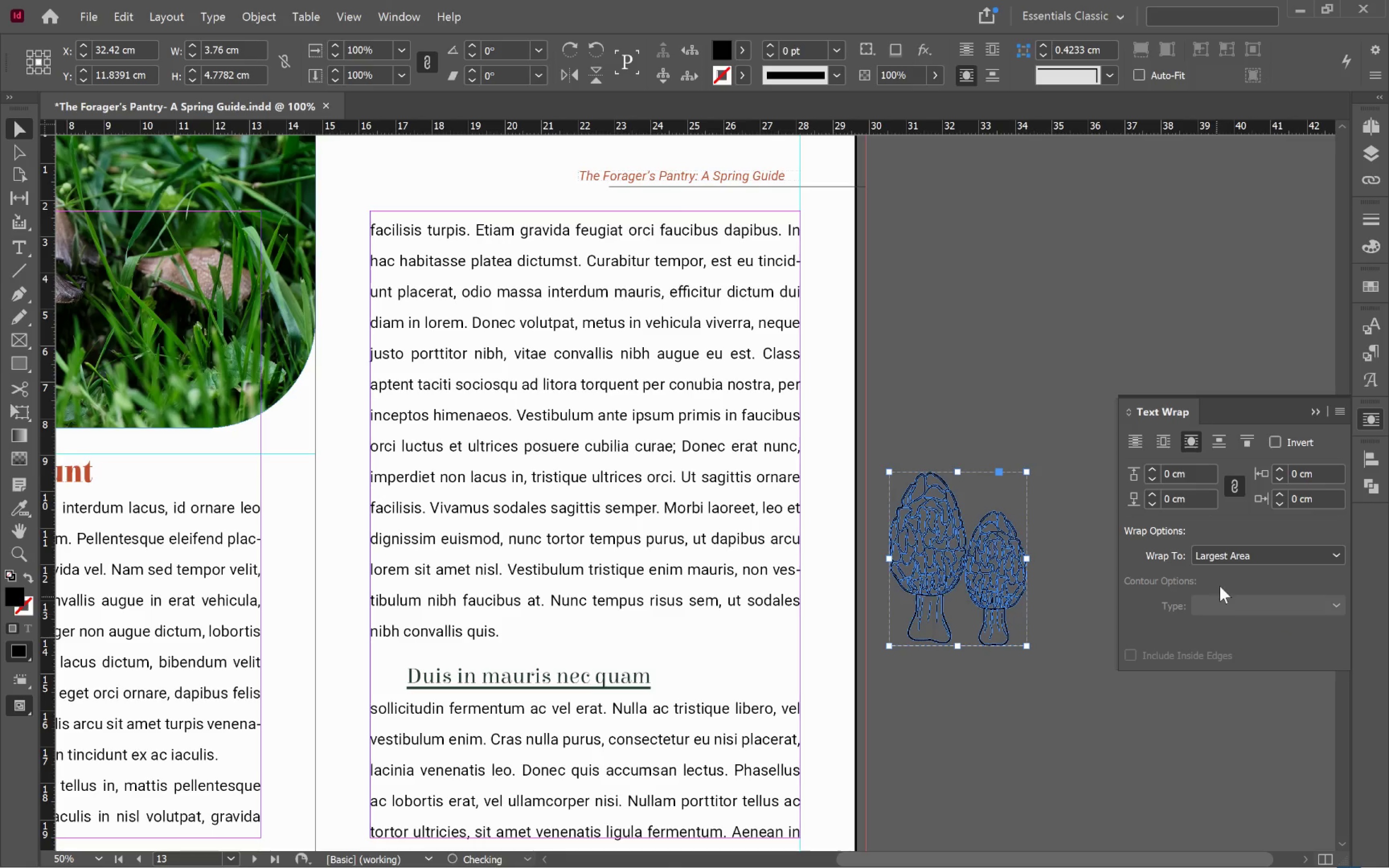 
left_click([1251, 550])
 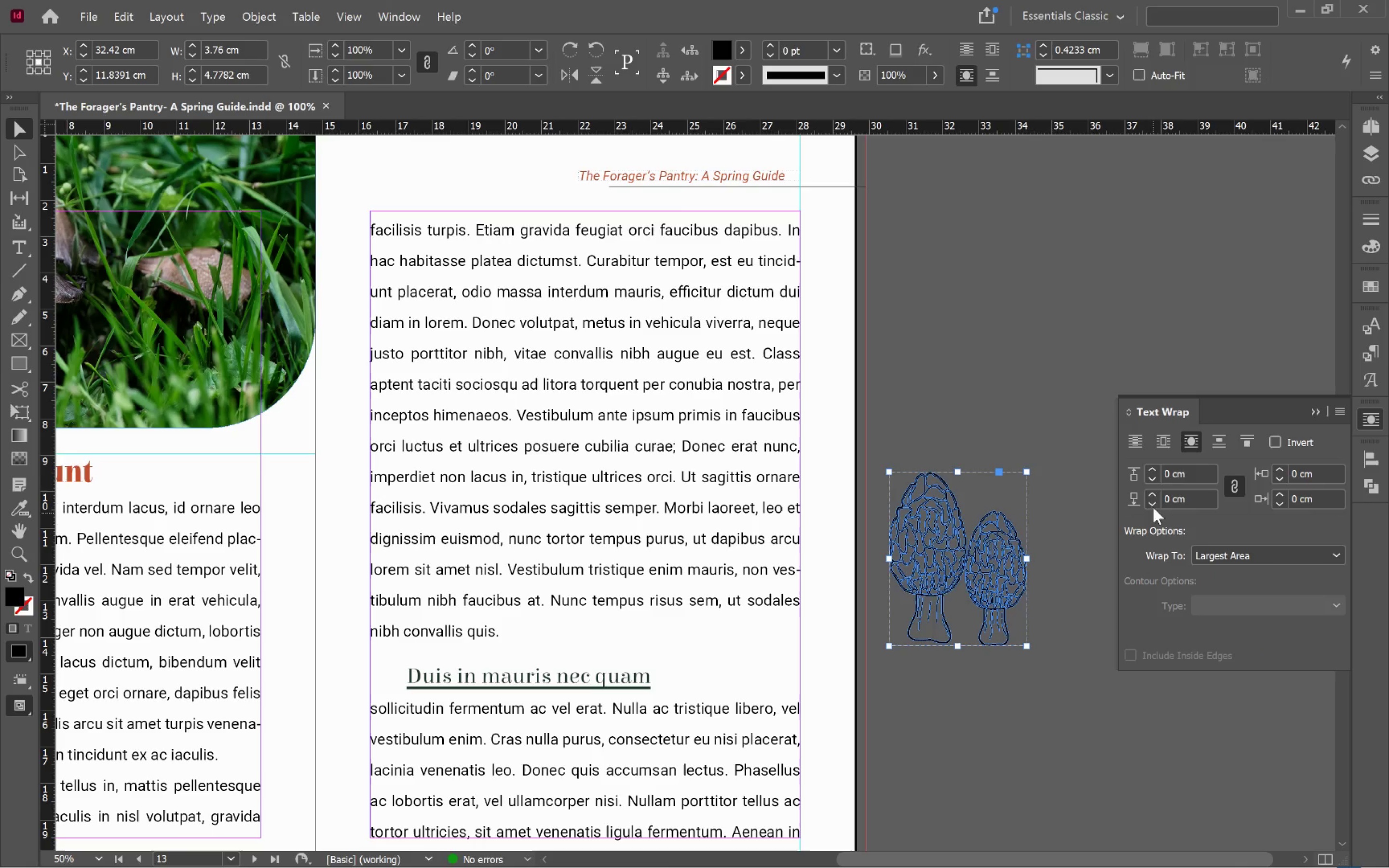 
left_click([1155, 470])
 